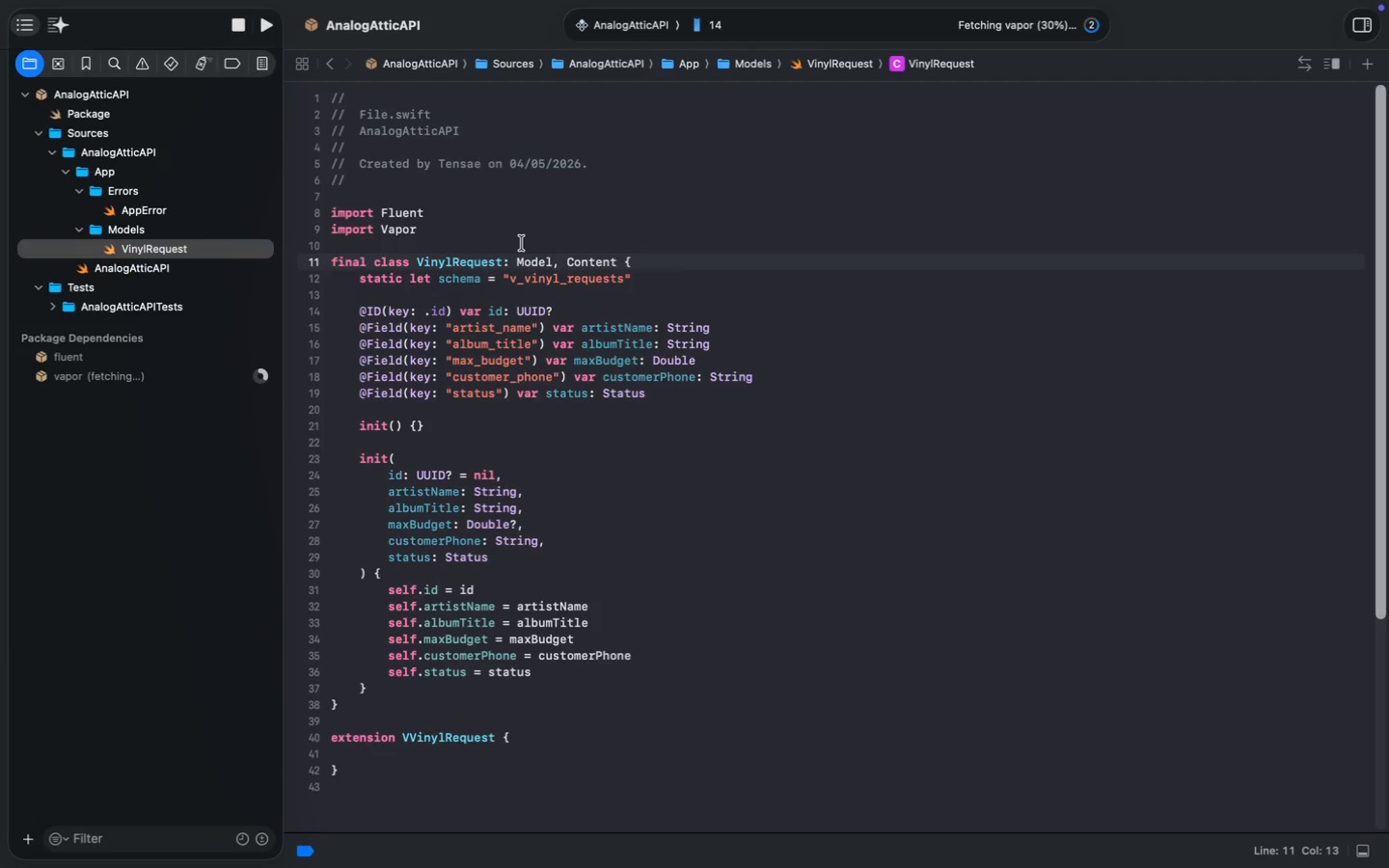 
wait(7.48)
 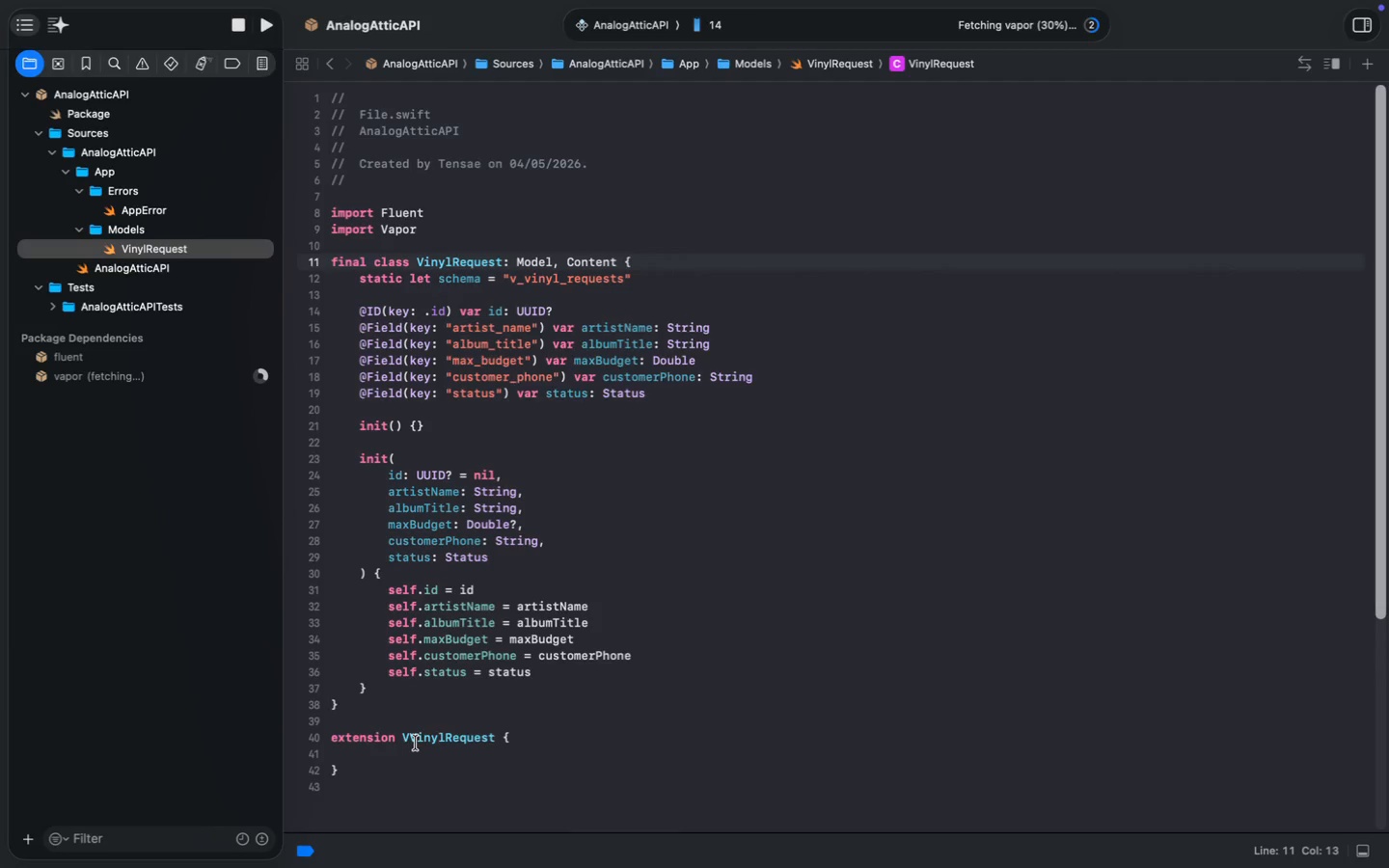 
key(Backspace)
 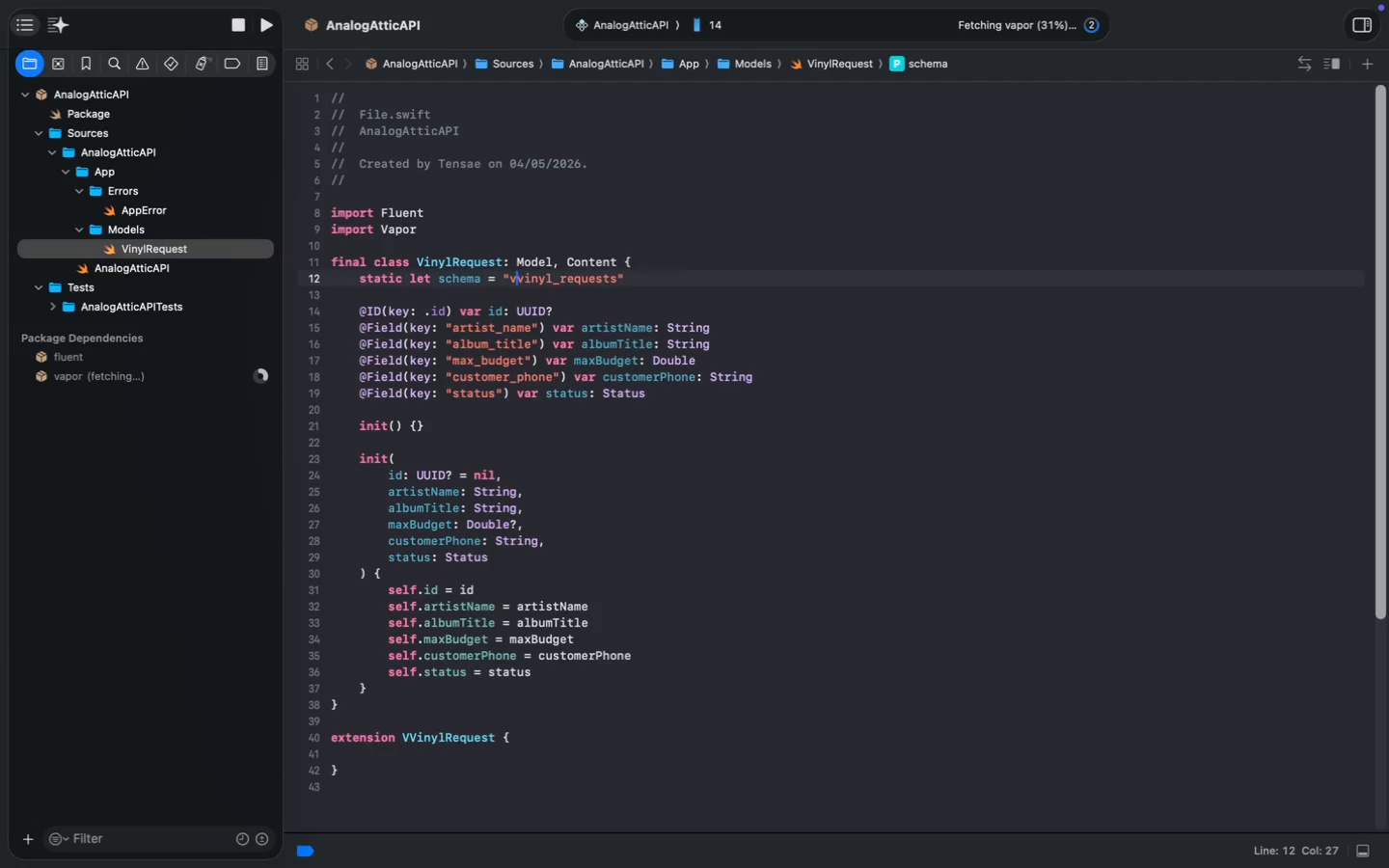 
key(Backspace)
 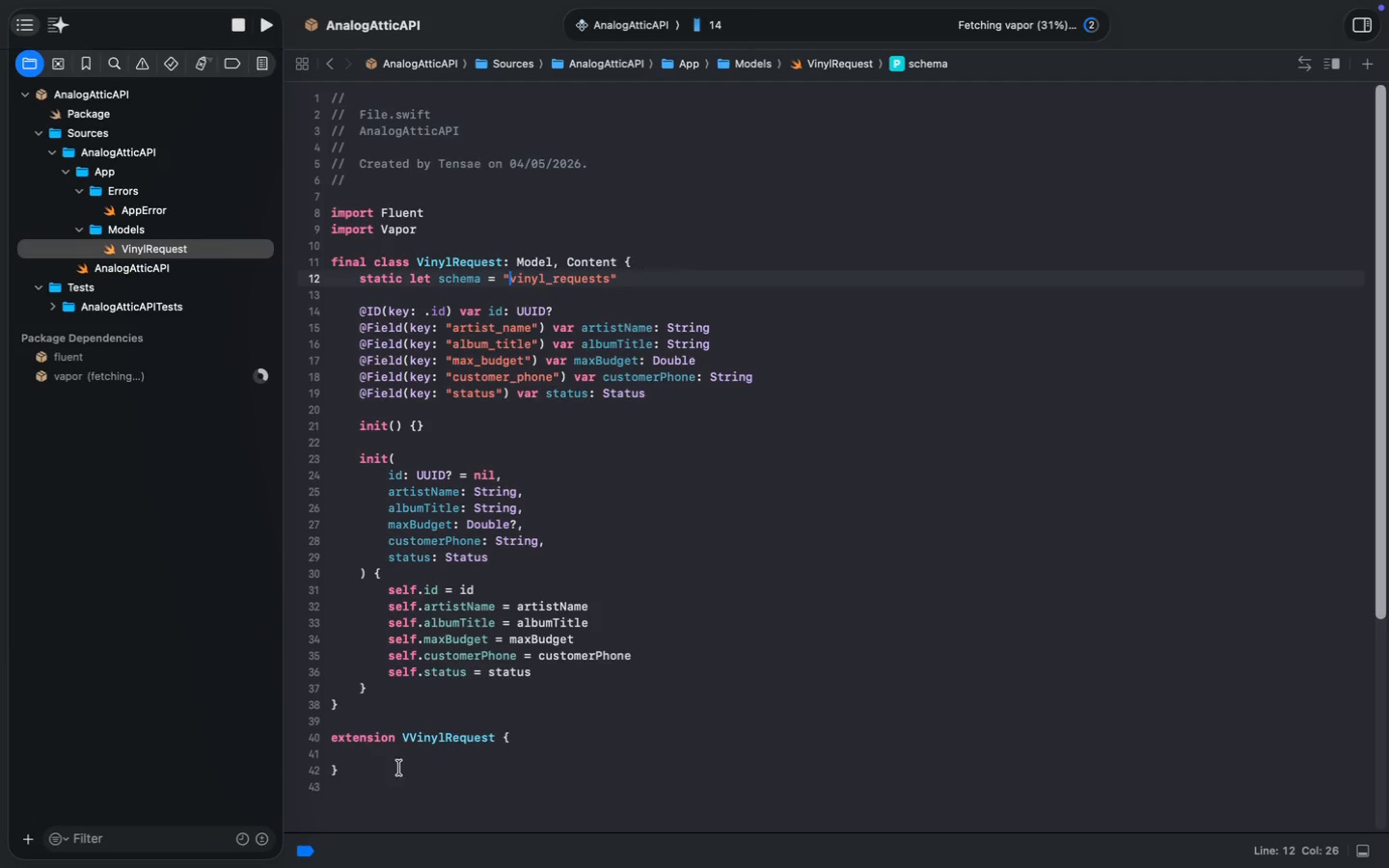 
left_click([415, 738])
 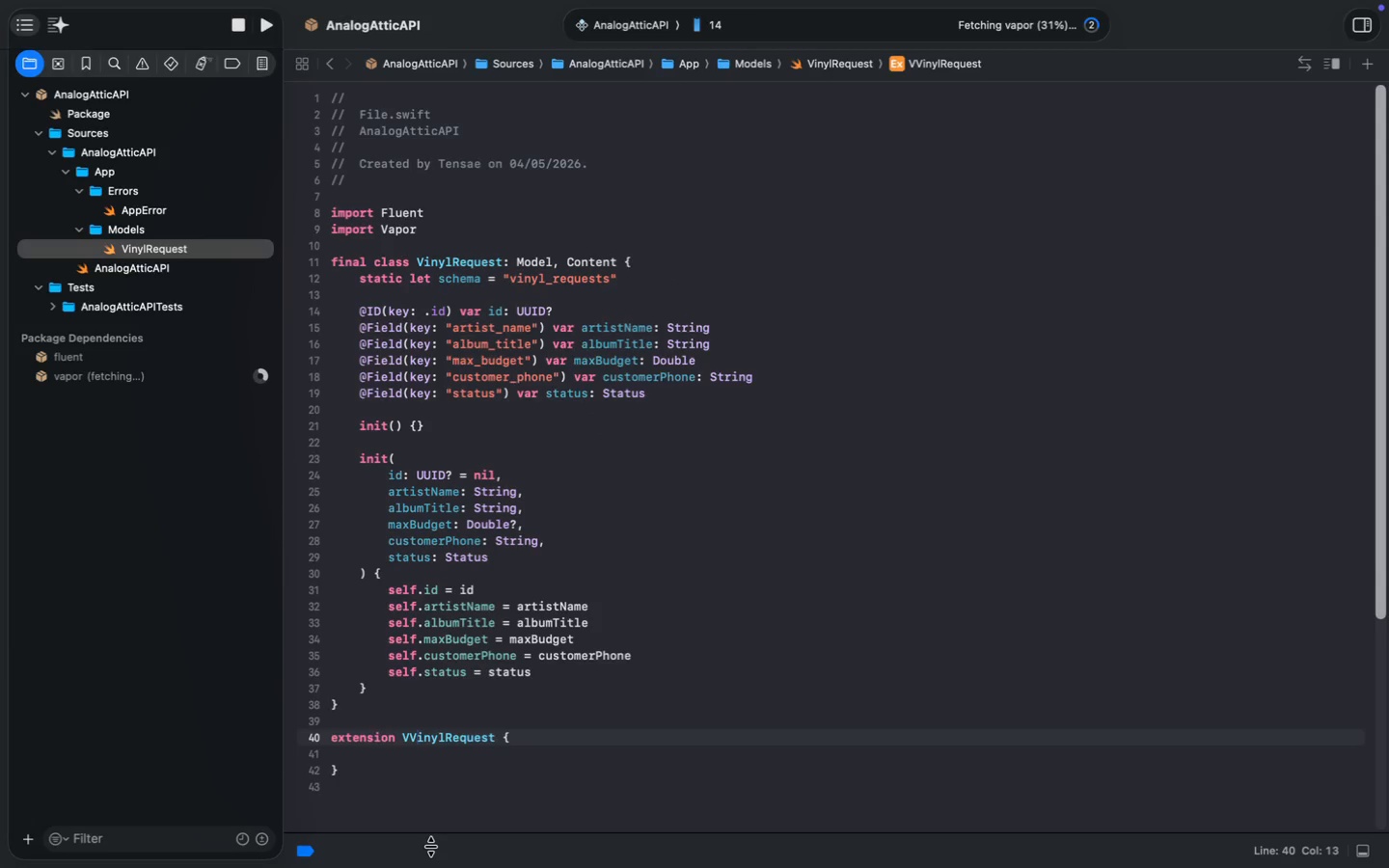 
key(Backspace)
 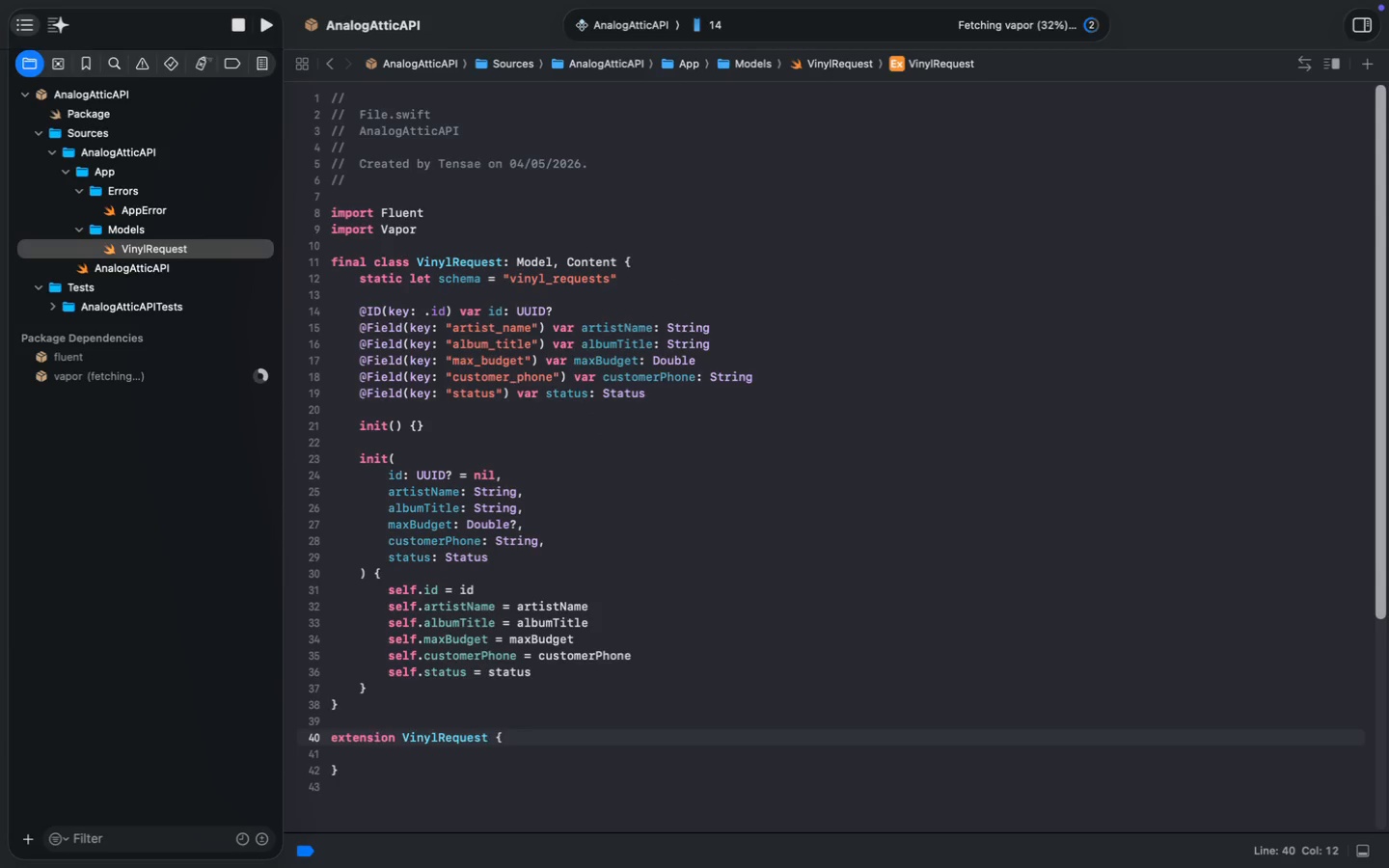 
key(ArrowDown)
 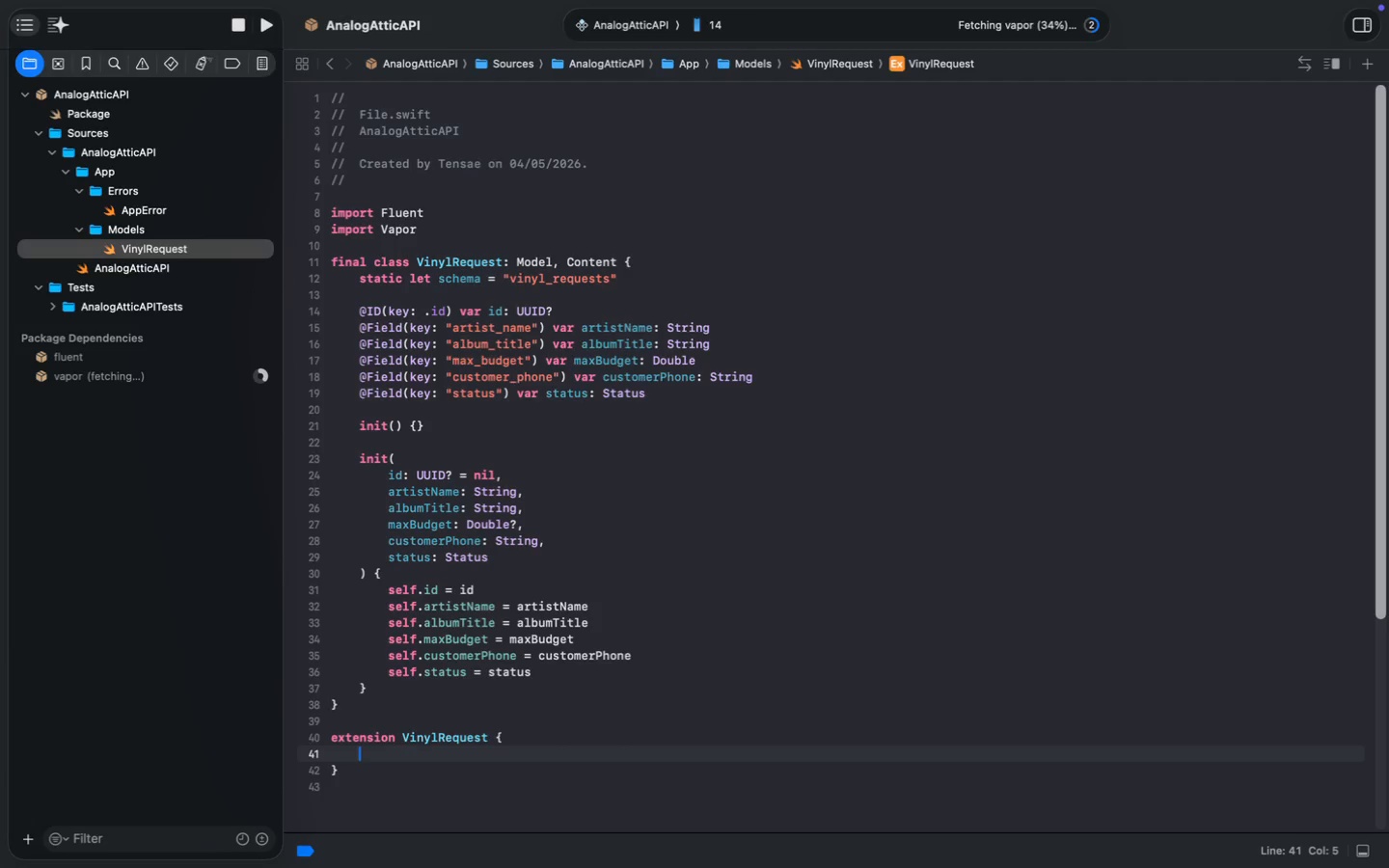 
type(enum Status: String, Codable, Eq)
key(Tab)
type(ca)
 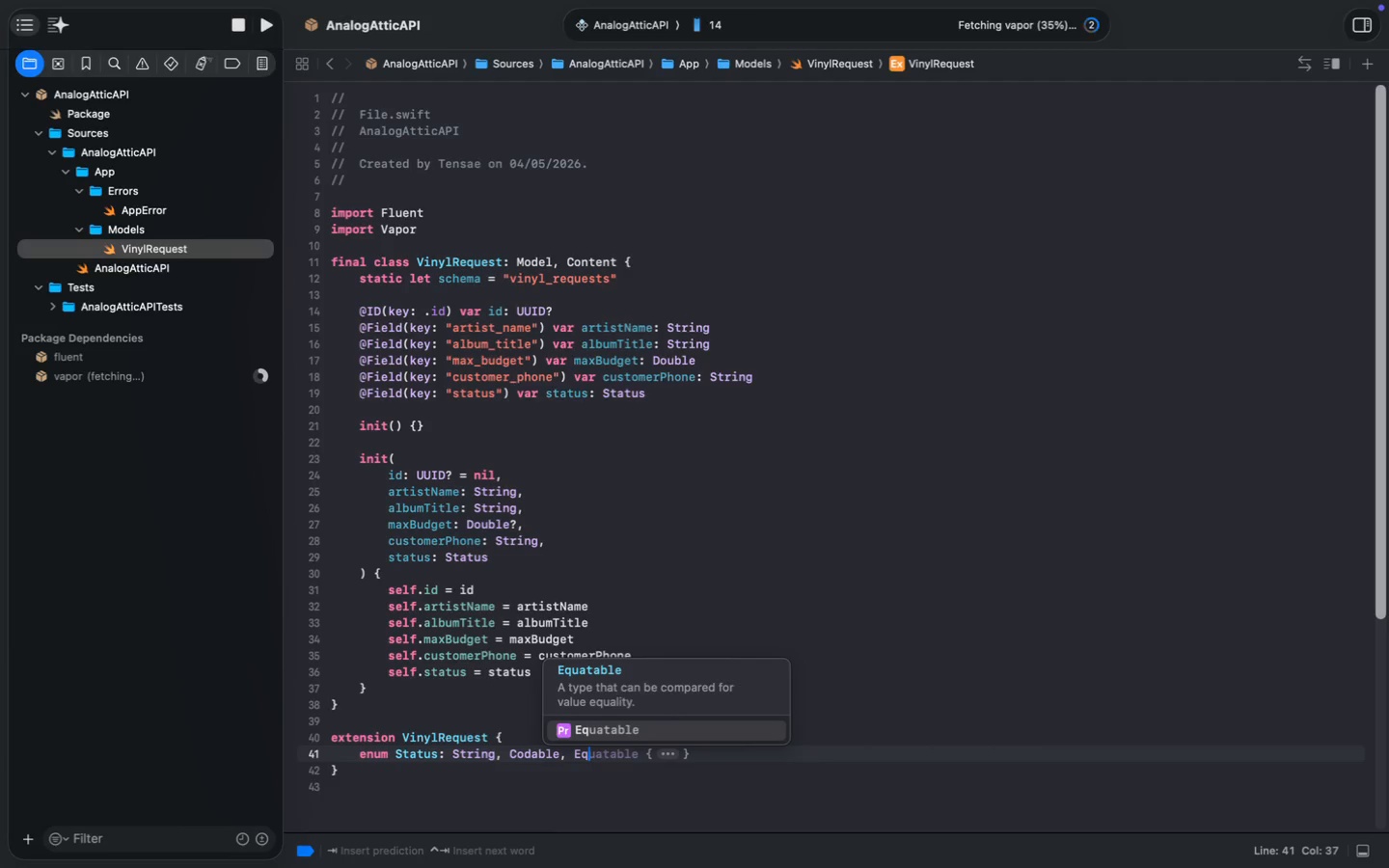 
type(se searching, found, notified, sold)
 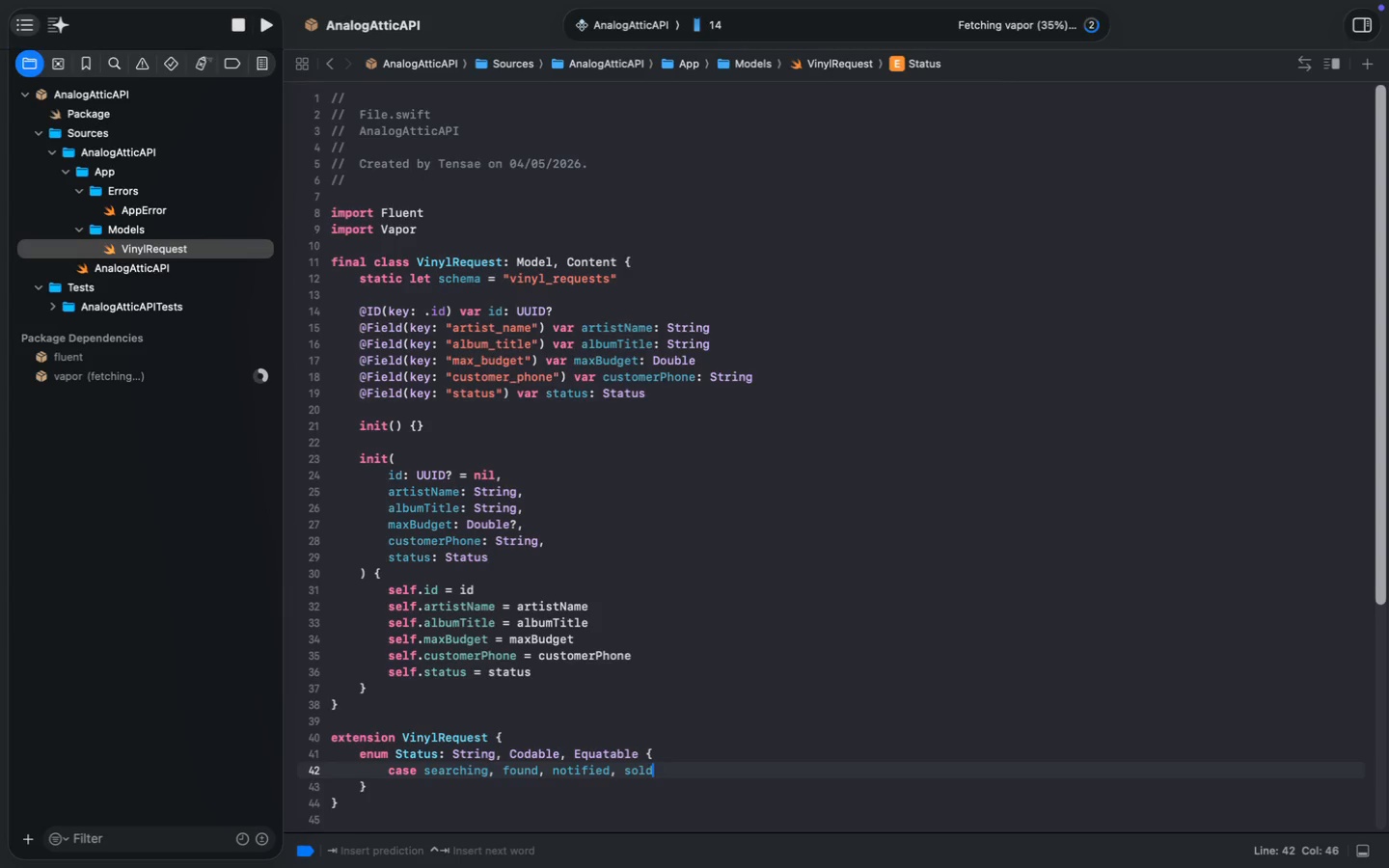 
key(ArrowDown)
 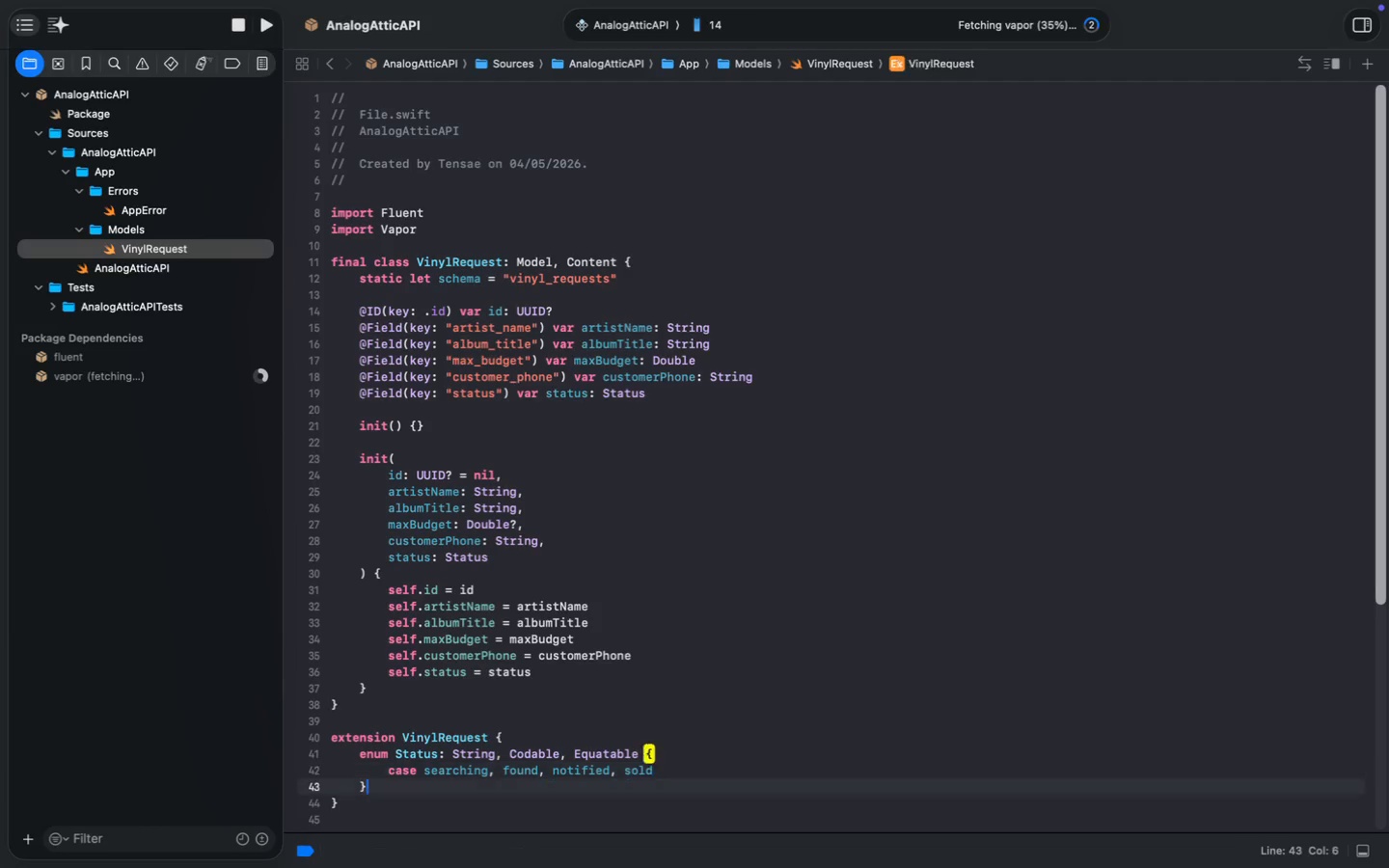 
key(ArrowDown)
 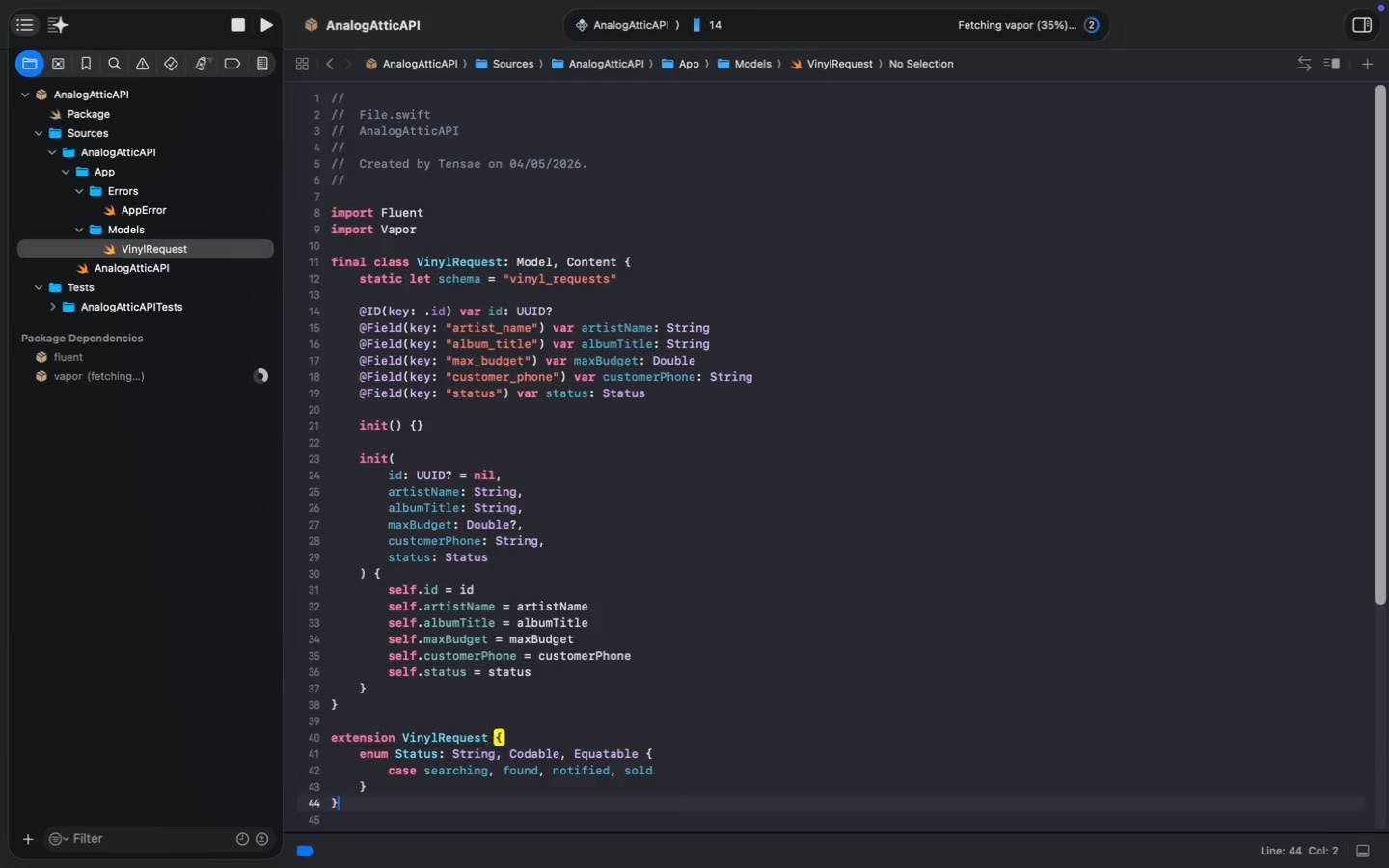 
key(ArrowDown)
 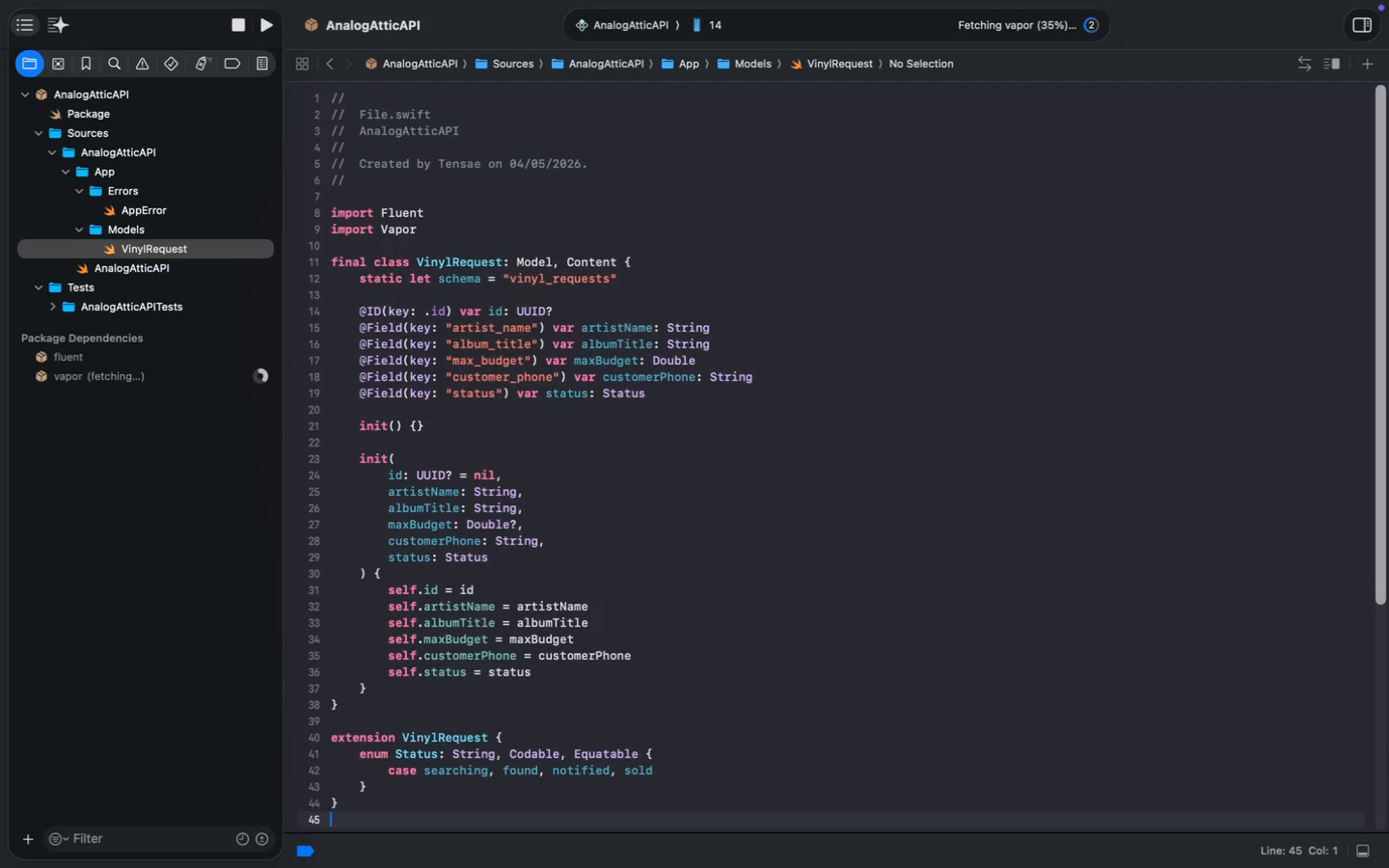 
key(Enter)
 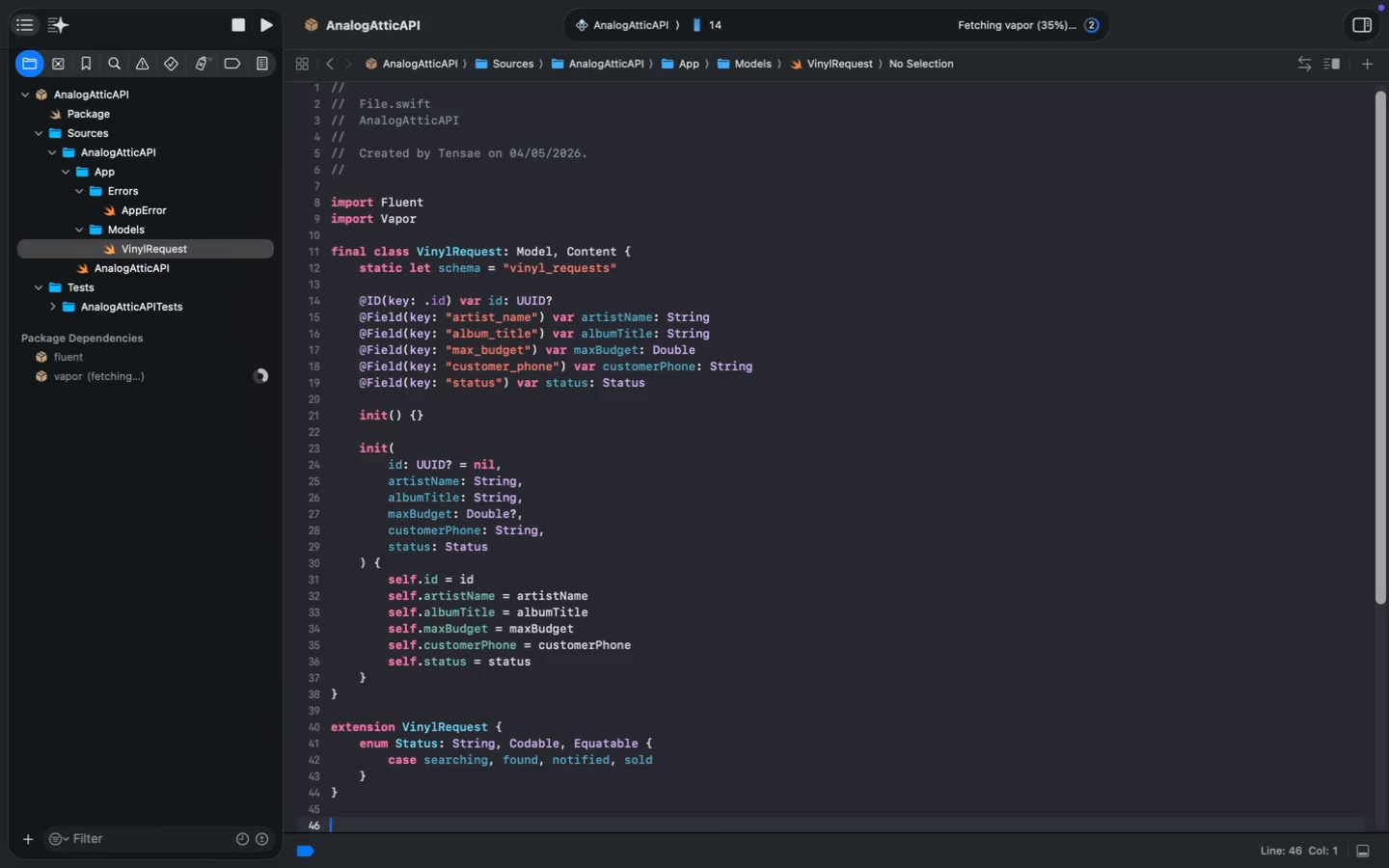 
key(Enter)
 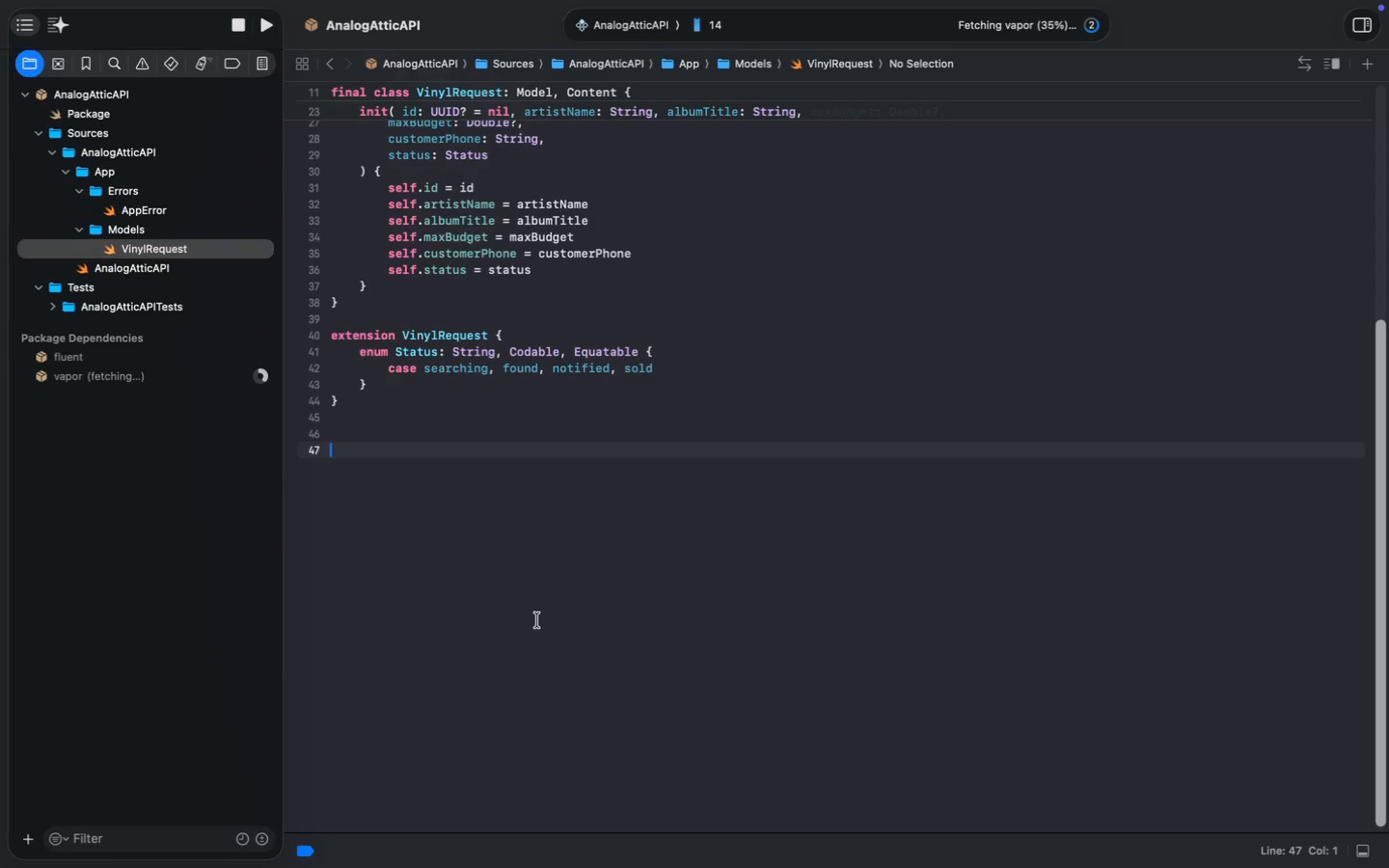 
scroll: coordinate [537, 620], scroll_direction: down, amount: 37.0
 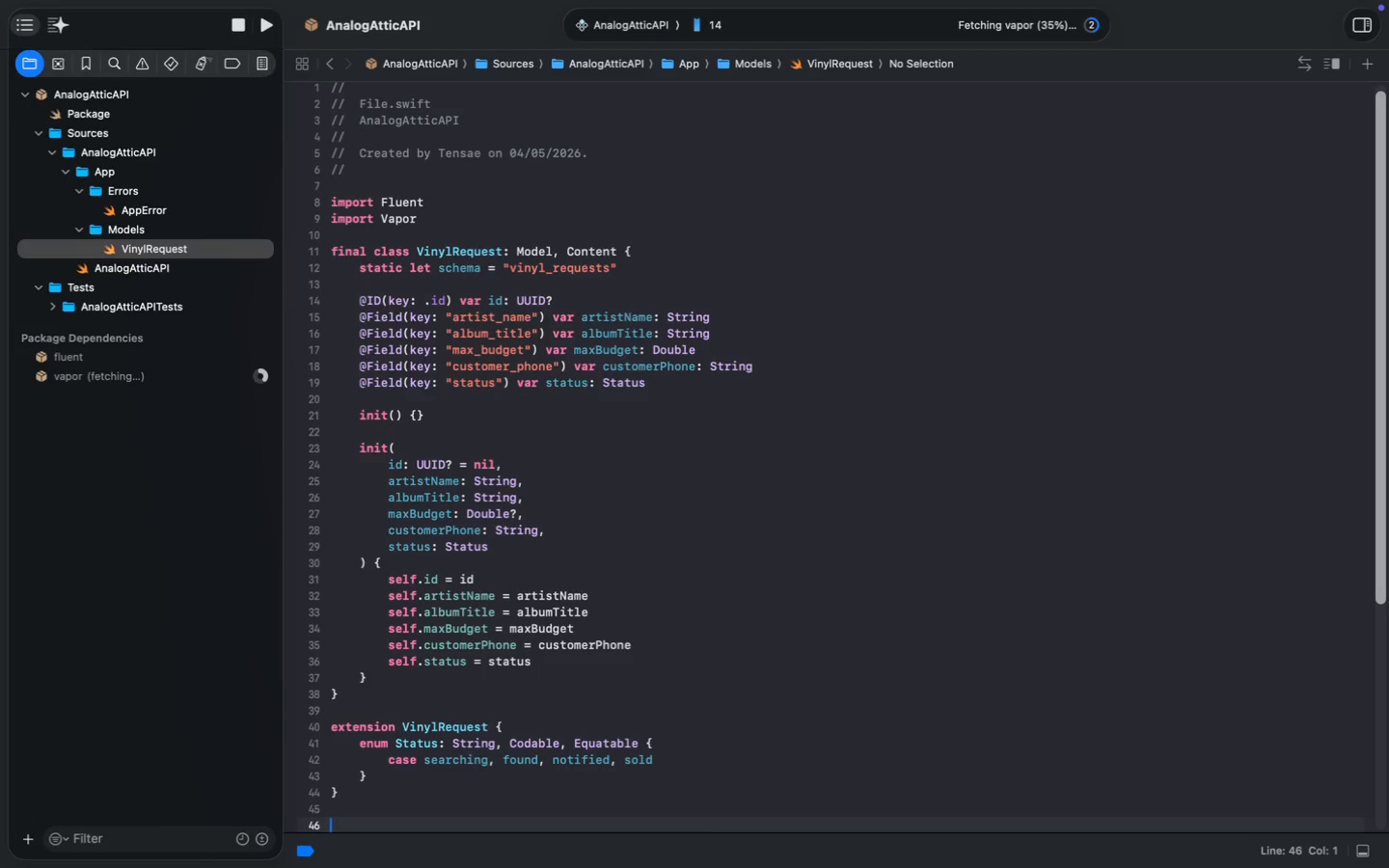 
wait(23.89)
 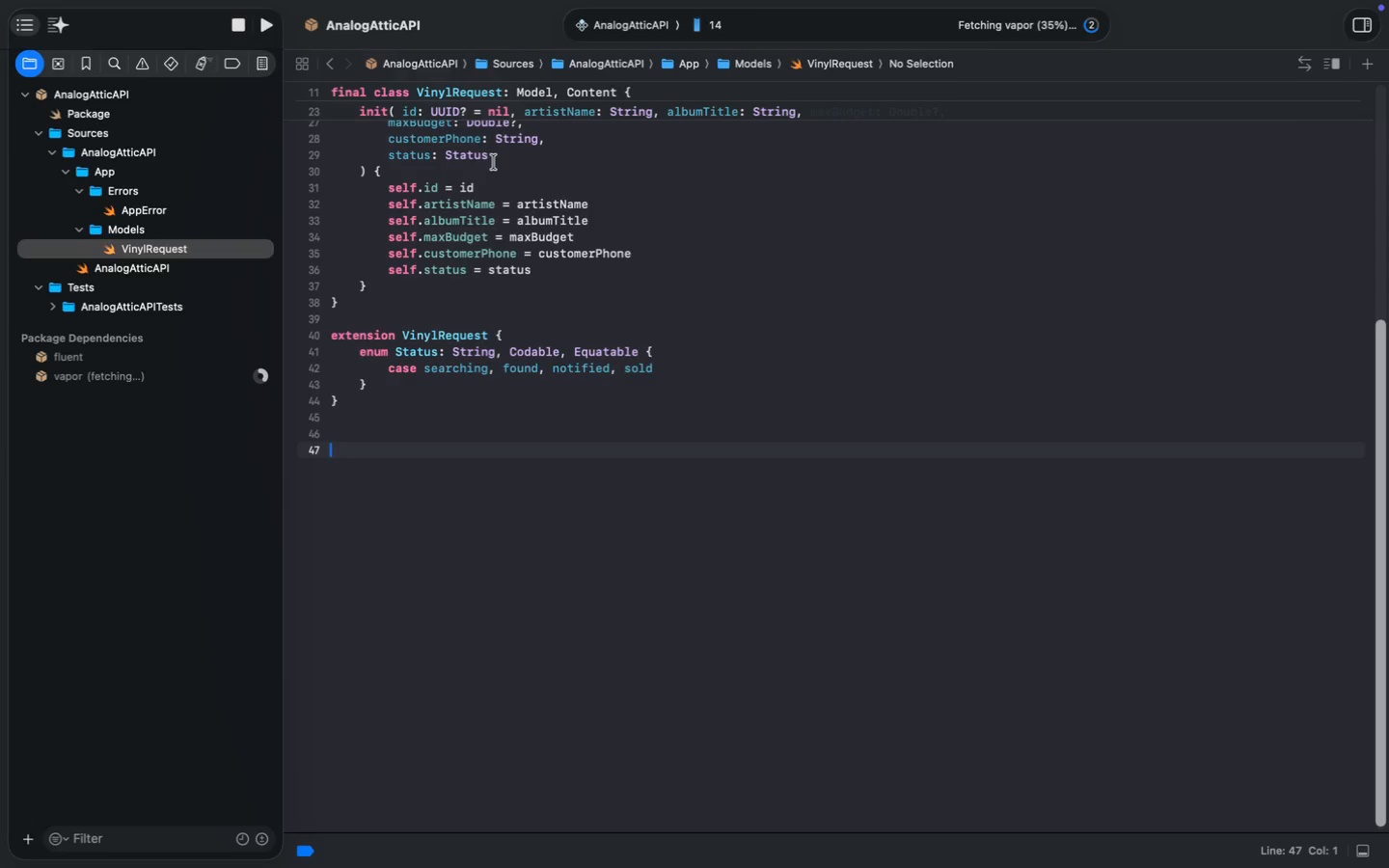 
left_click([494, 162])
 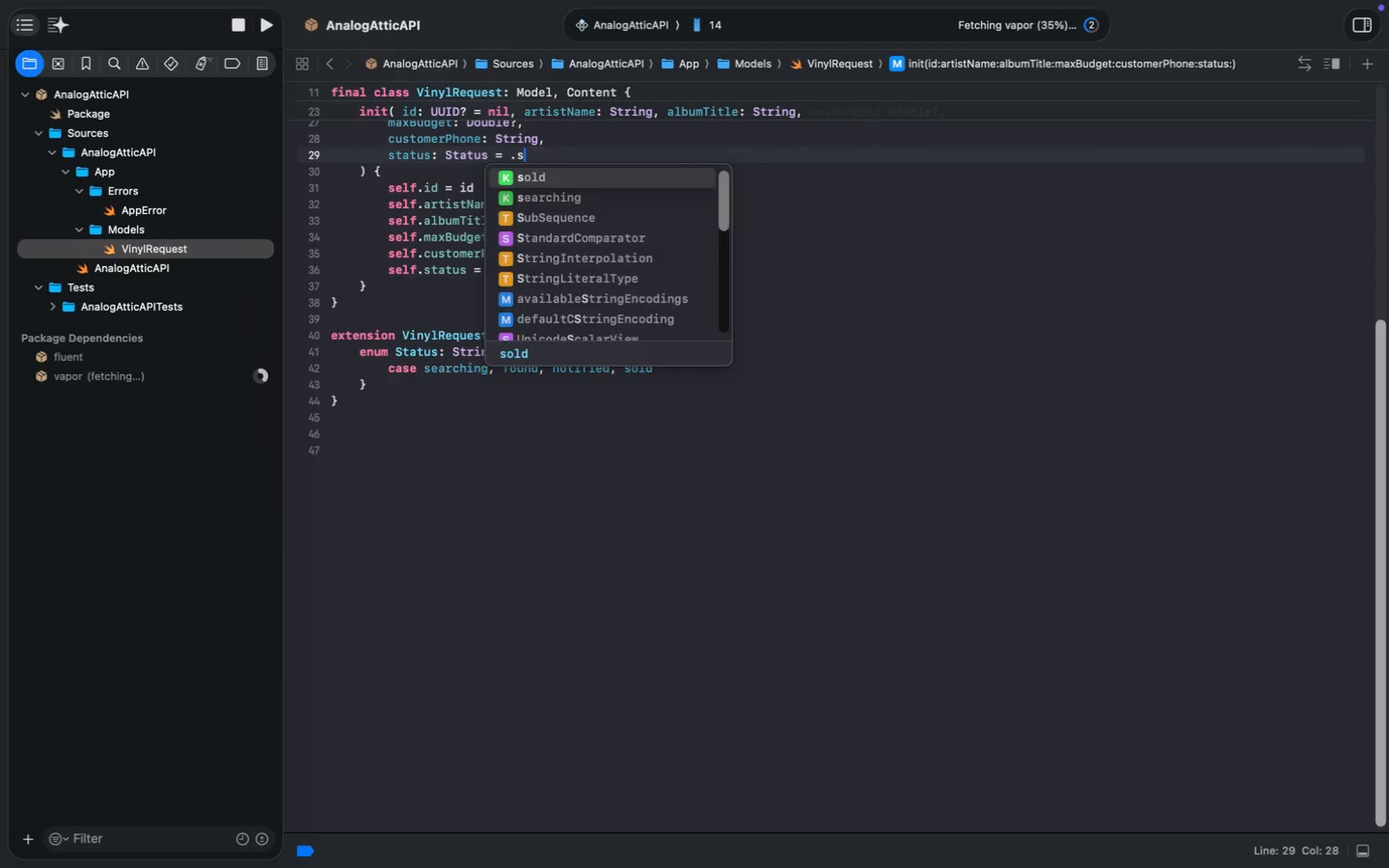 
type( = .sea)
 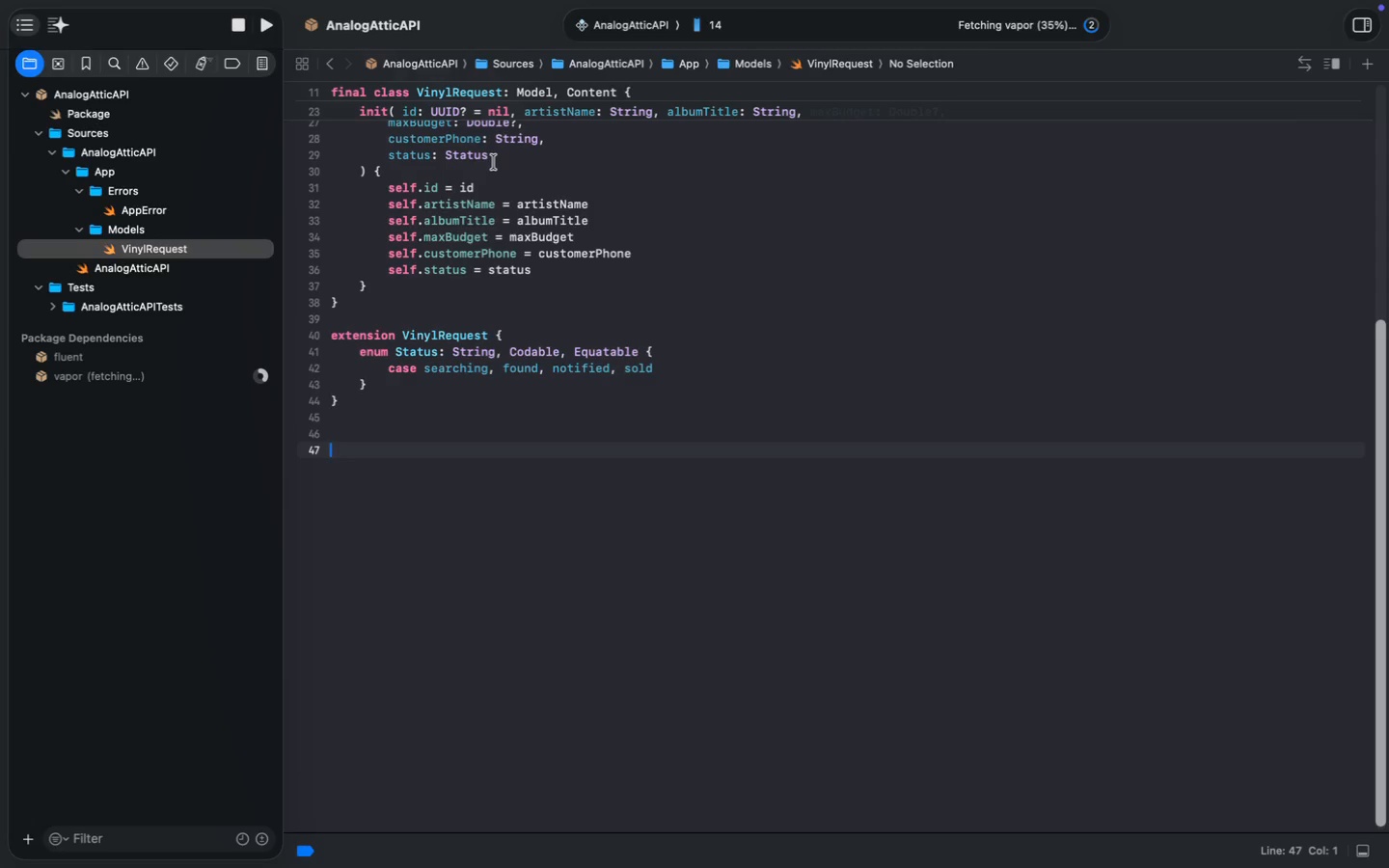 
key(Enter)
 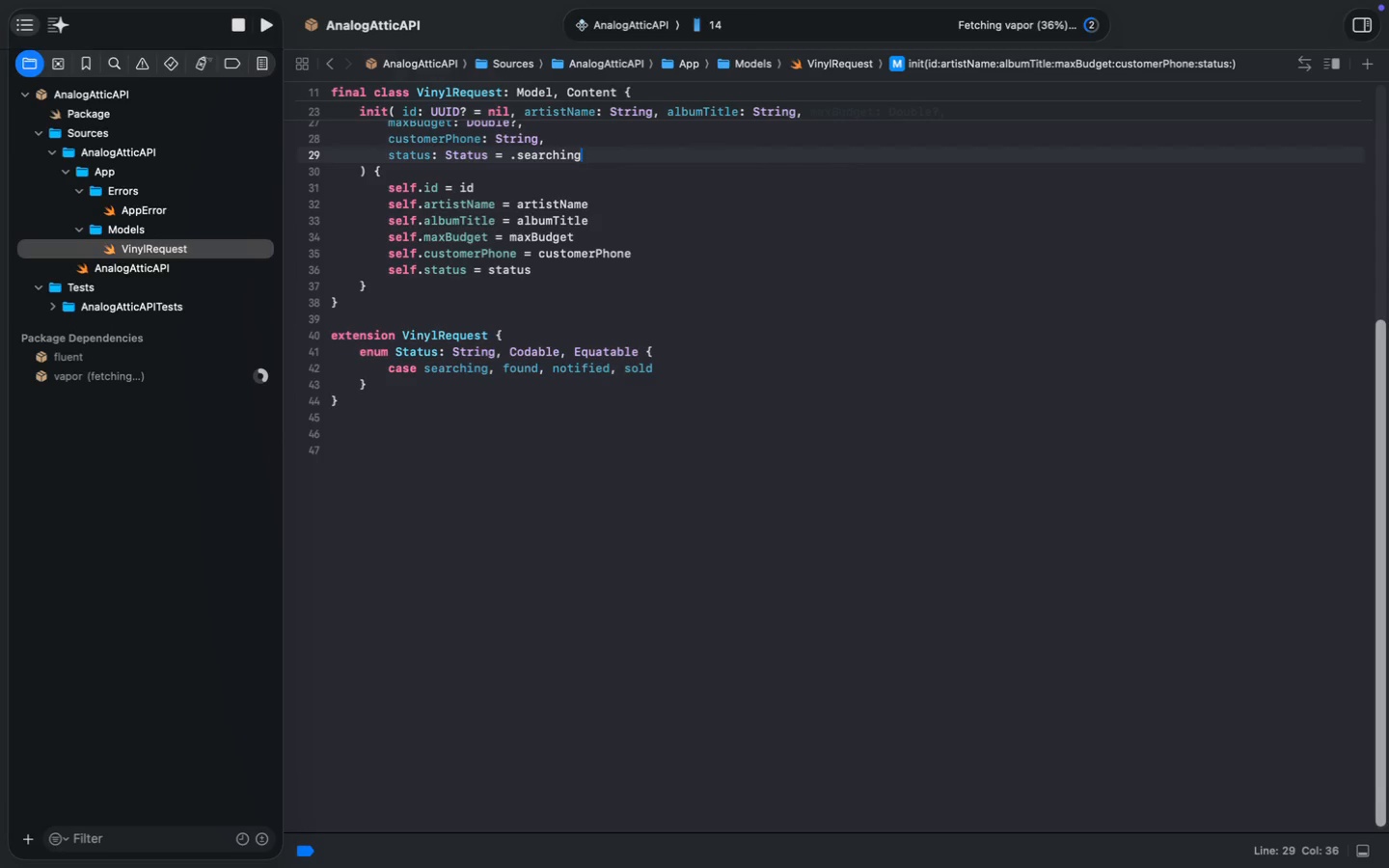 
wait(7.1)
 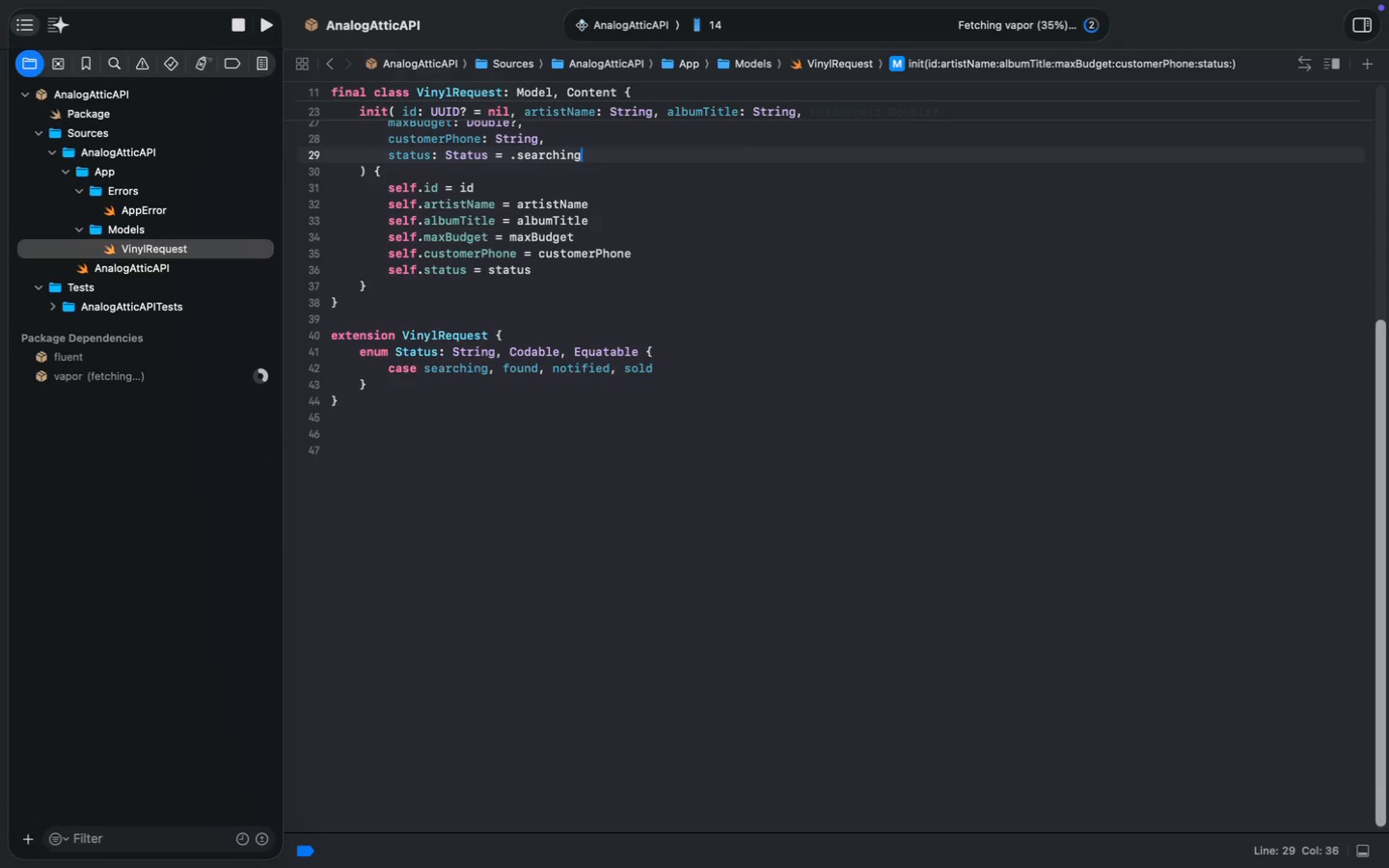 
scroll: coordinate [543, 241], scroll_direction: up, amount: 12.0
 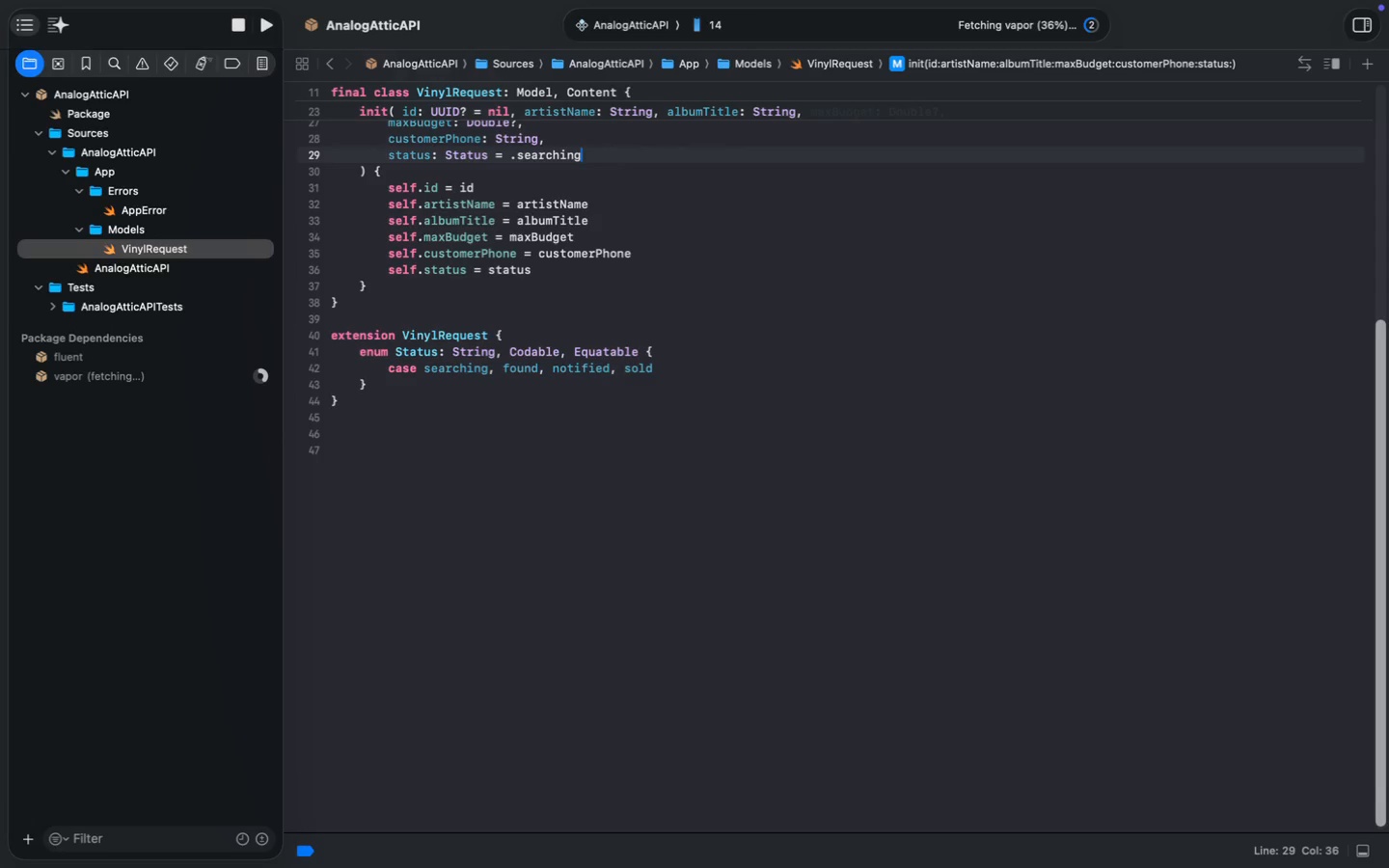 
scroll: coordinate [493, 289], scroll_direction: down, amount: 13.0
 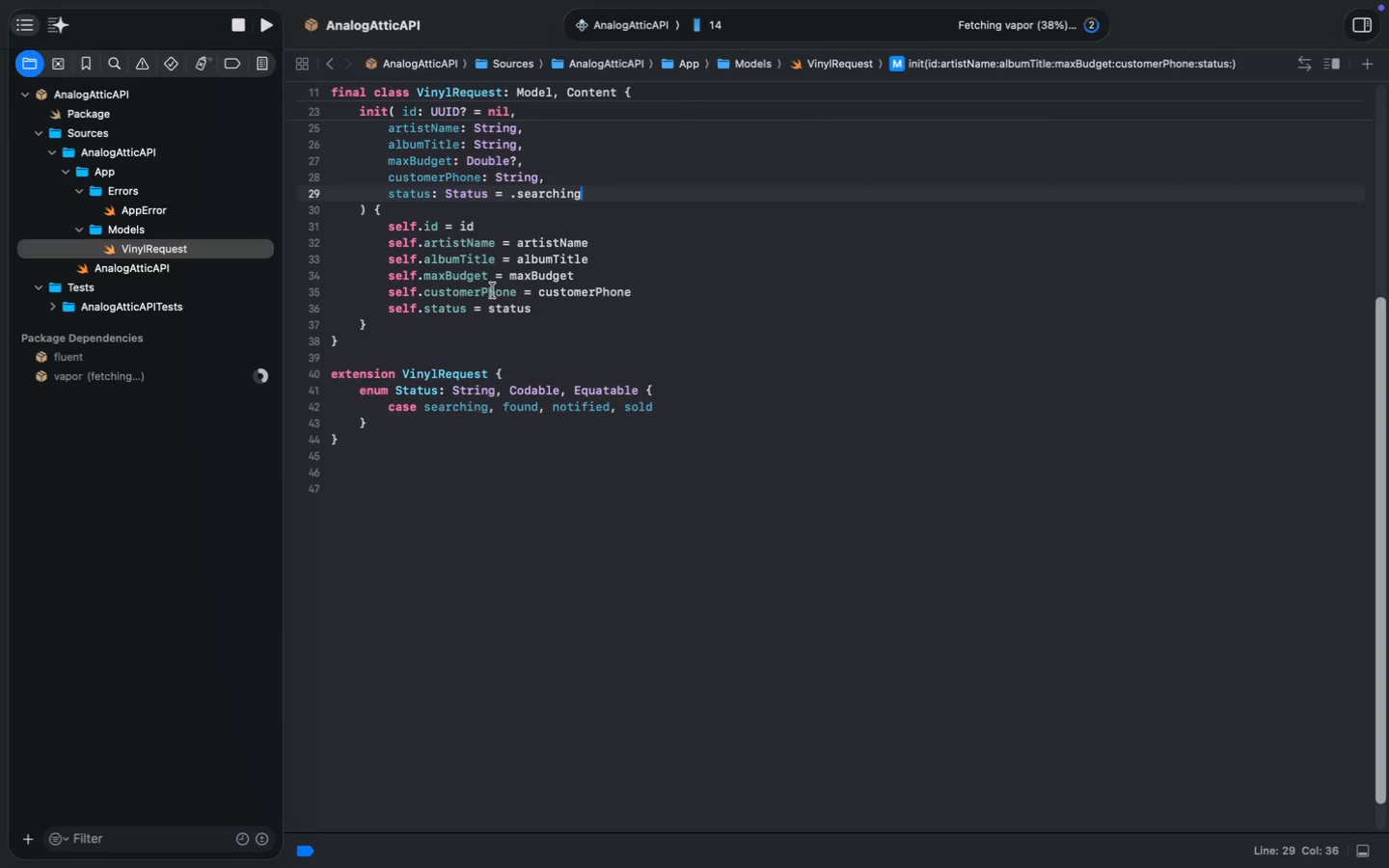 
wait(5.65)
 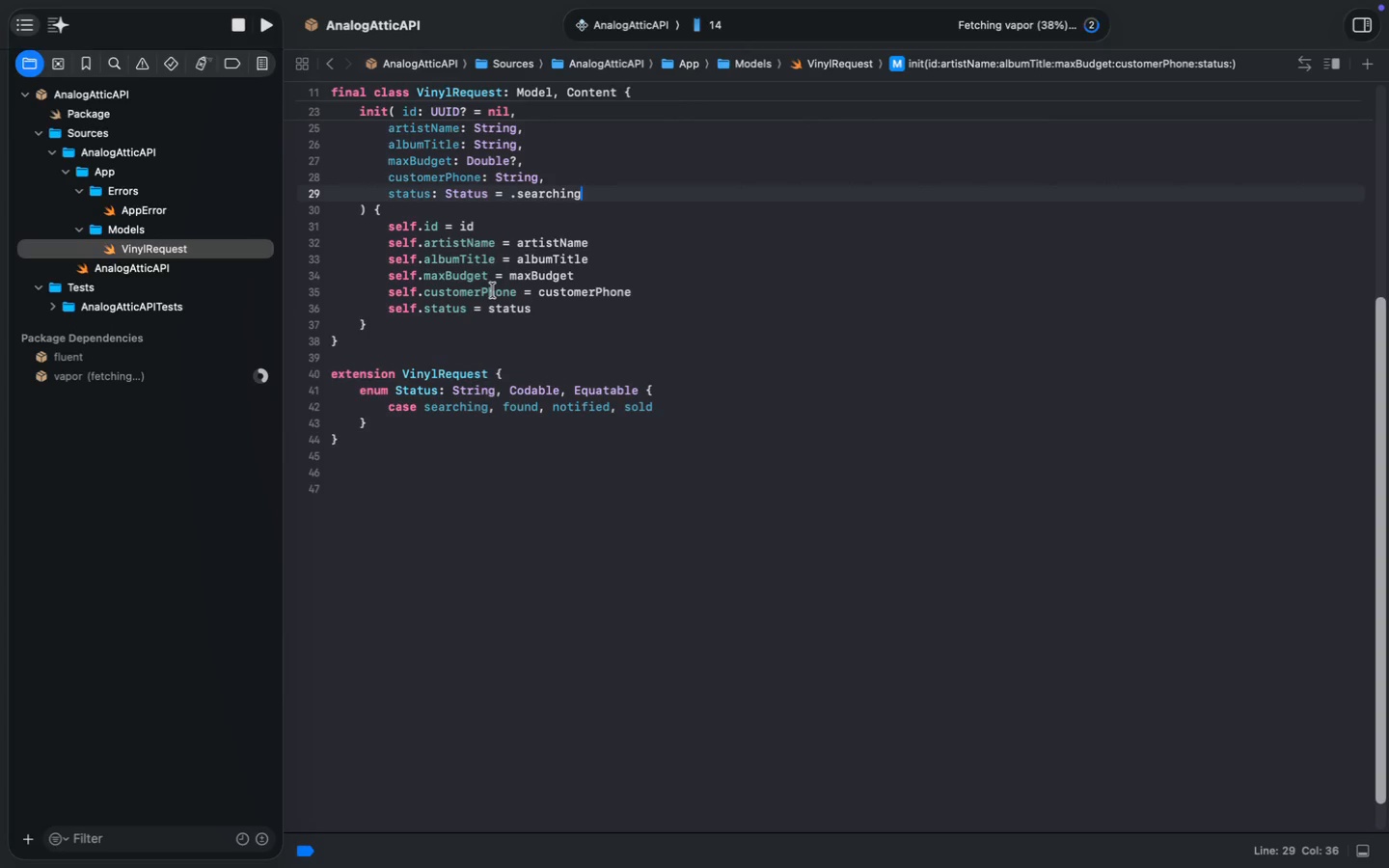 
left_click([465, 525])
 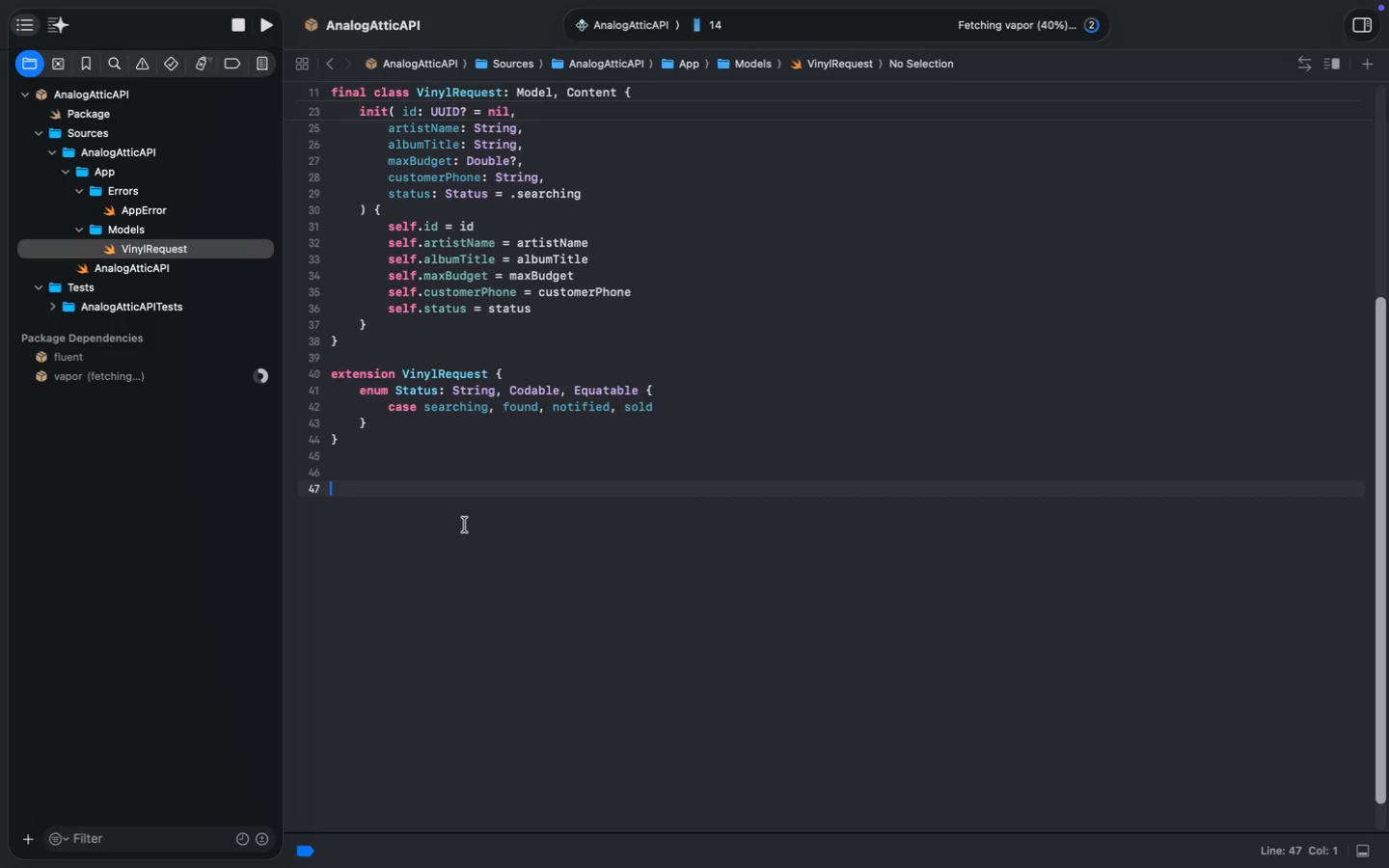 
key(BracketRight)
 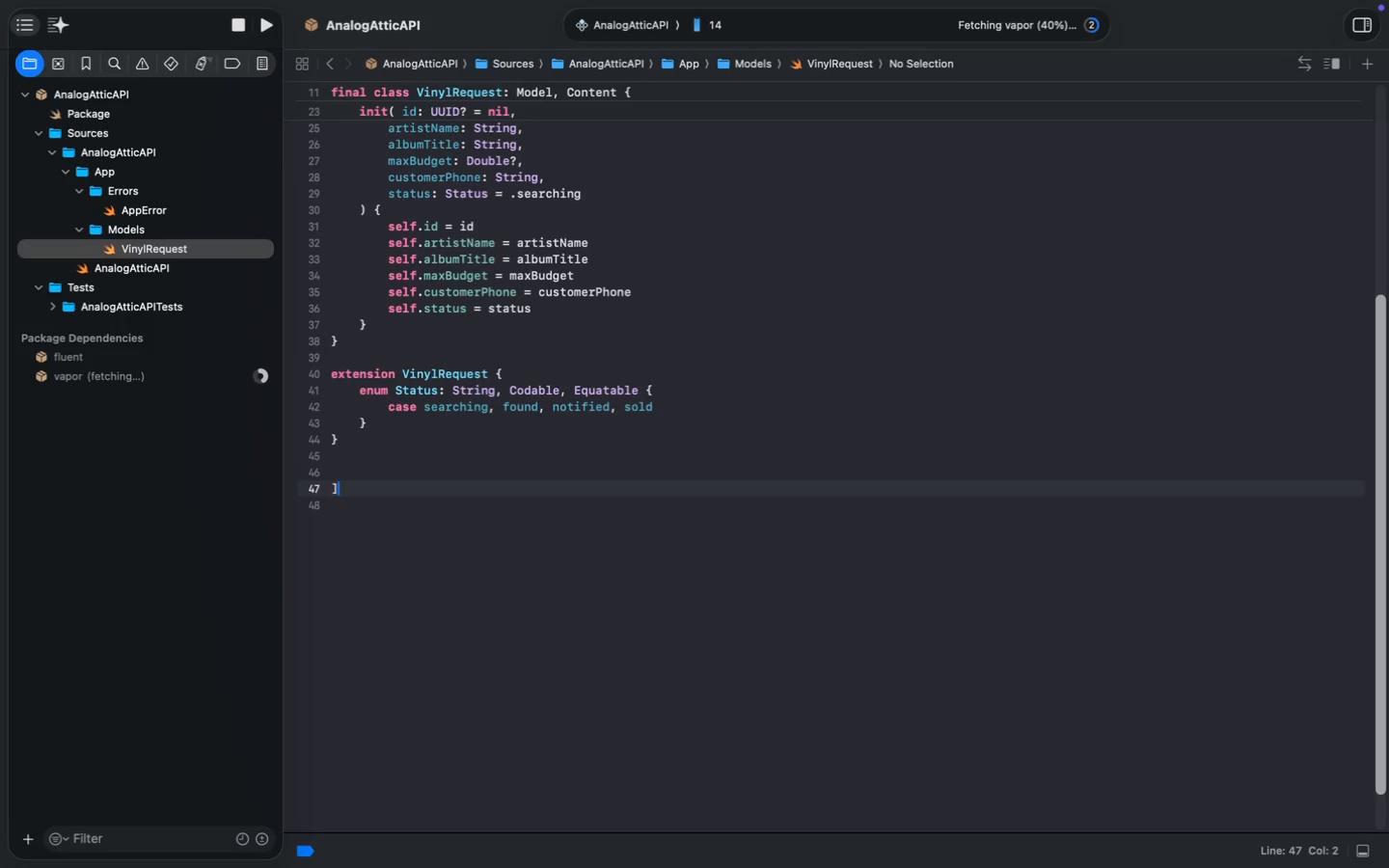 
key(Backspace)
 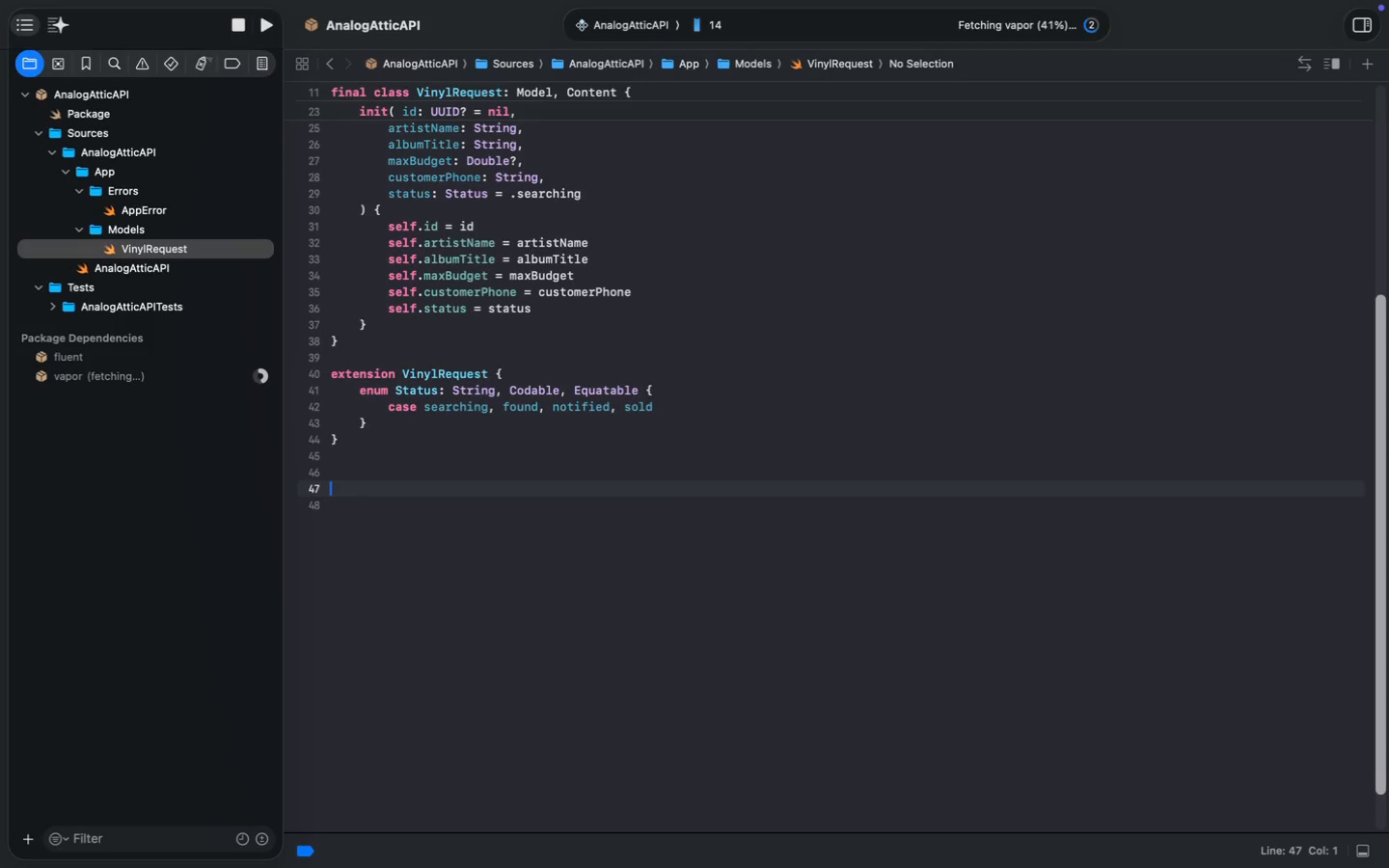 
key(Backspace)
 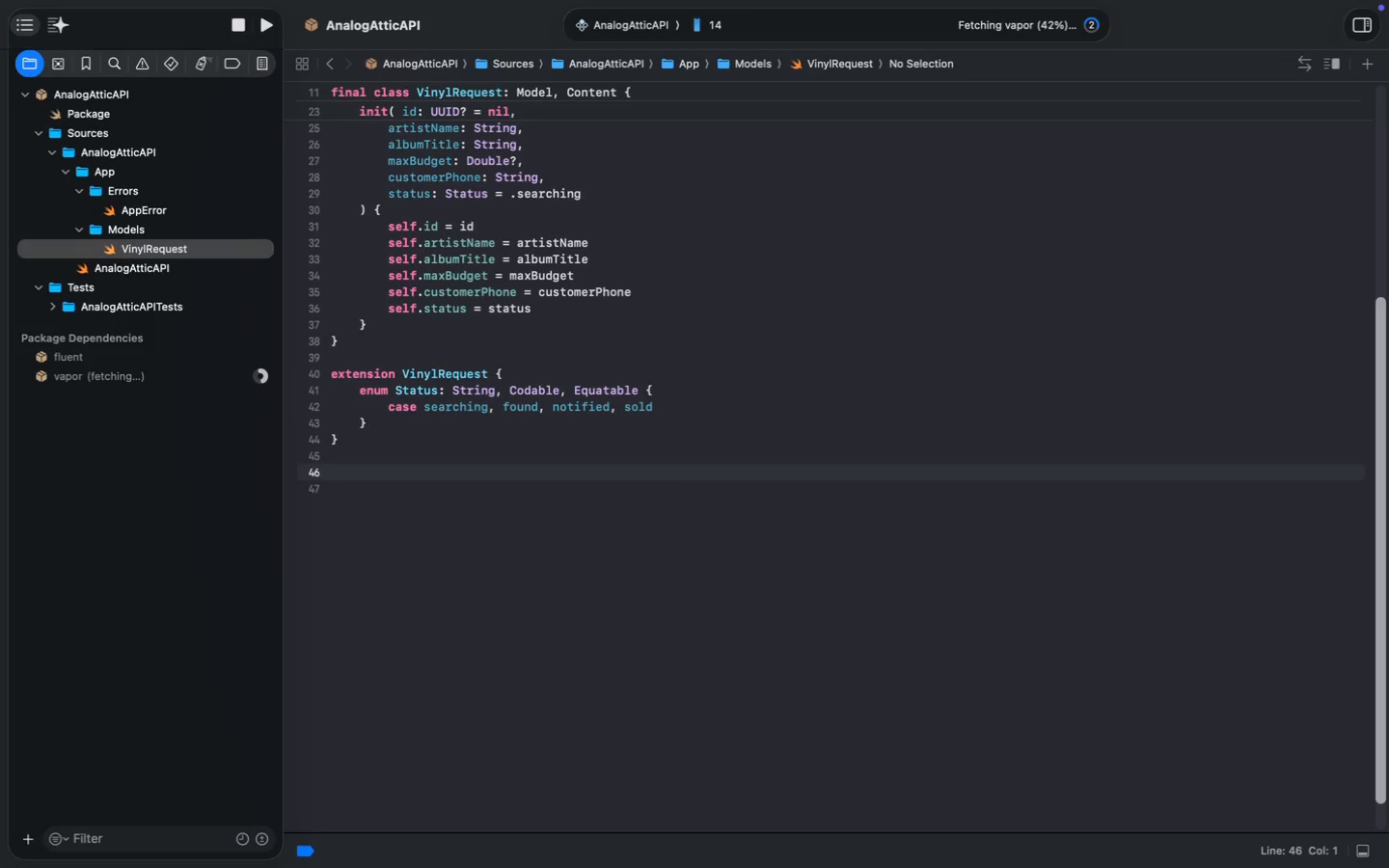 
wait(11.41)
 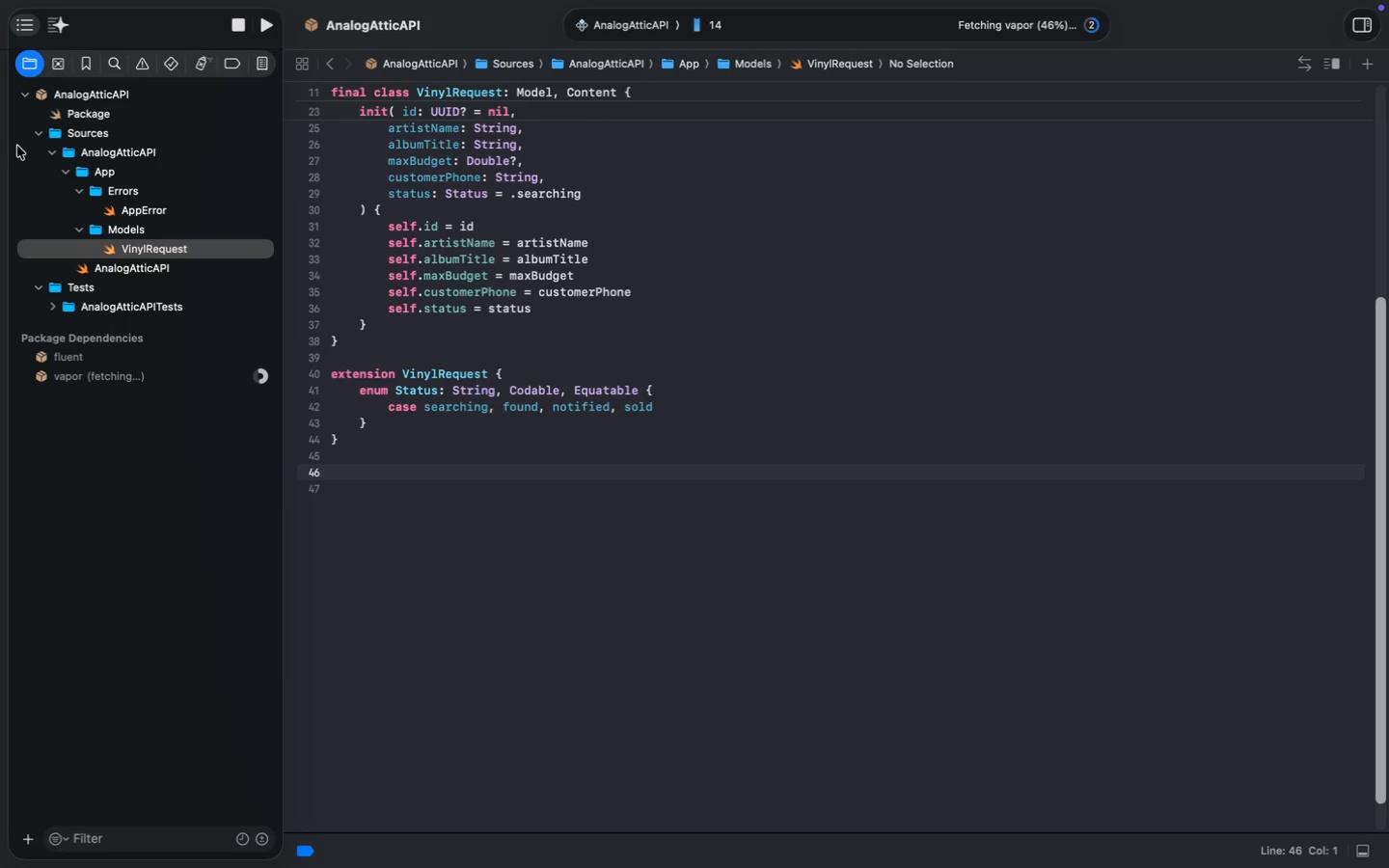 
left_click([114, 171])
 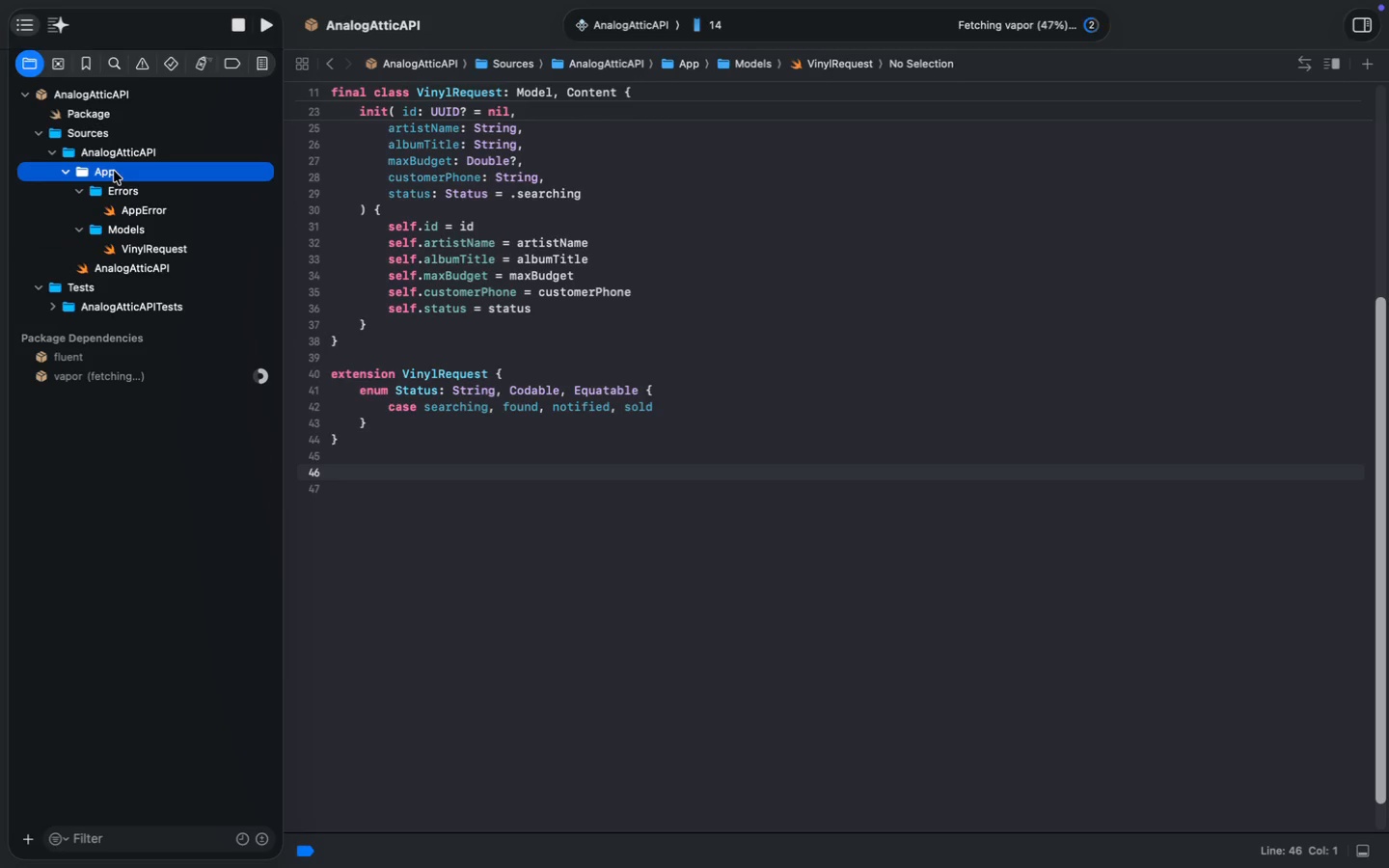 
key(Alt+Meta+N)
 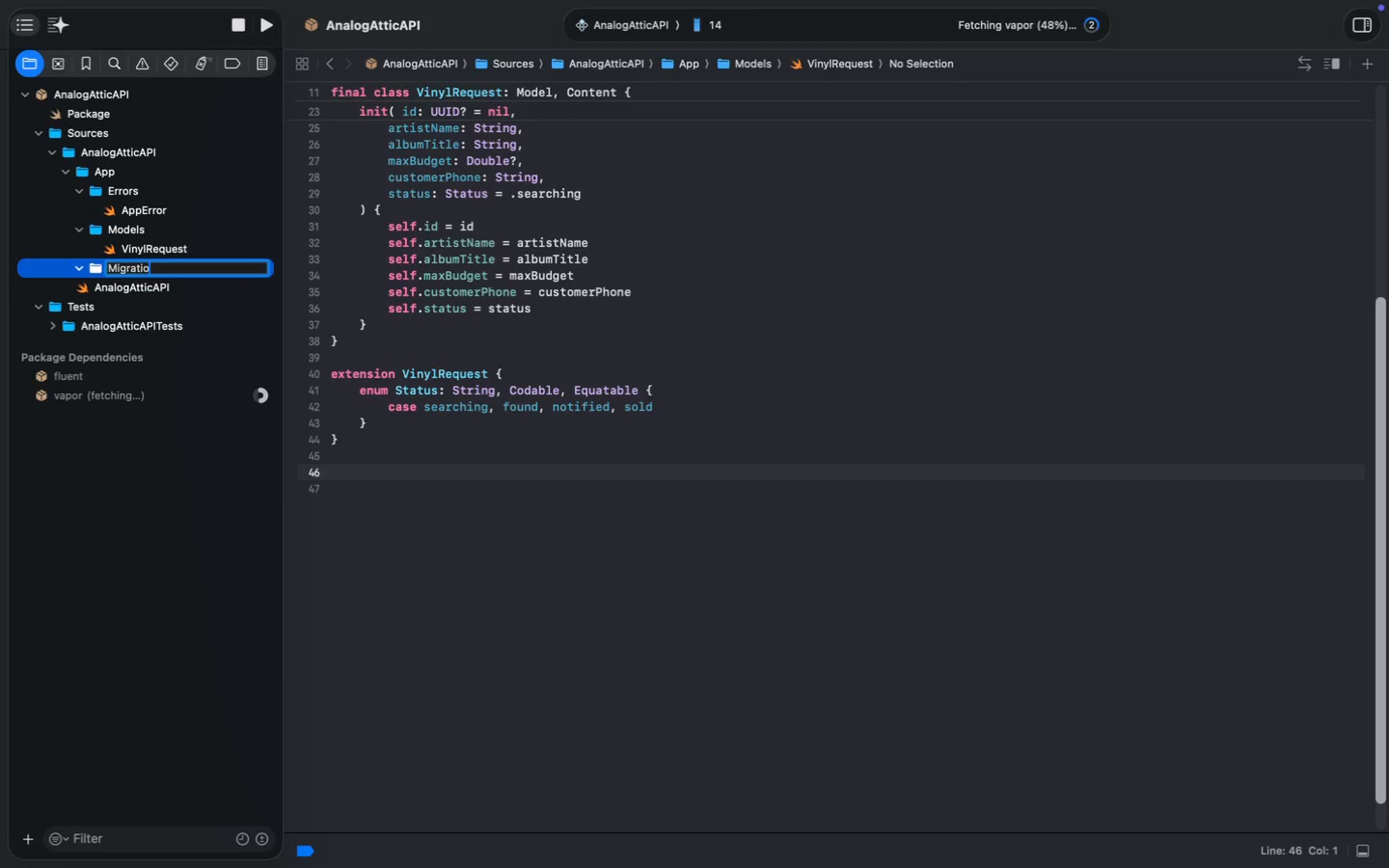 
type(Mih)
key(Backspace)
type(grations)
 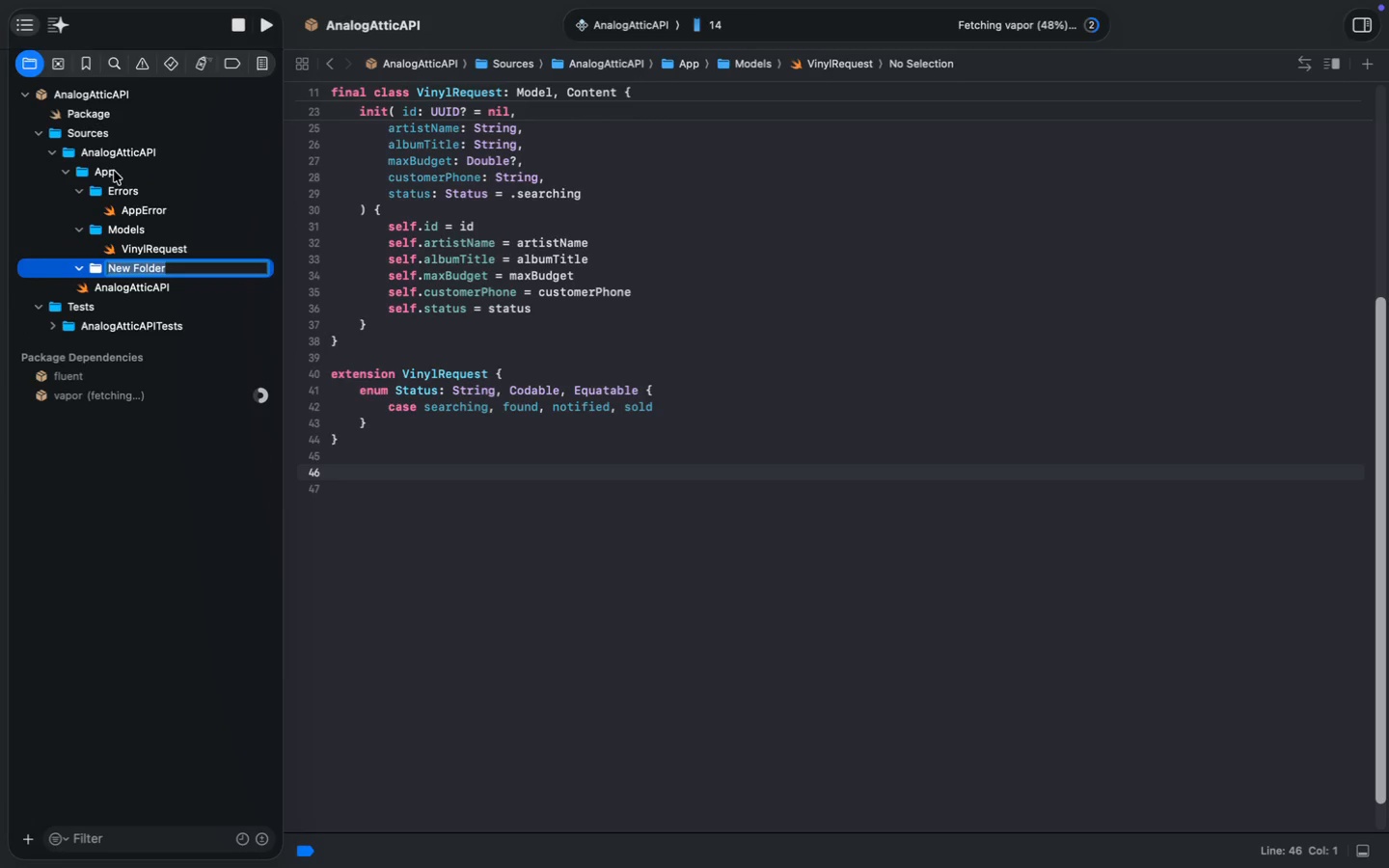 
key(Enter)
 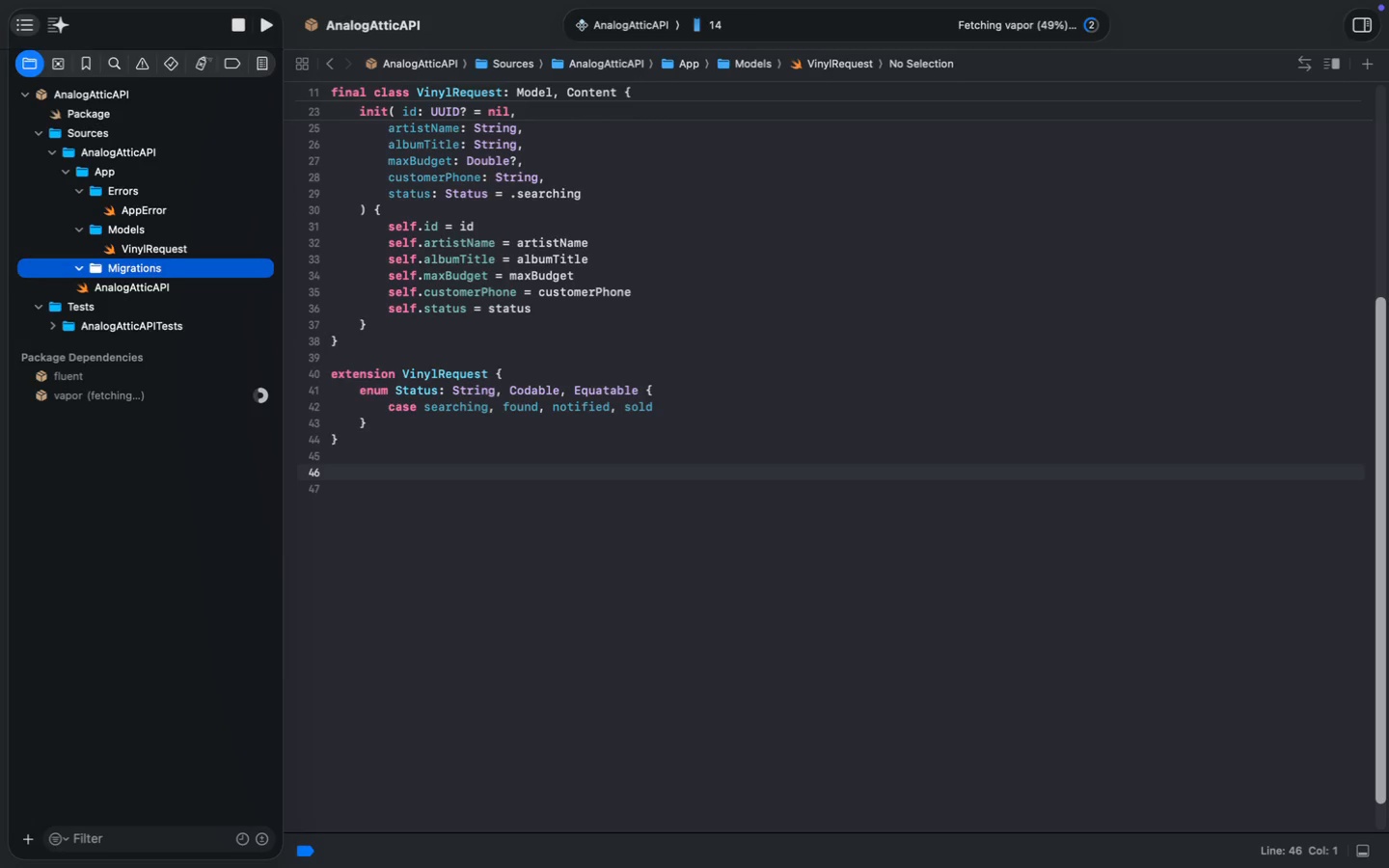 
wait(5.28)
 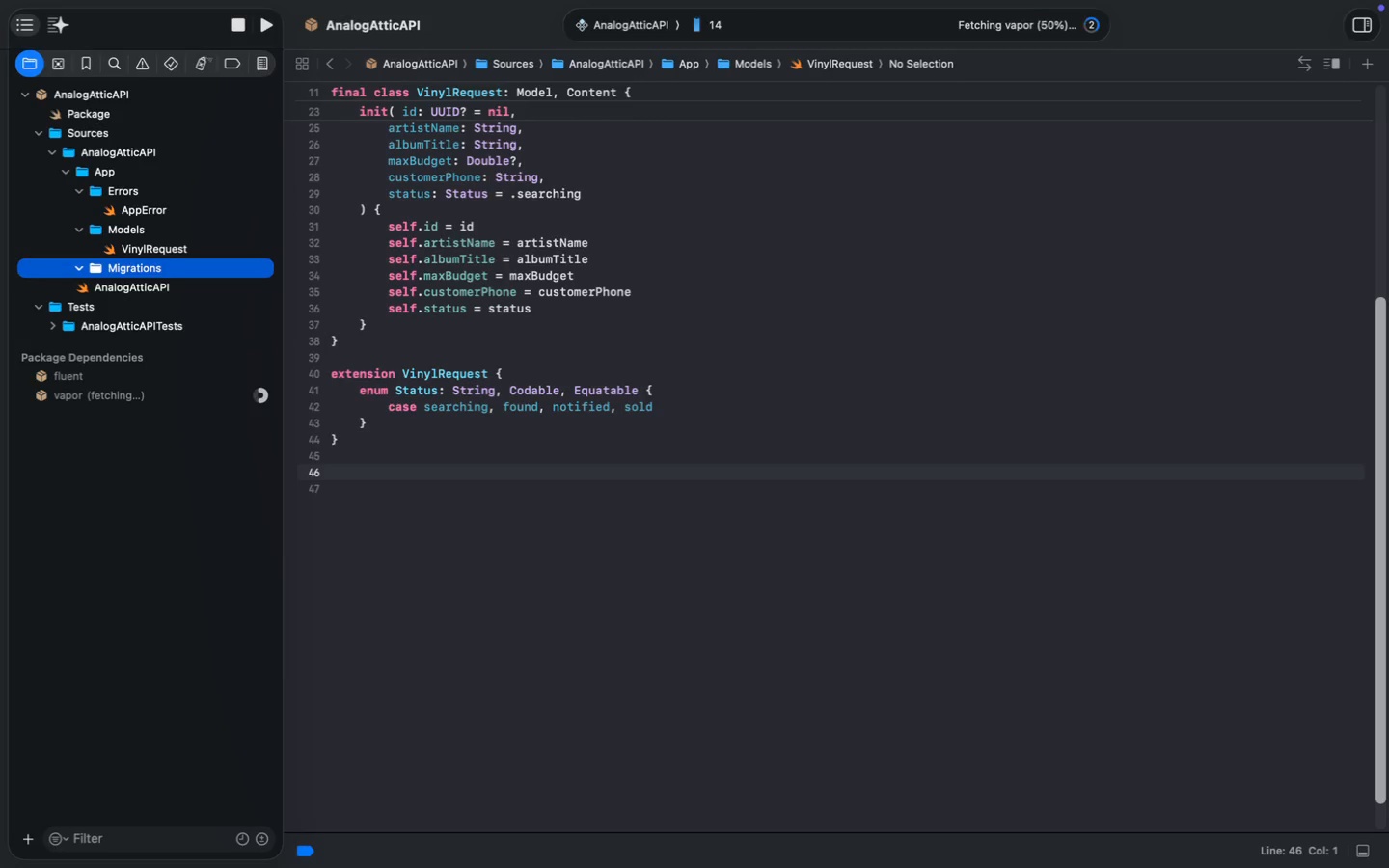 
key(Meta+N)
 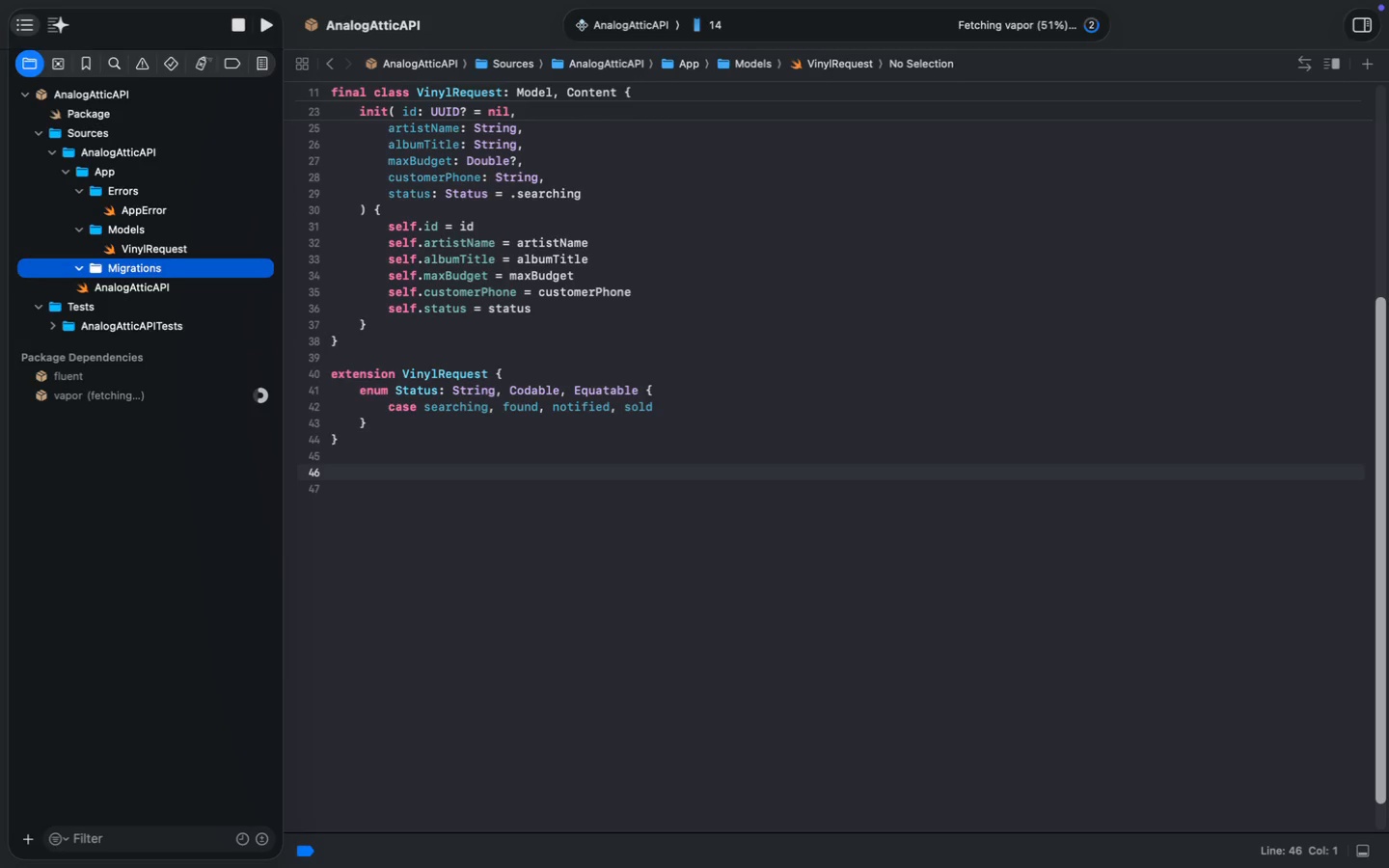 
key(Enter)
 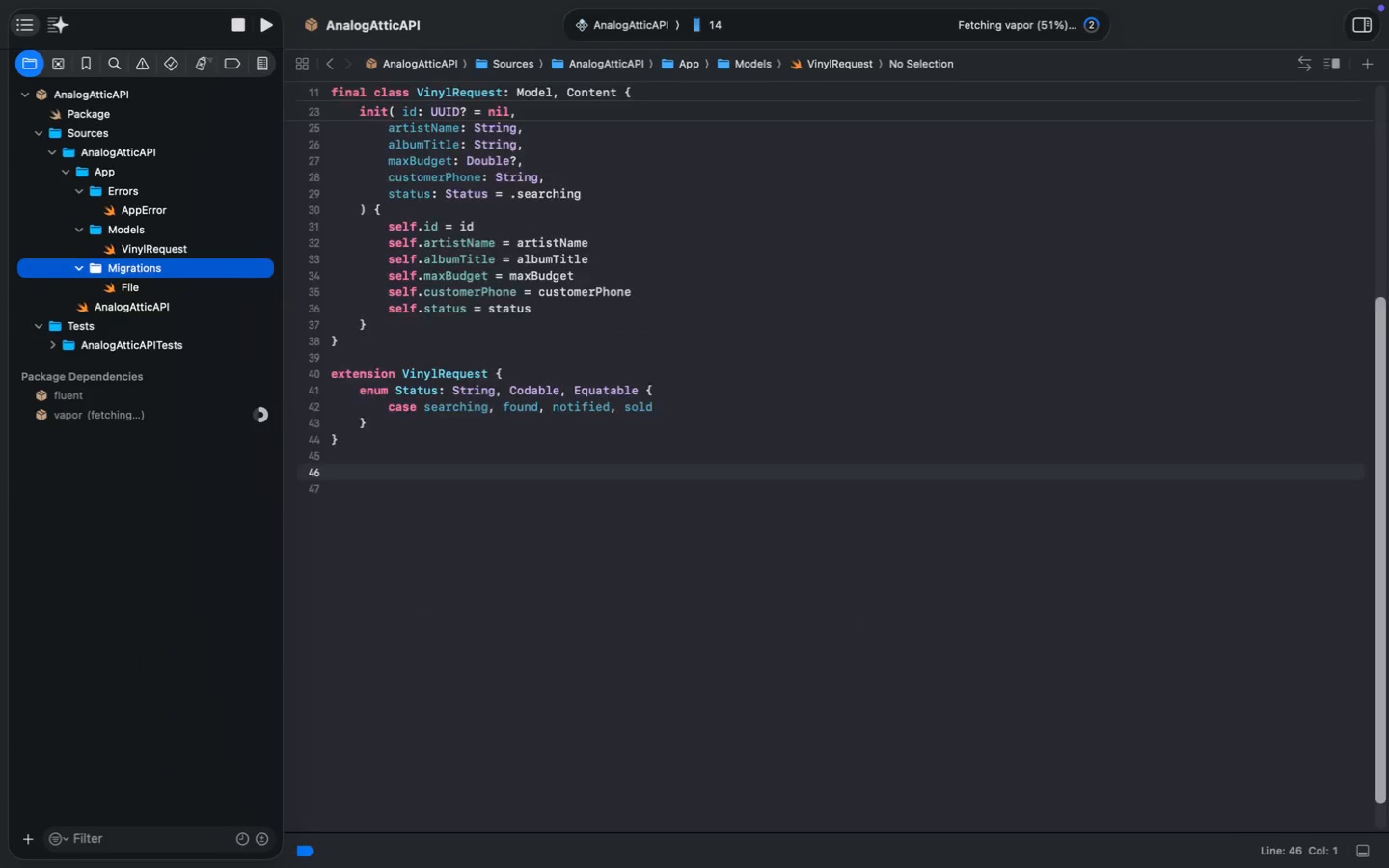 
key(Enter)
 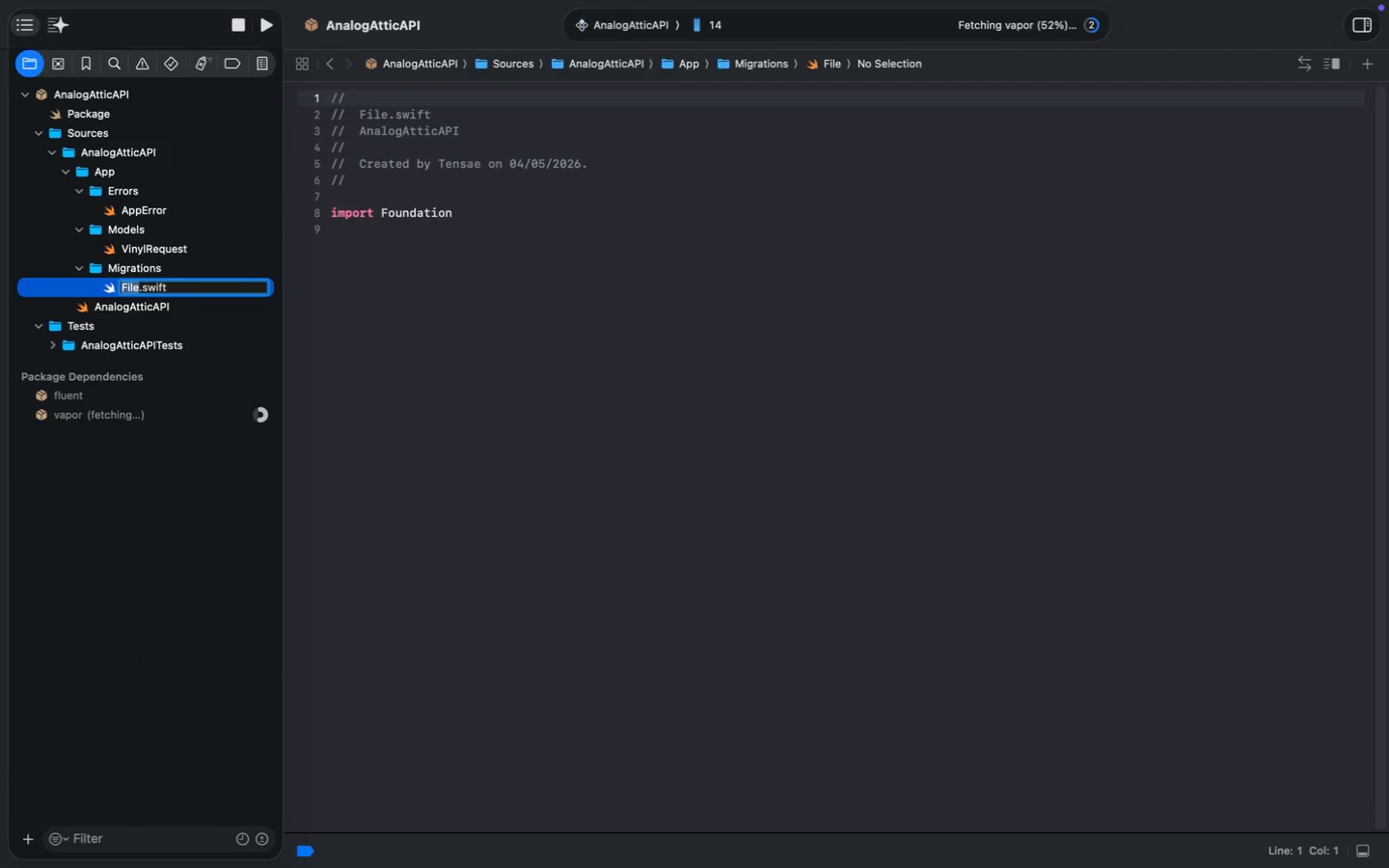 
key(Shift+V)
 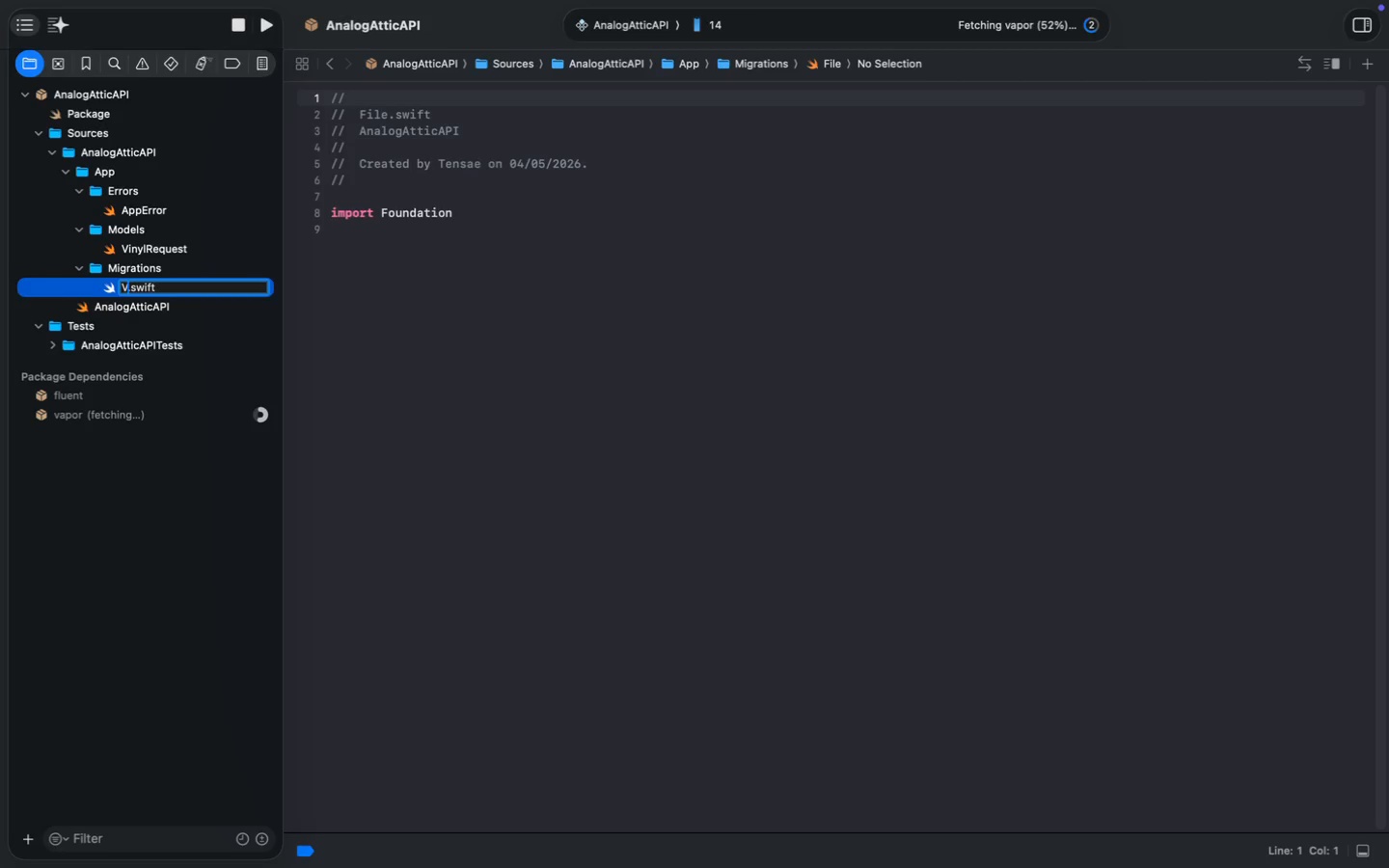 
type(inylRequestMigration)
 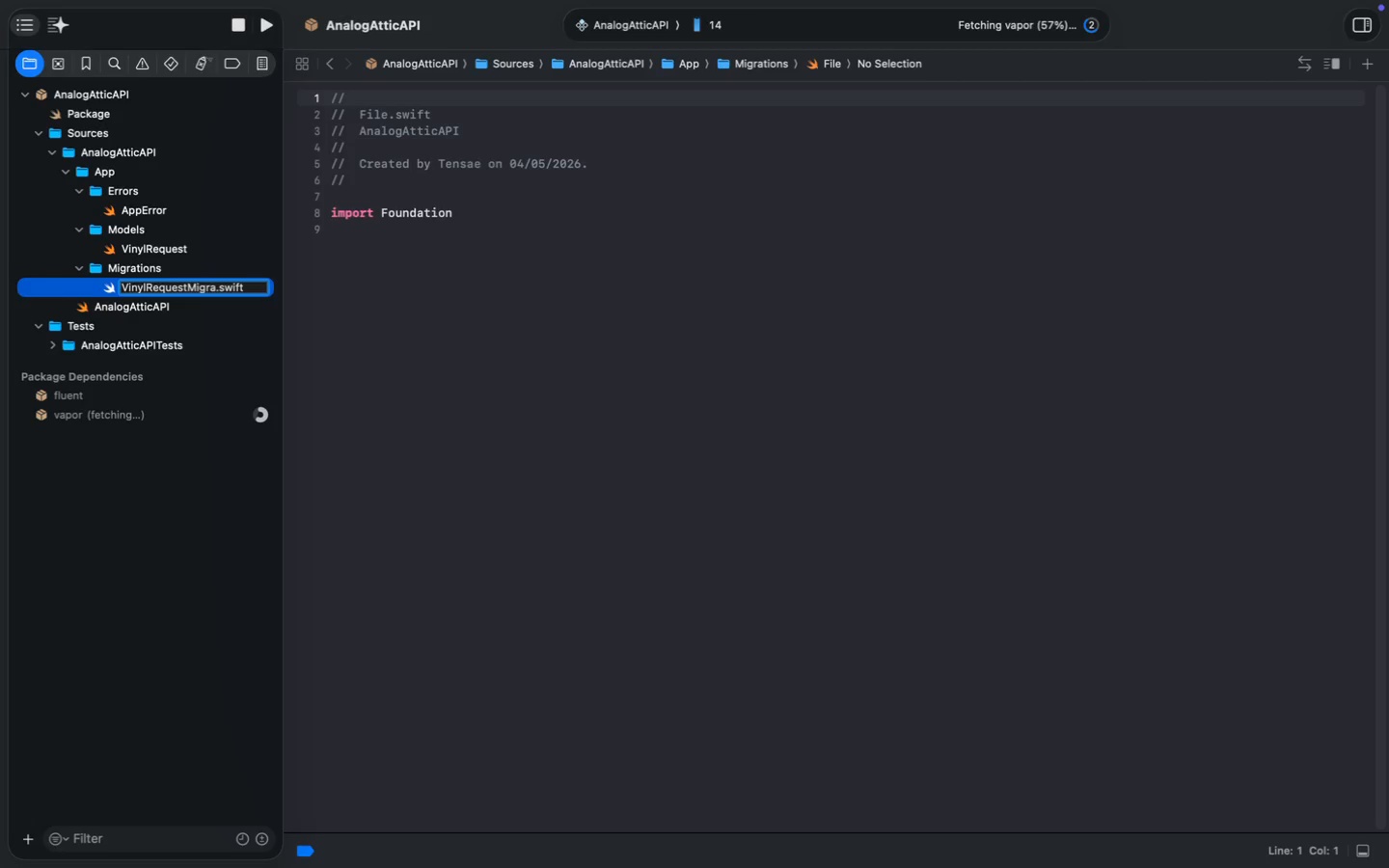 
 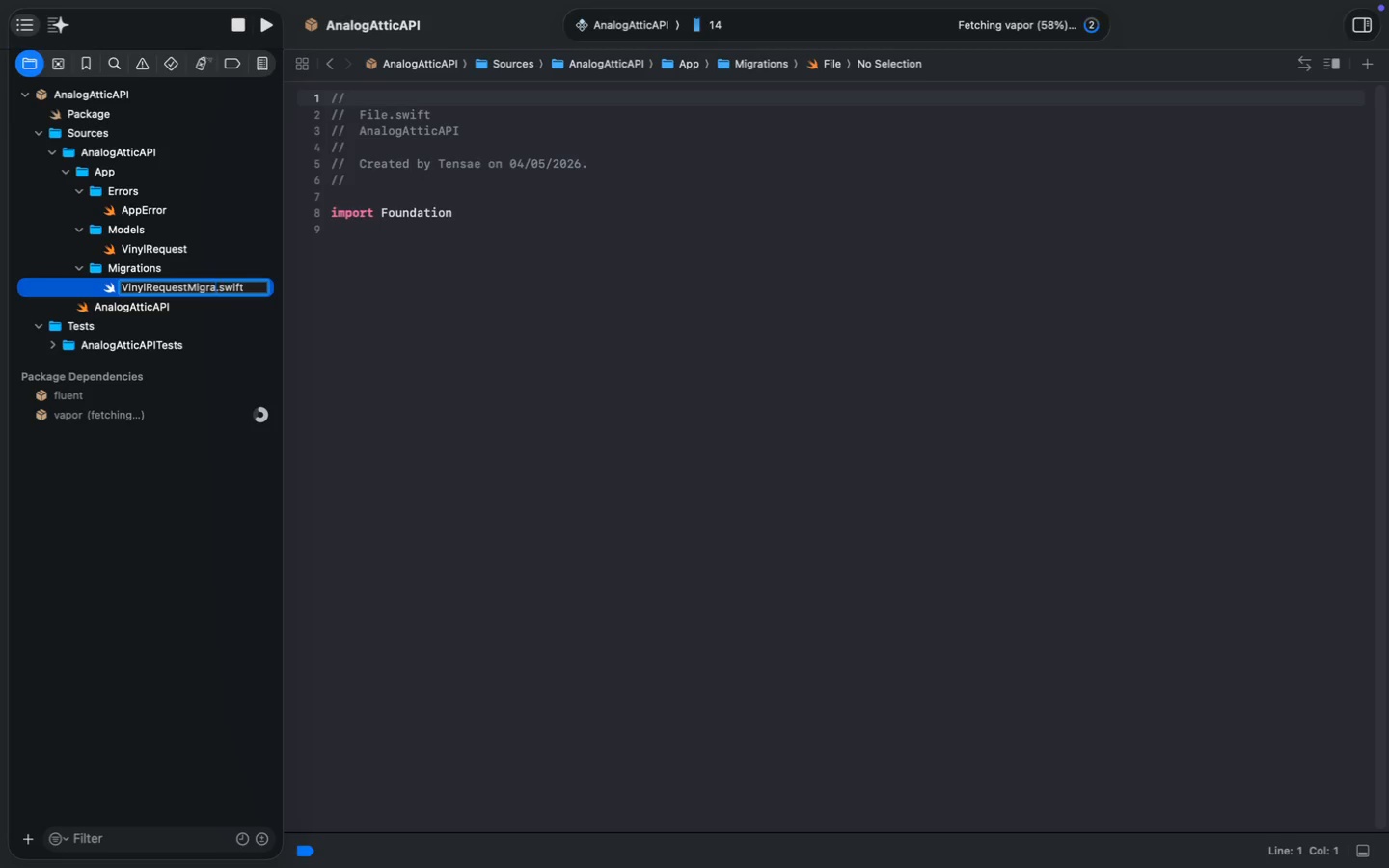 
key(Enter)
 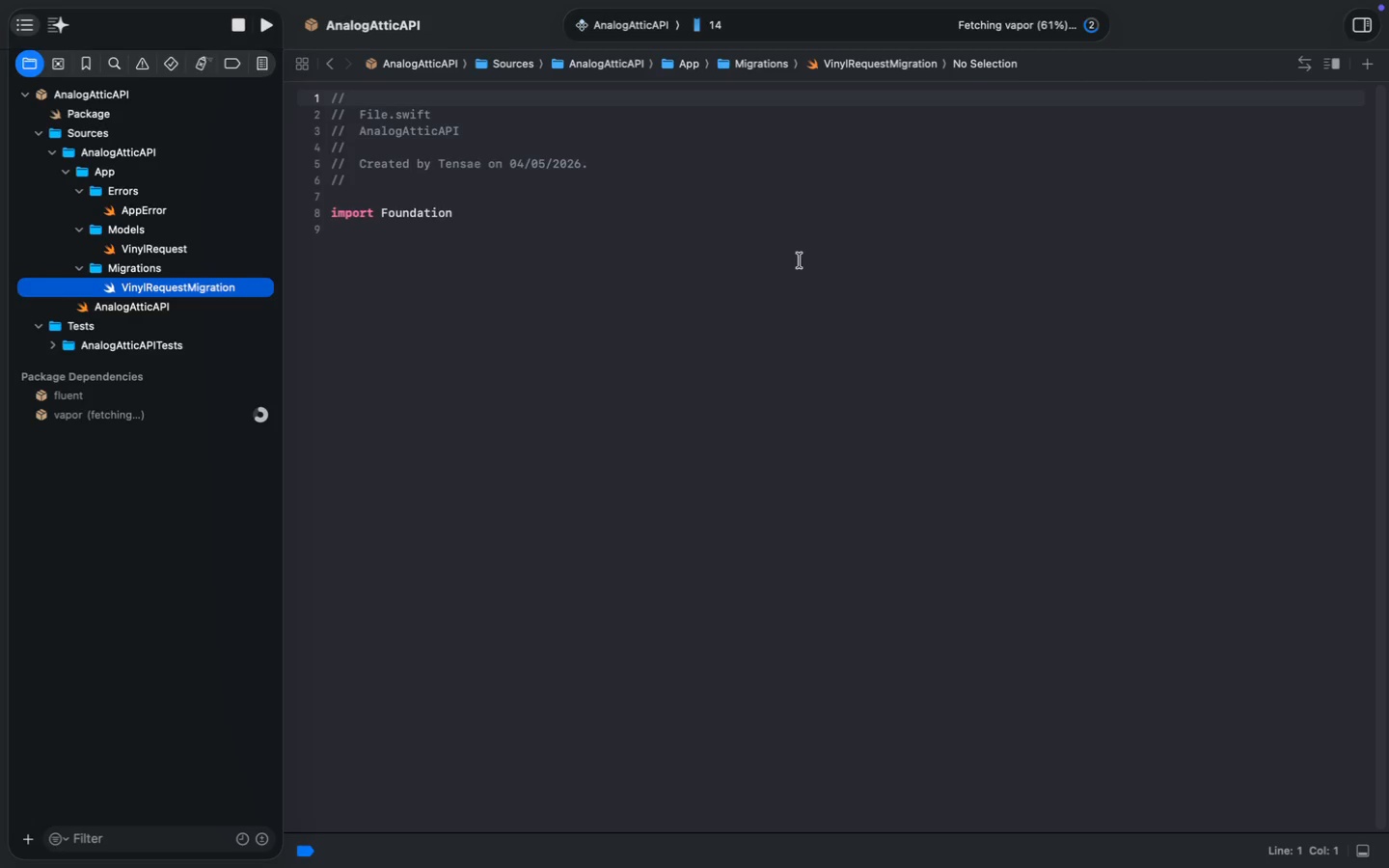 
wait(5.18)
 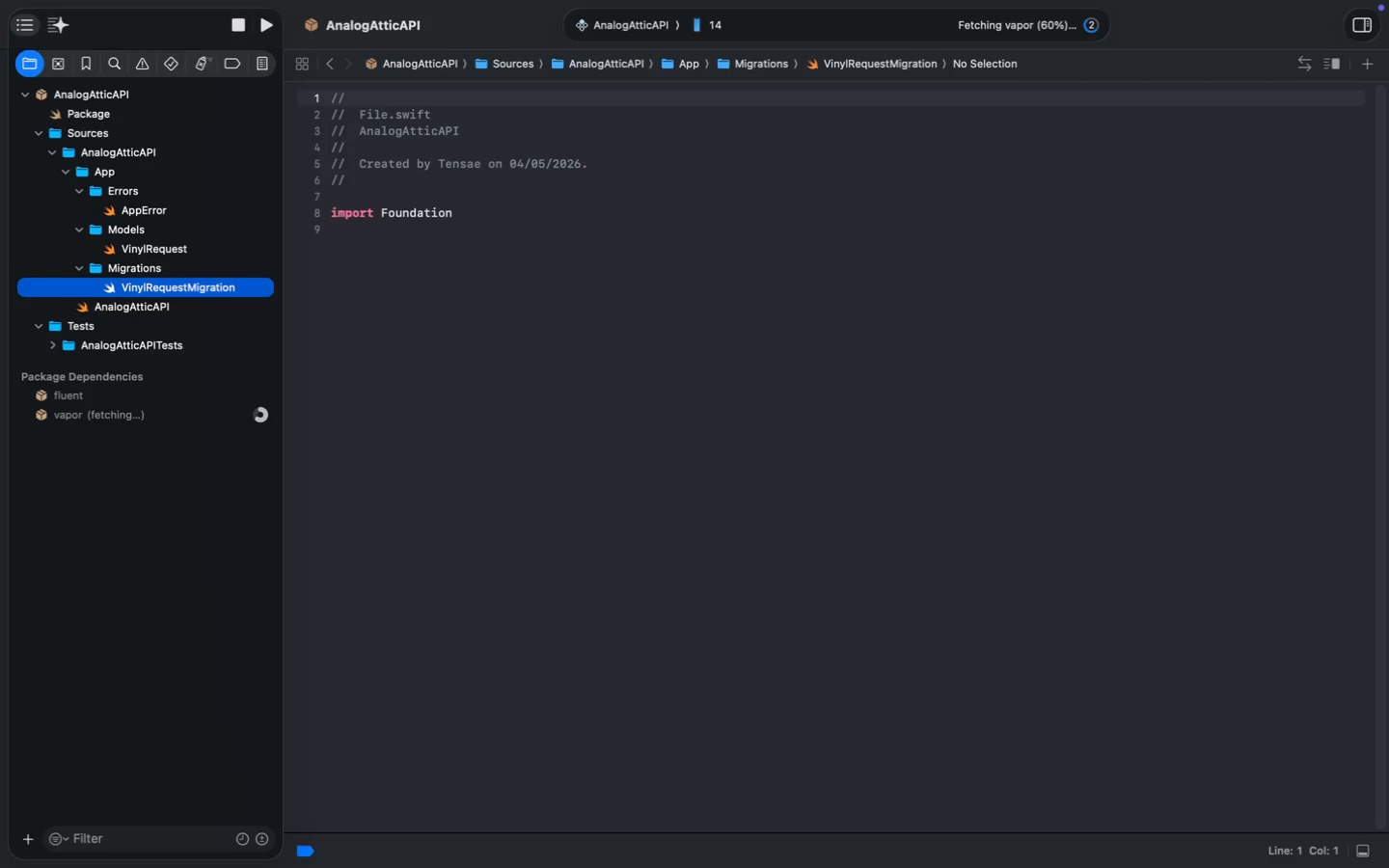 
left_click([430, 262])
 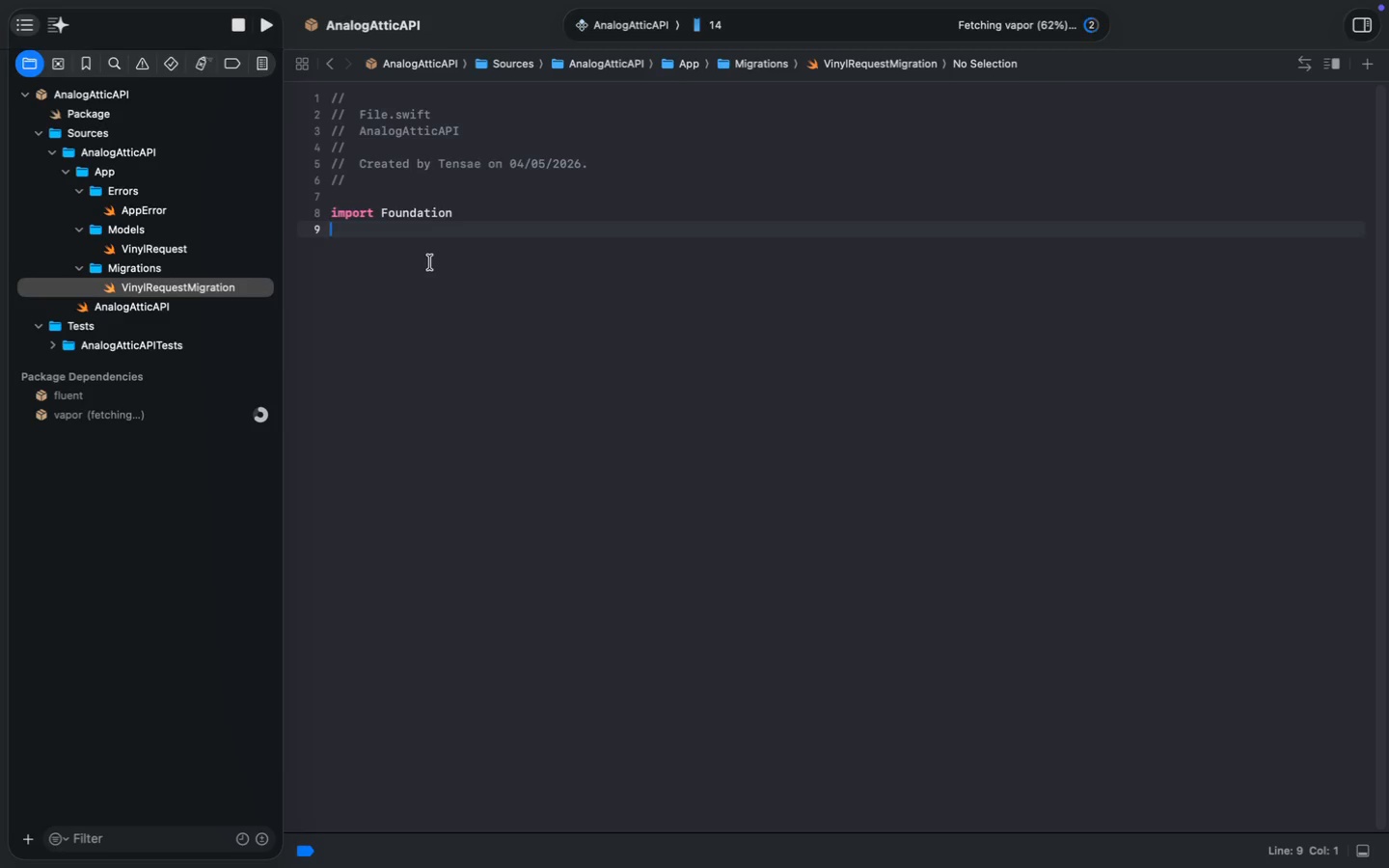 
key(Enter)
 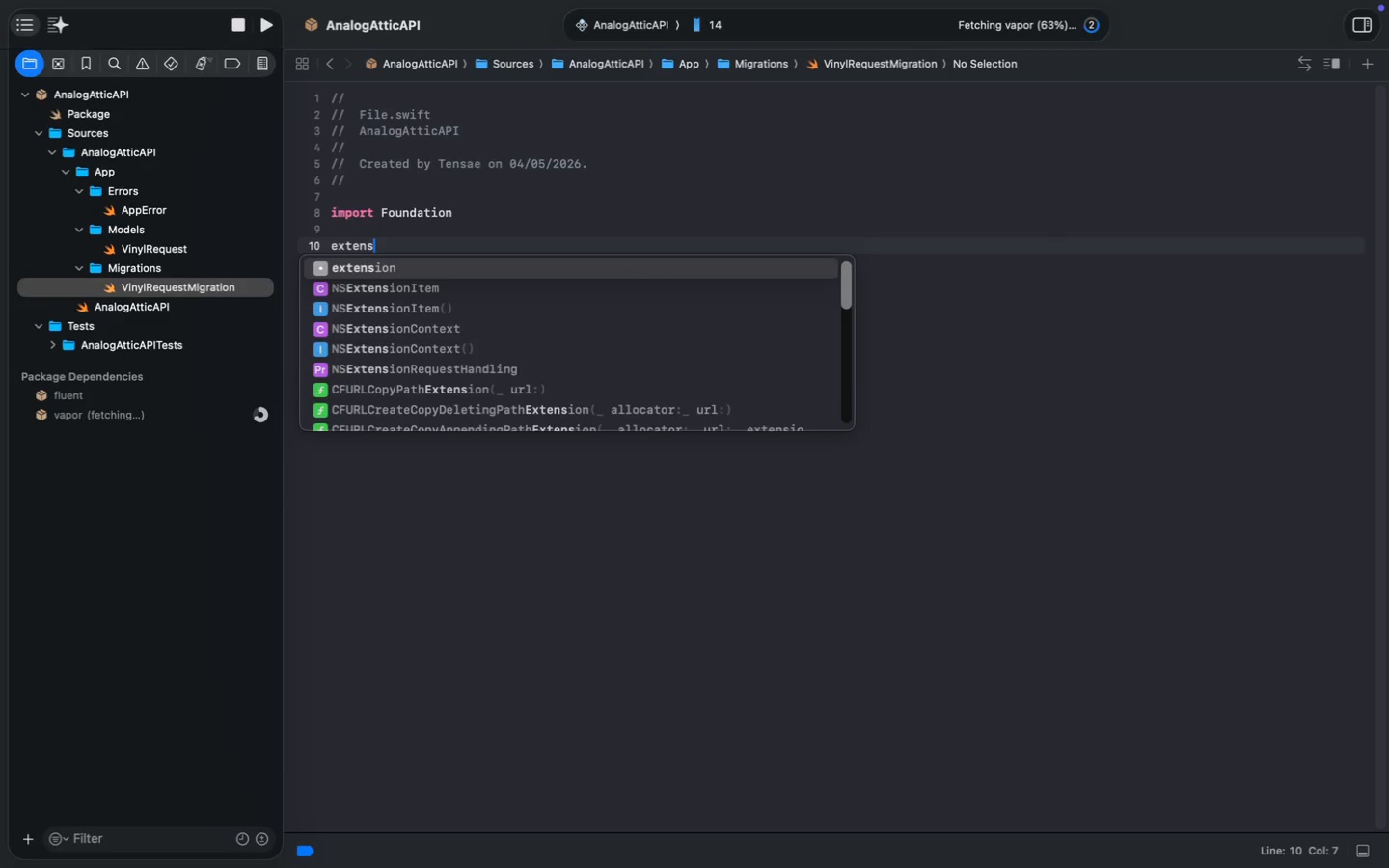 
type(extension v)
key(Backspace)
type(Vy)
key(Backspace)
type(inylRequest: Migration {)
 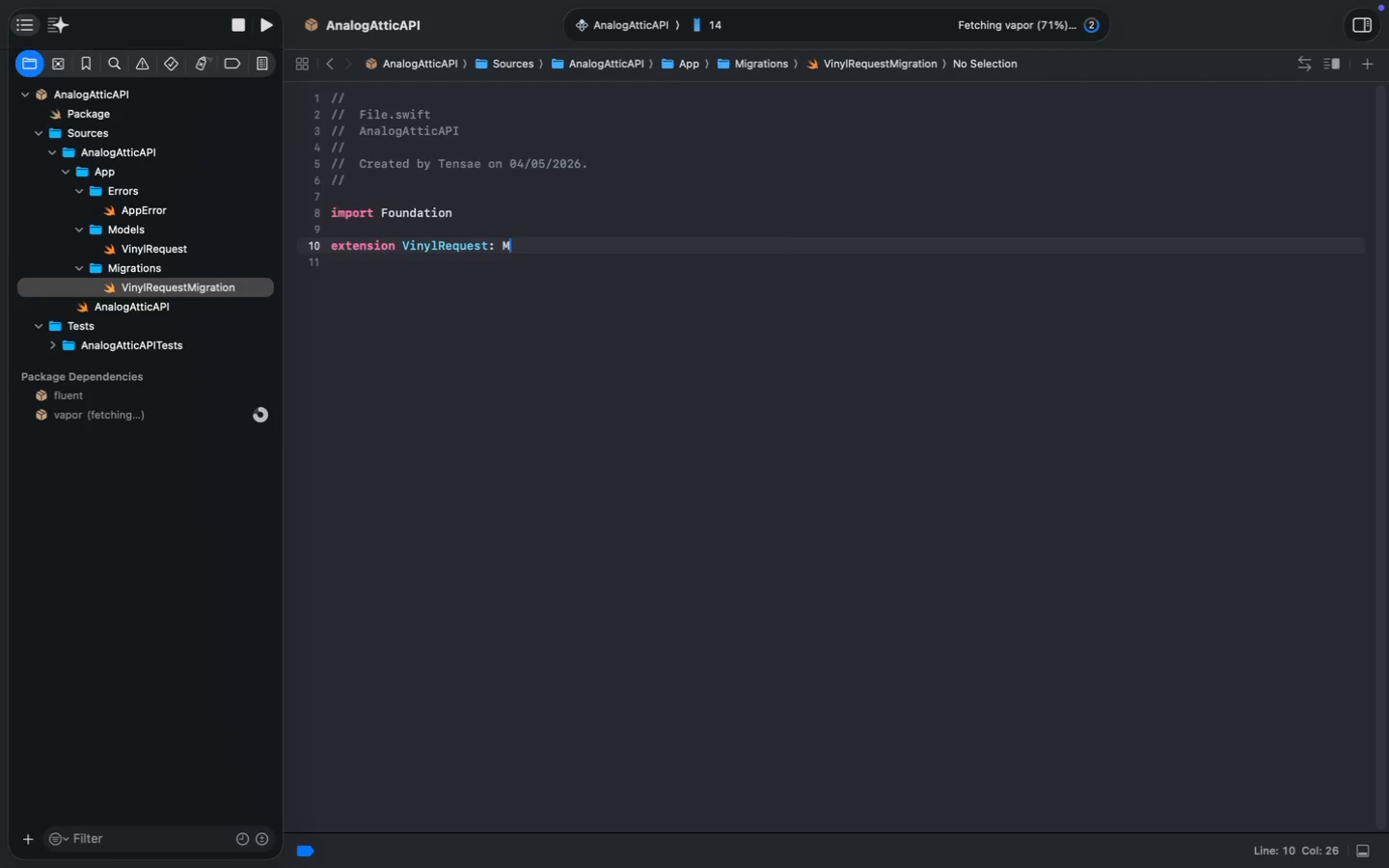 
 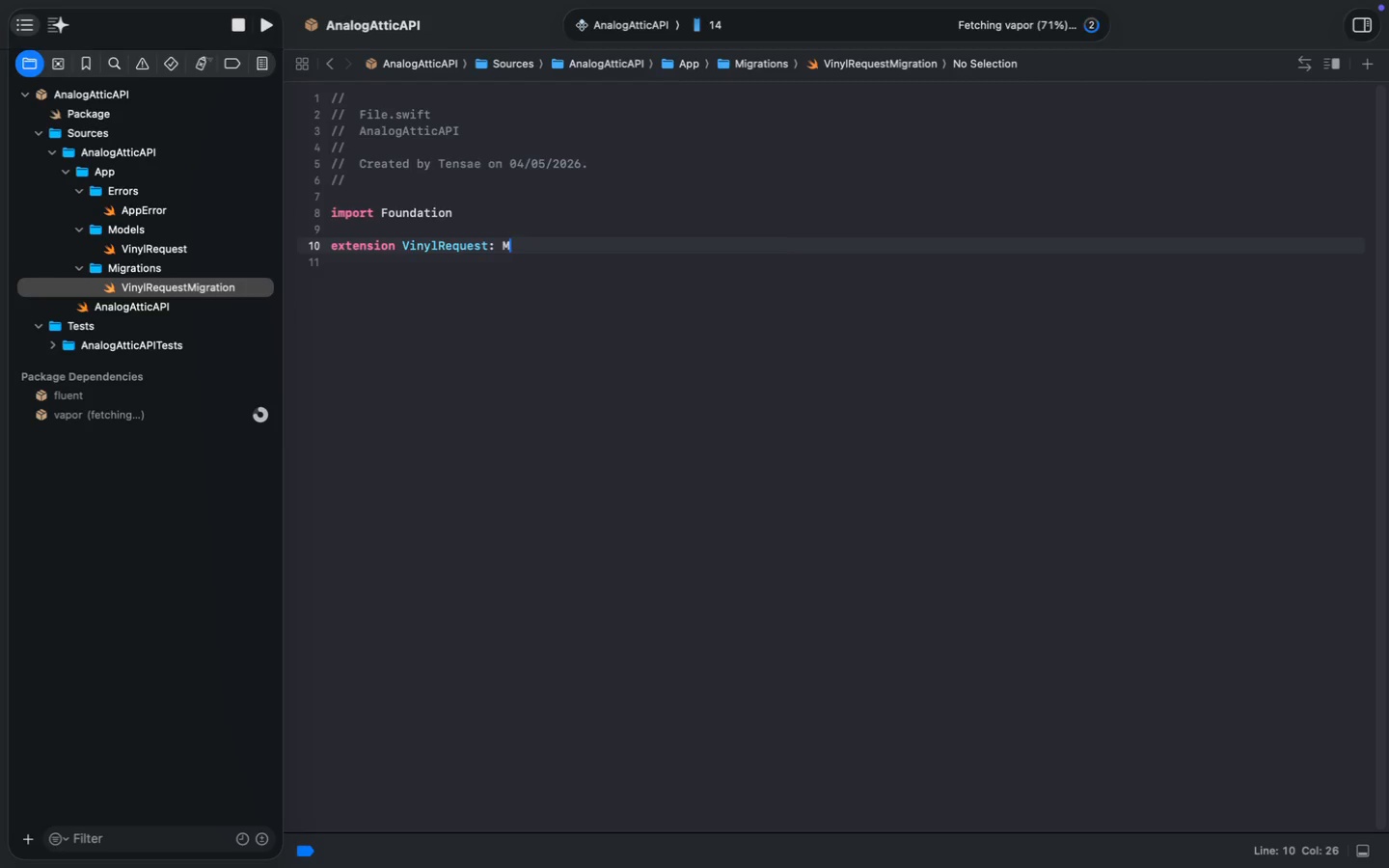 
key(Enter)
 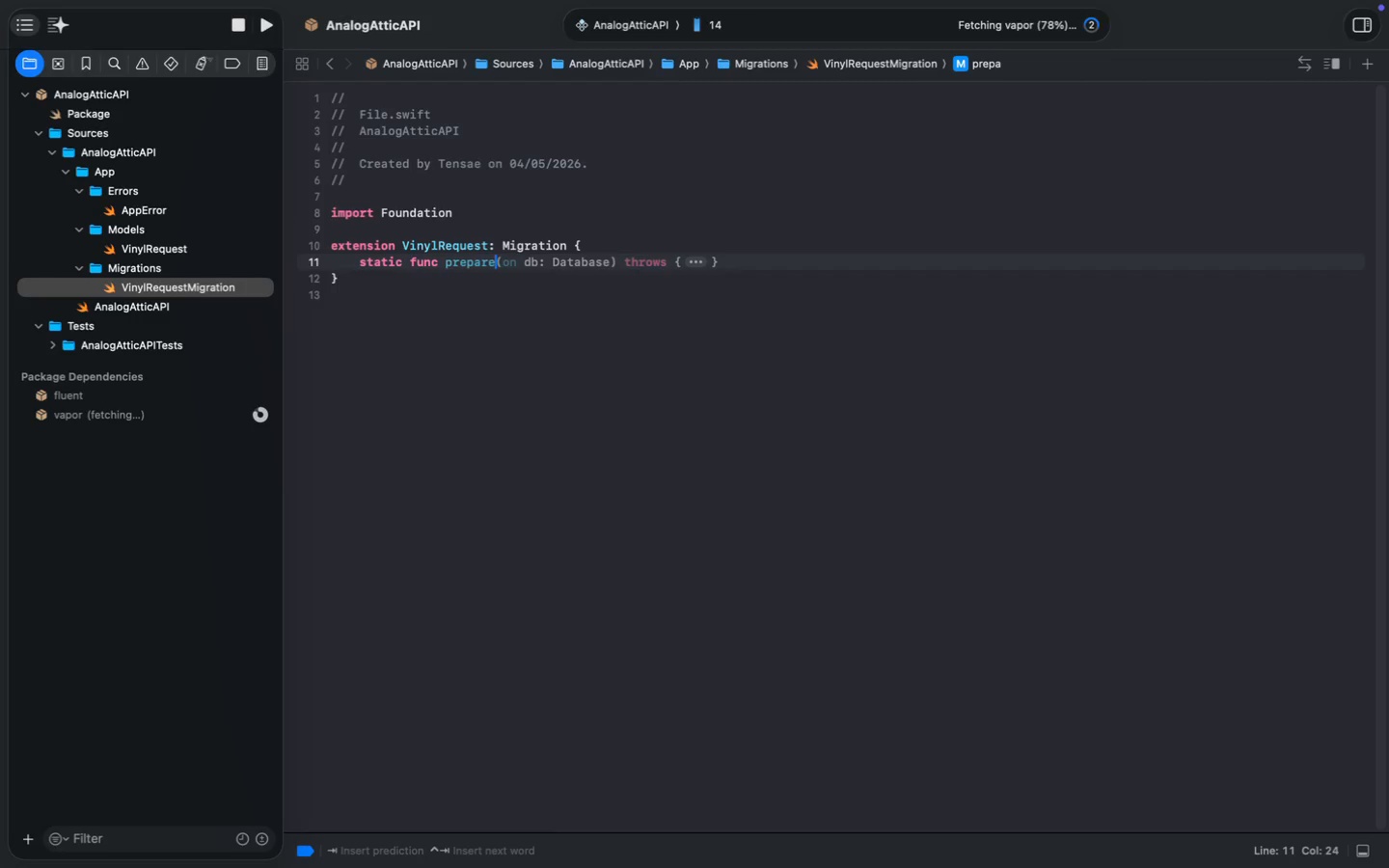 
type(static func prepare)
key(Tab)
 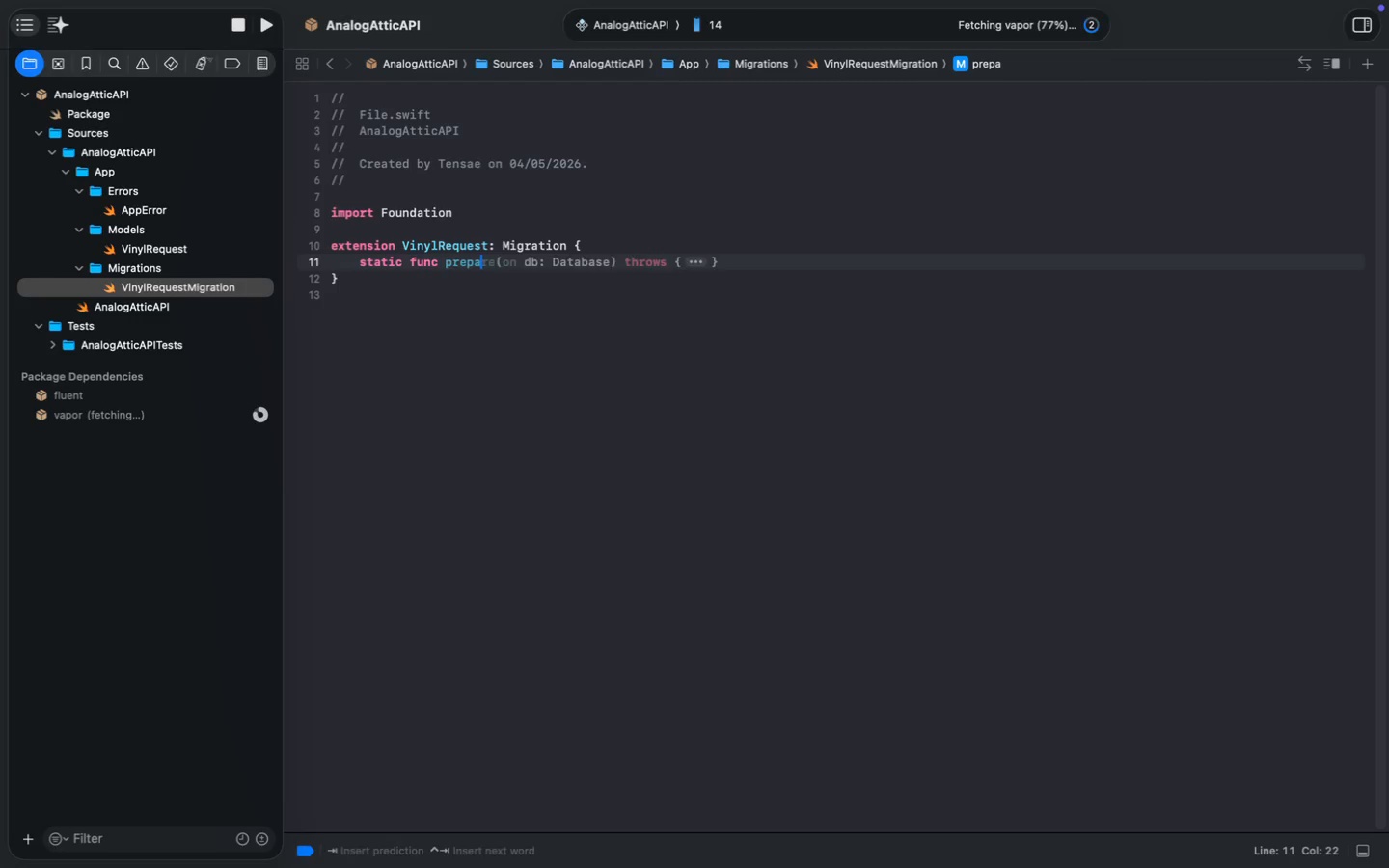 
double_click([647, 256])
 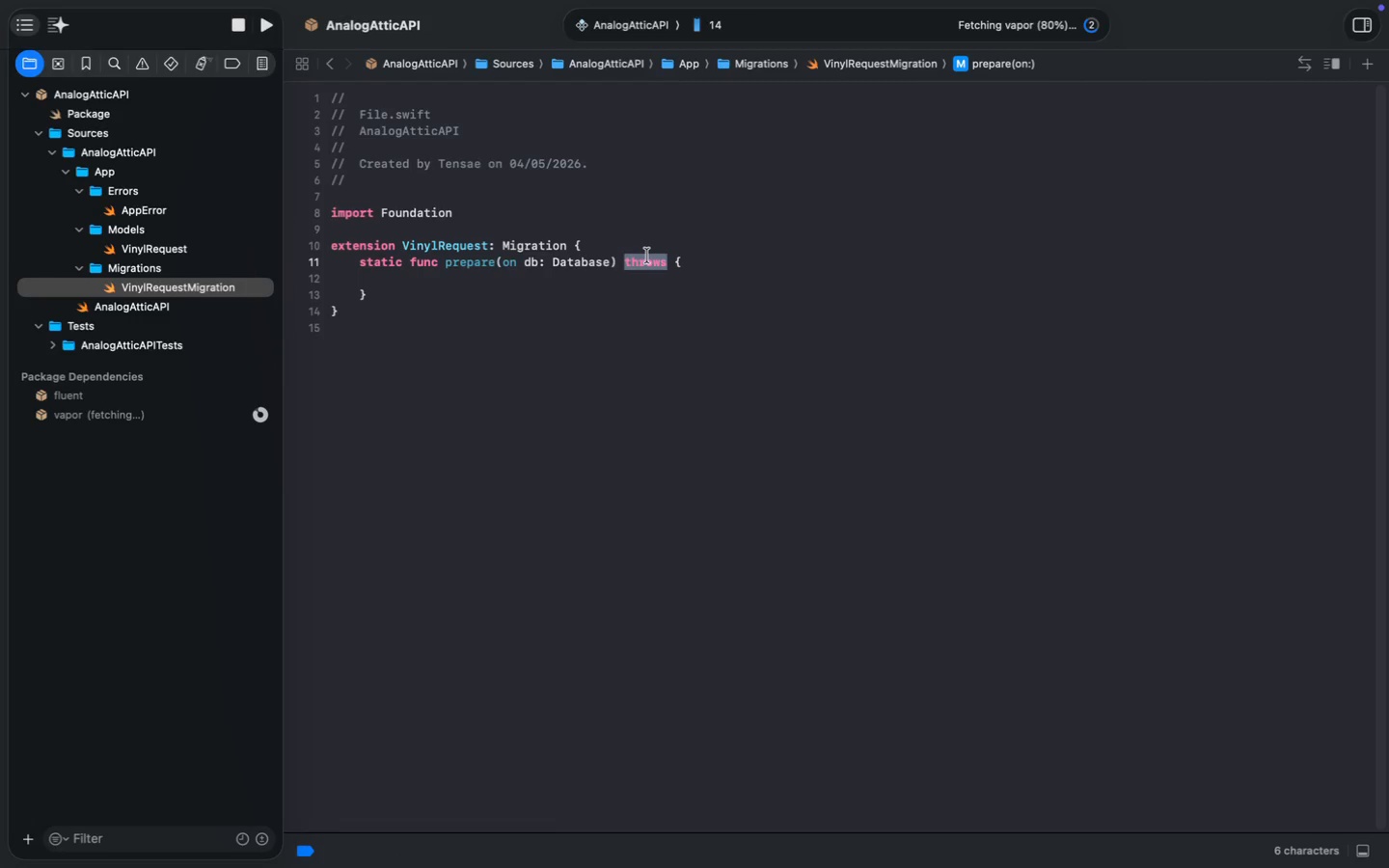 
key(Minus)
 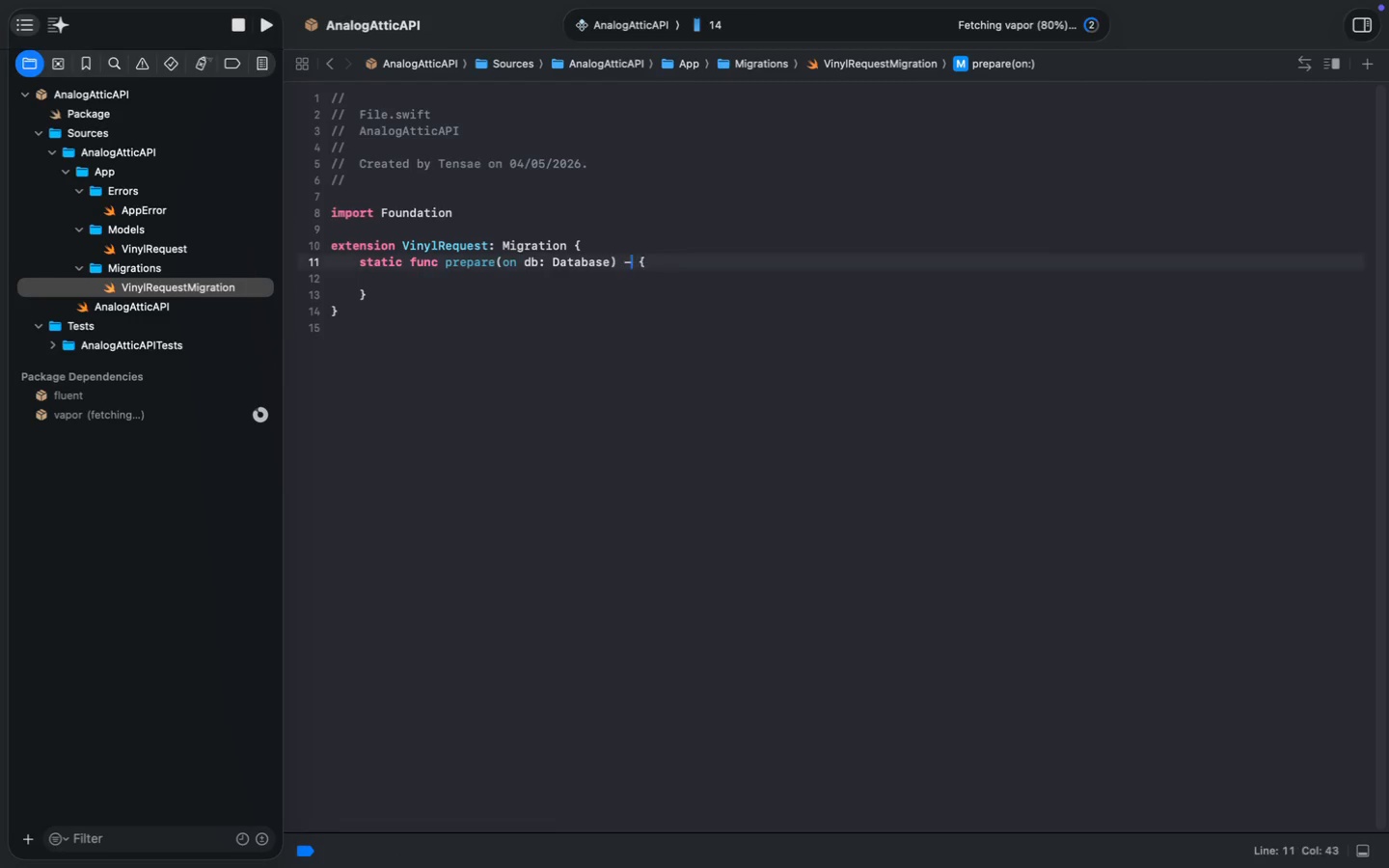 
key(Shift+ShiftLeft)
 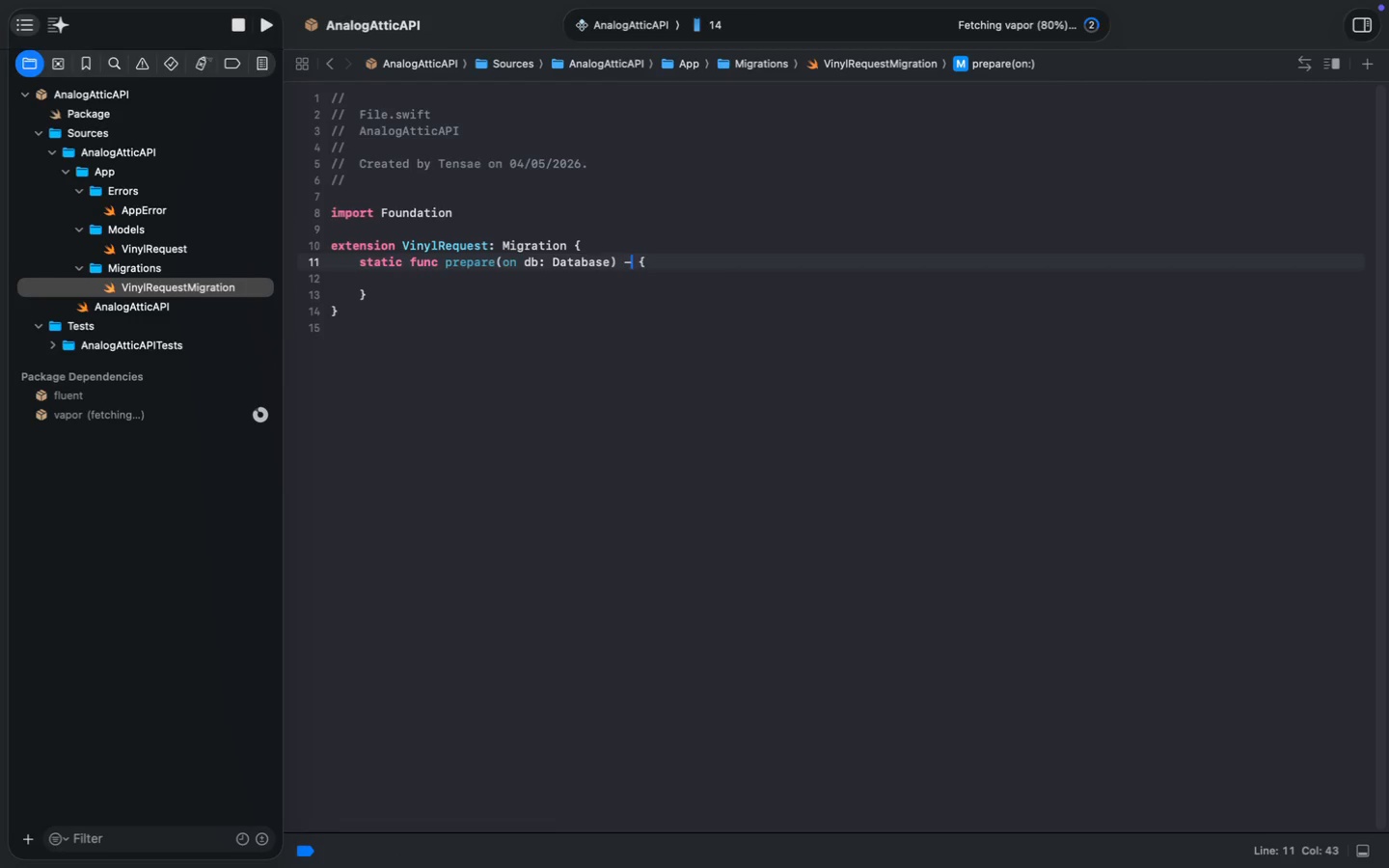 
key(Shift+Period)
 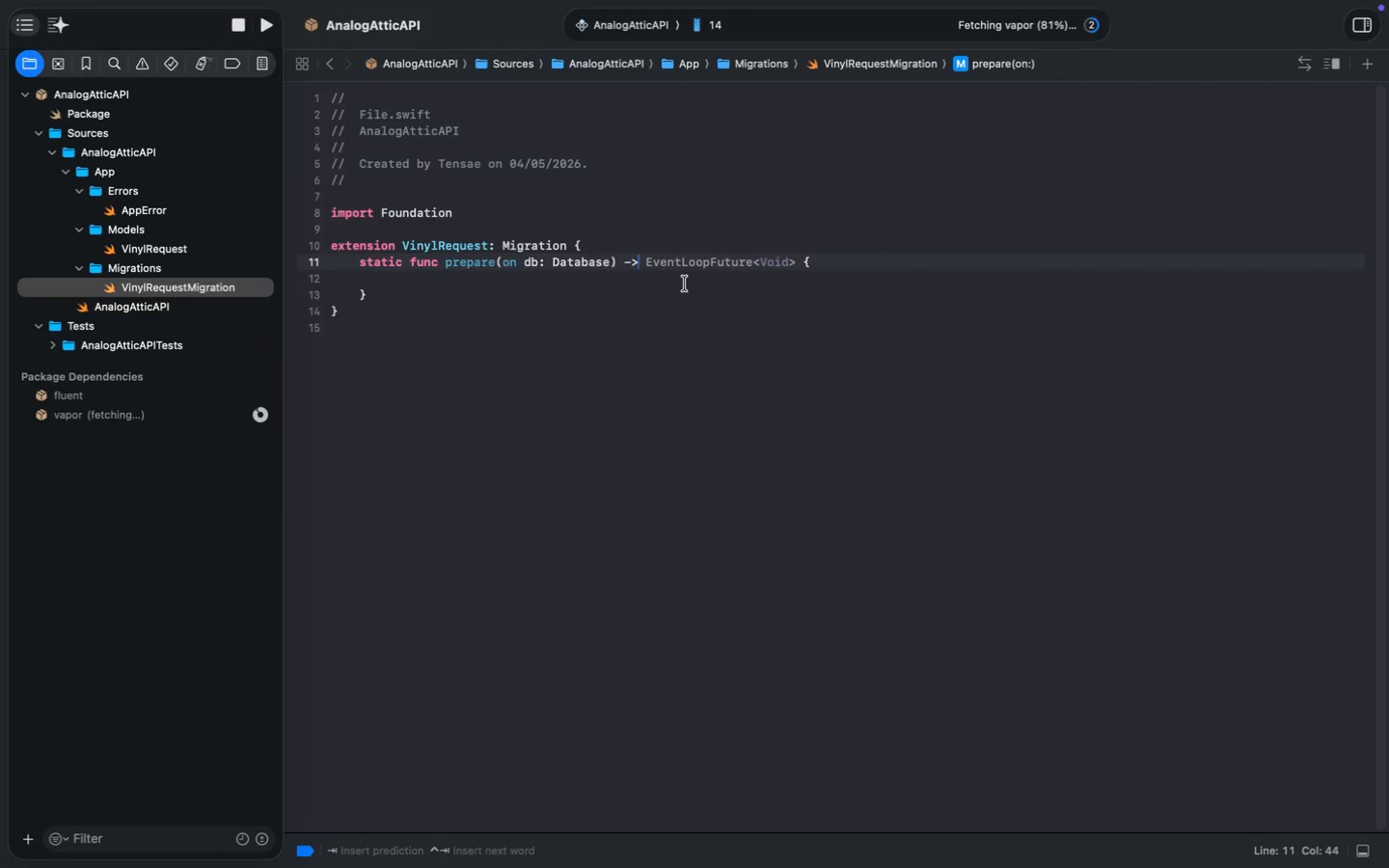 
key(Tab)
 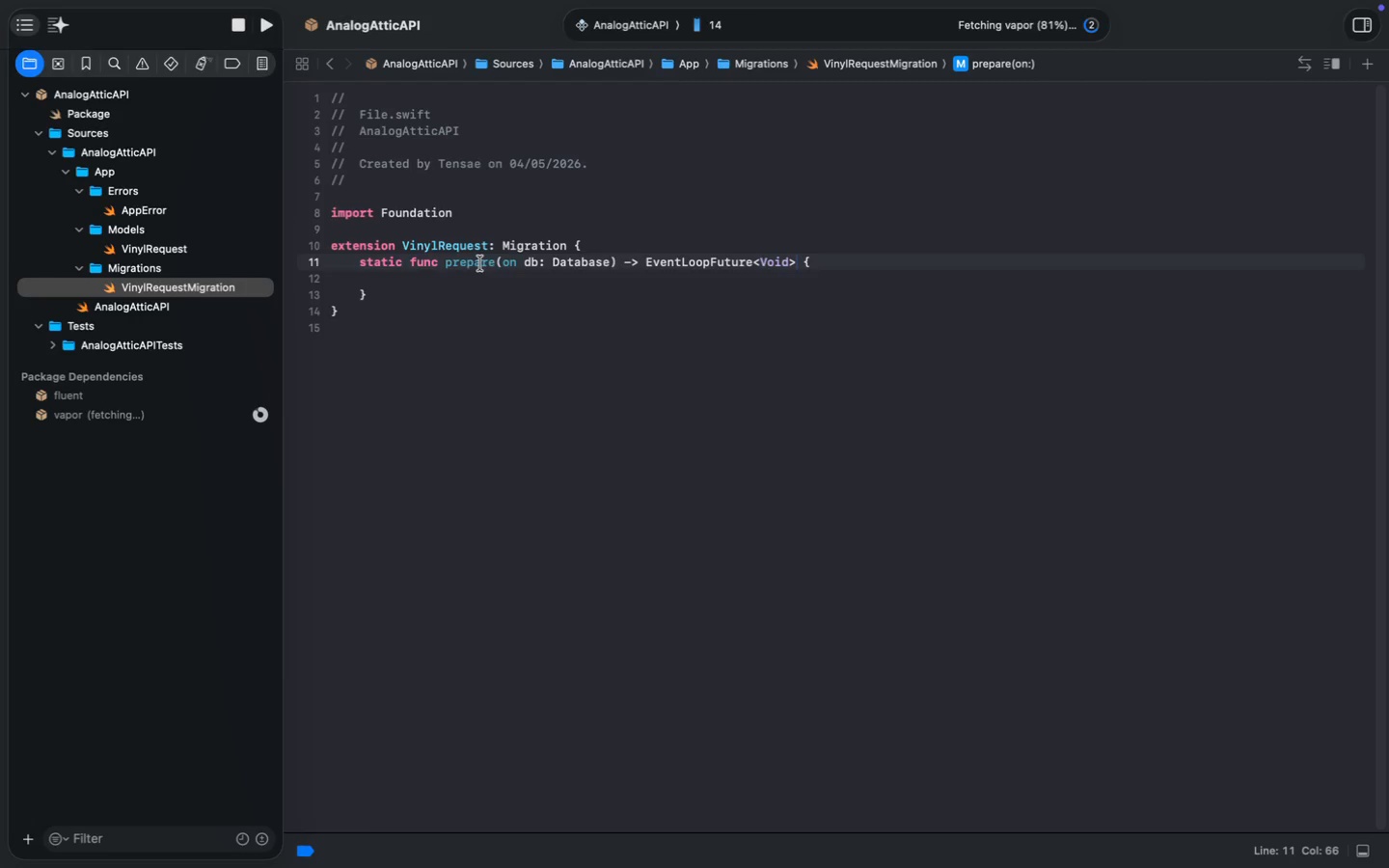 
left_click([404, 283])
 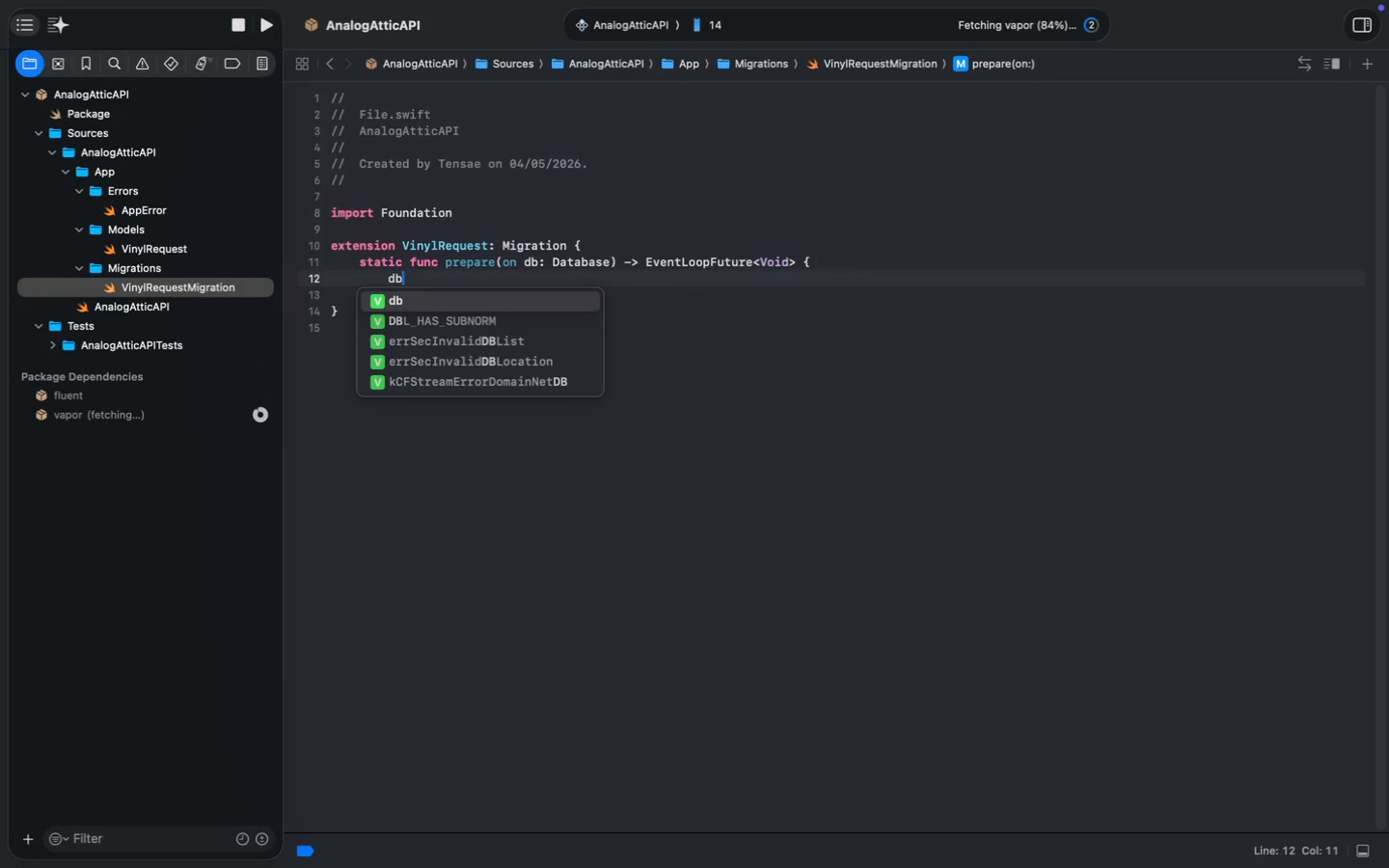 
type(da)
key(Backspace)
type(b.schema(vin)
key(Backspace)
key(Backspace)
key(Backspace)
type("vn)
key(Backspace)
type(inyl_requests)
 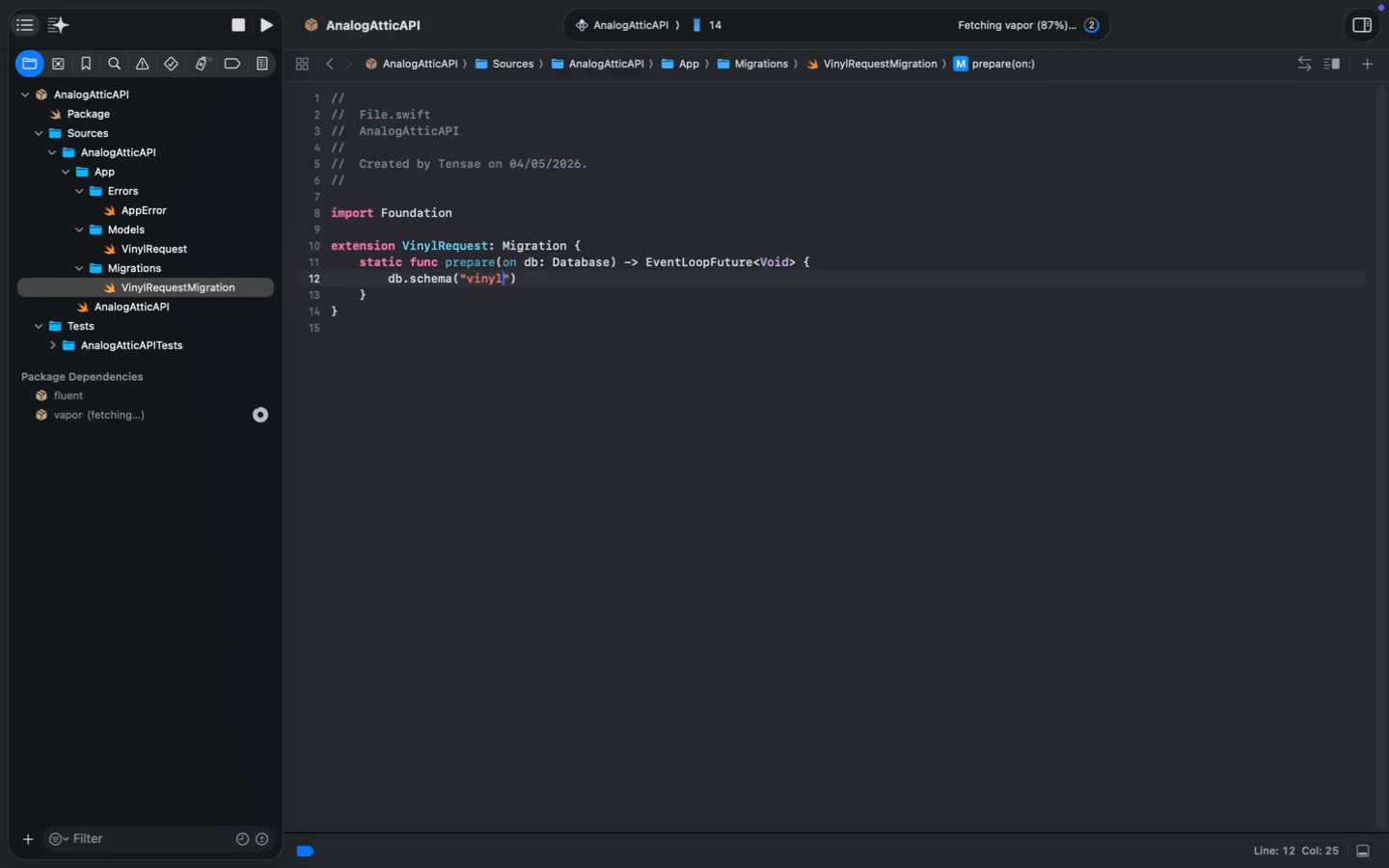 
key(ArrowRight)
 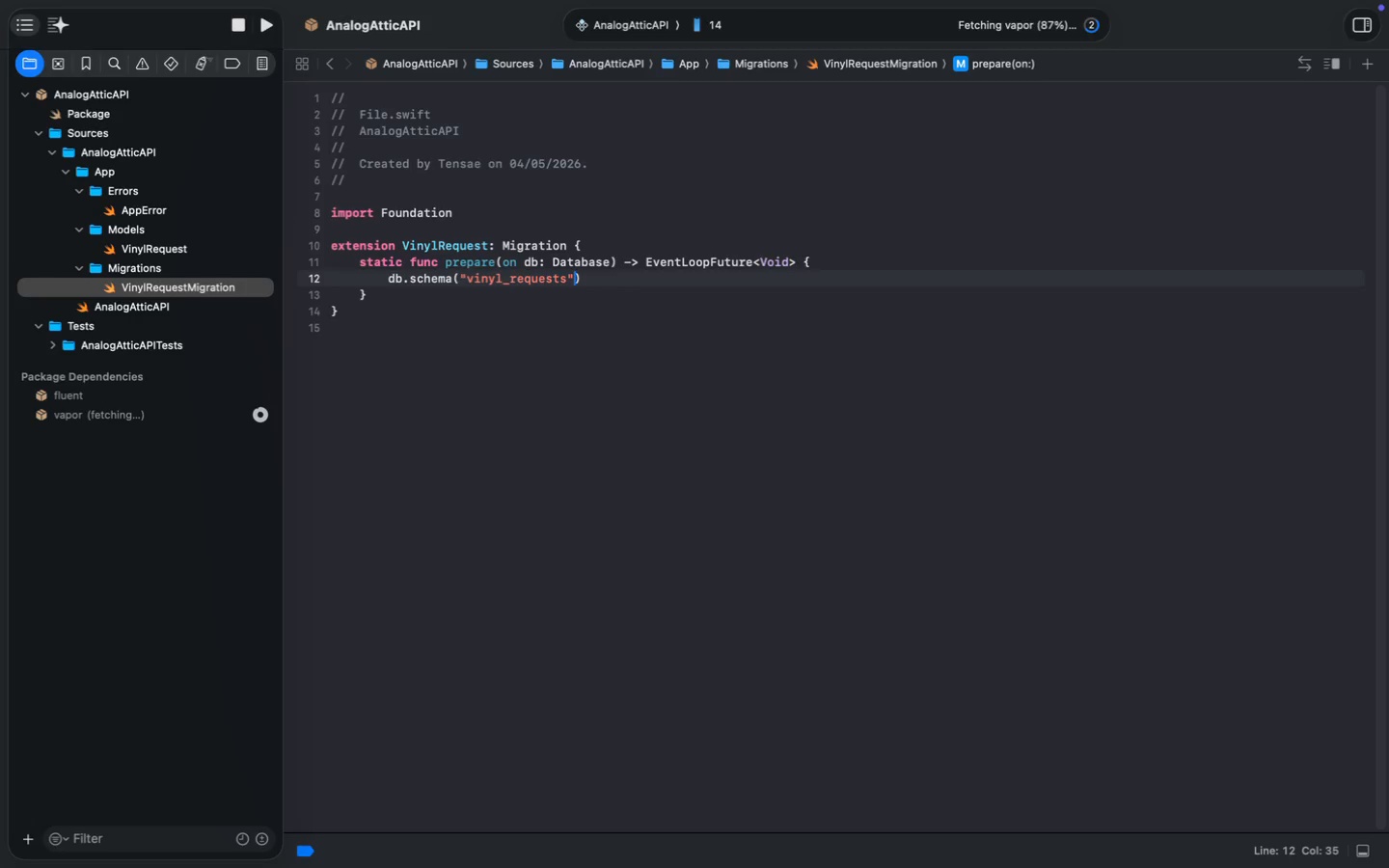 
key(ArrowRight)
 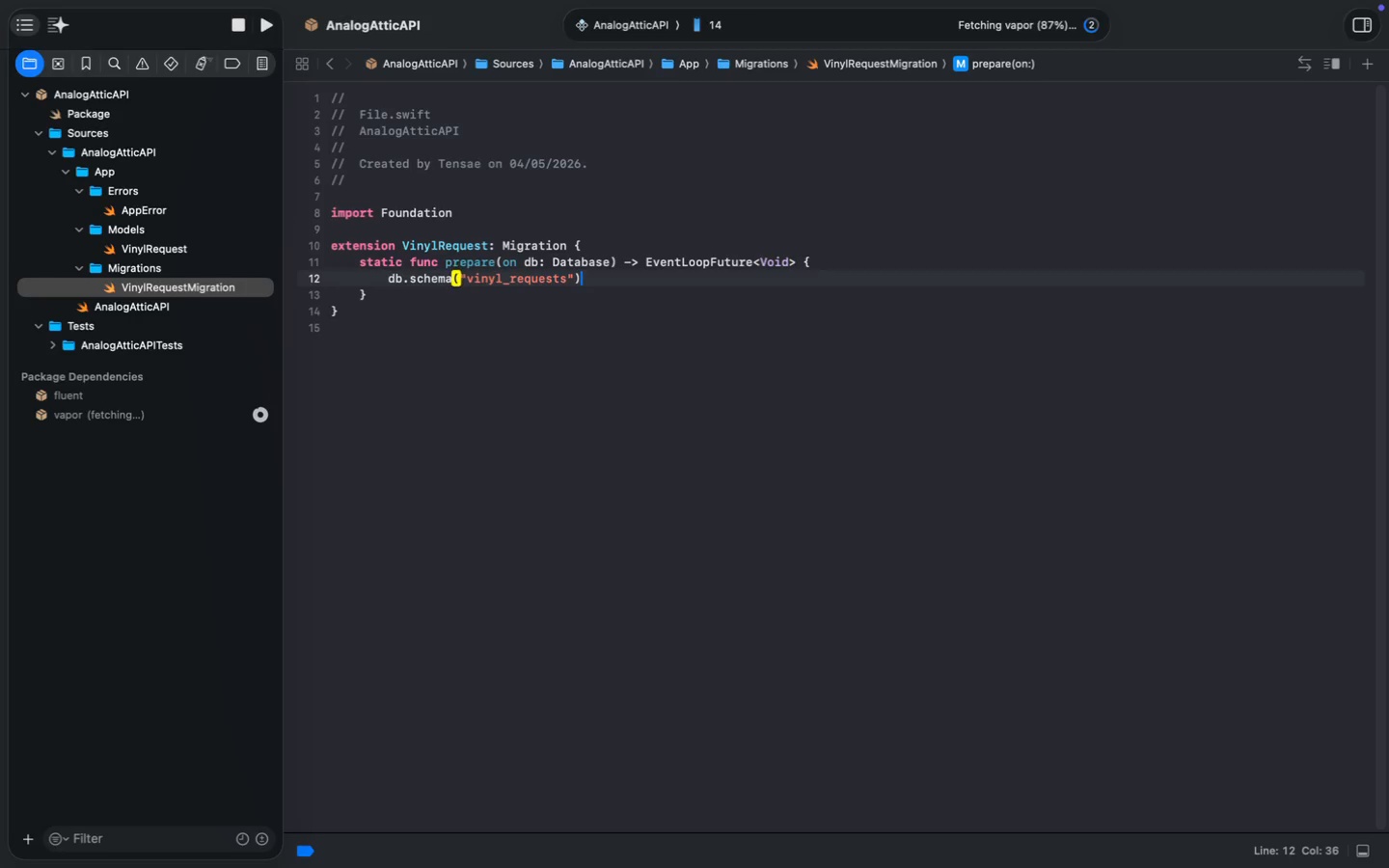 
key(Enter)
 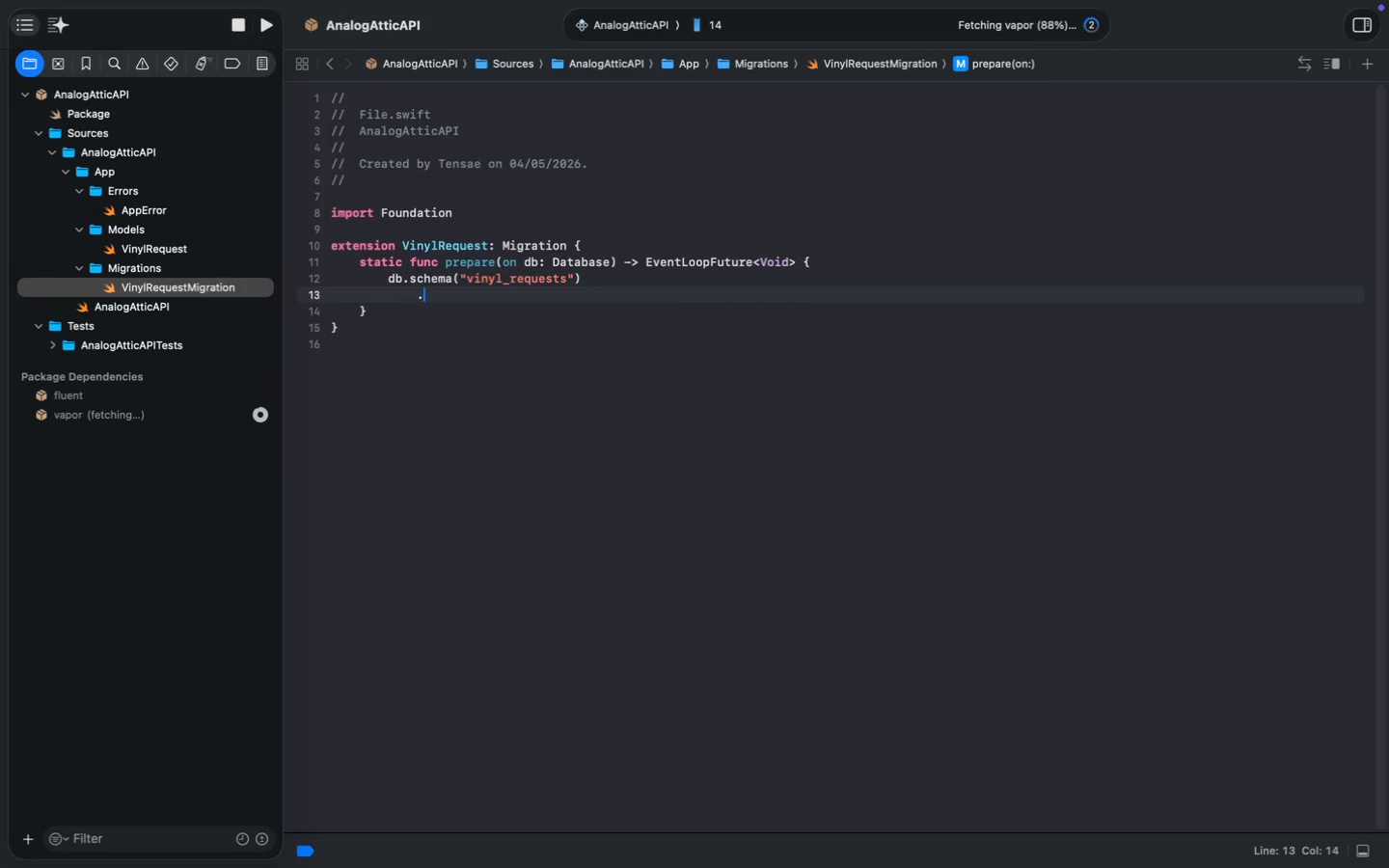 
type(.id())
 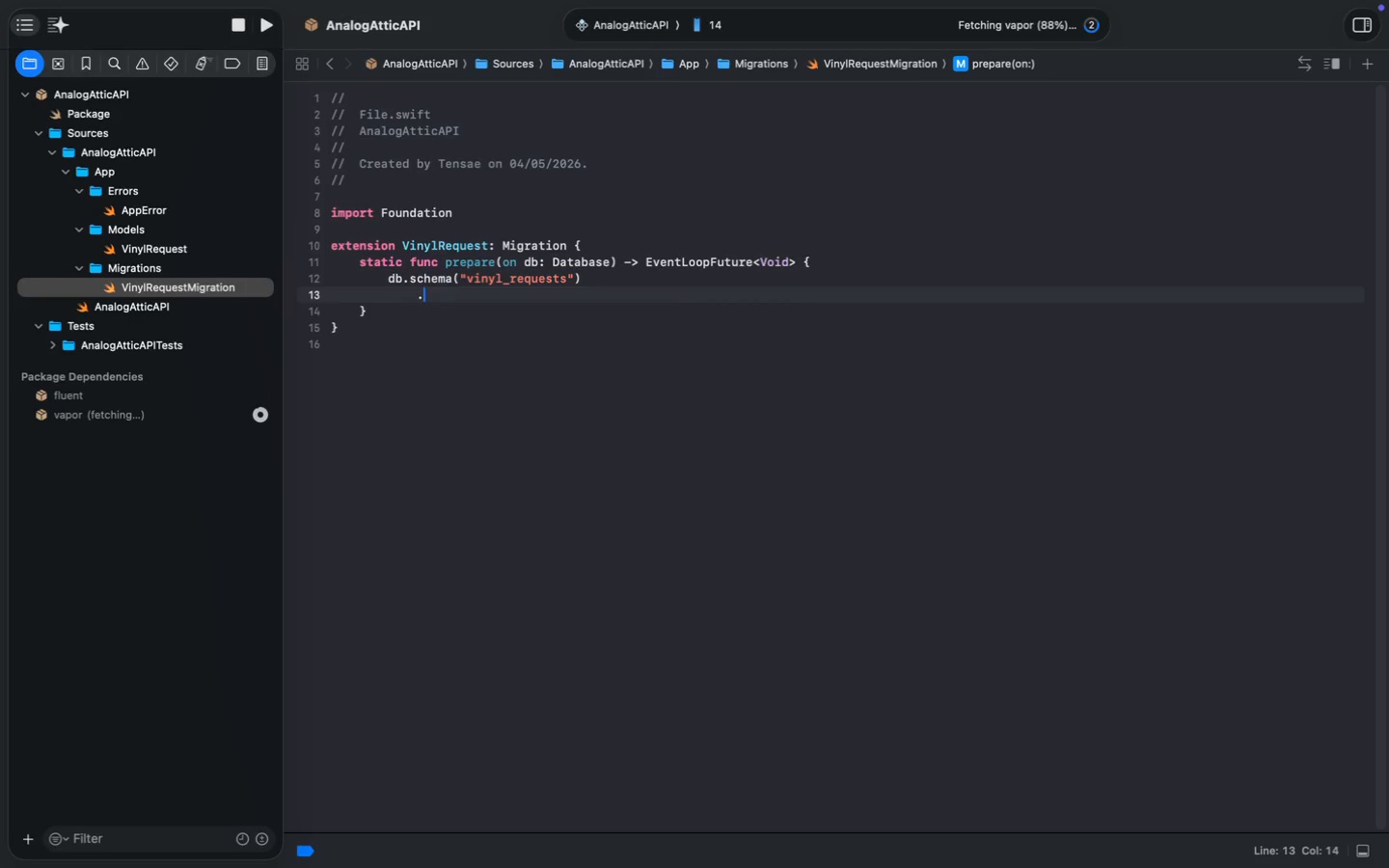 
key(Enter)
 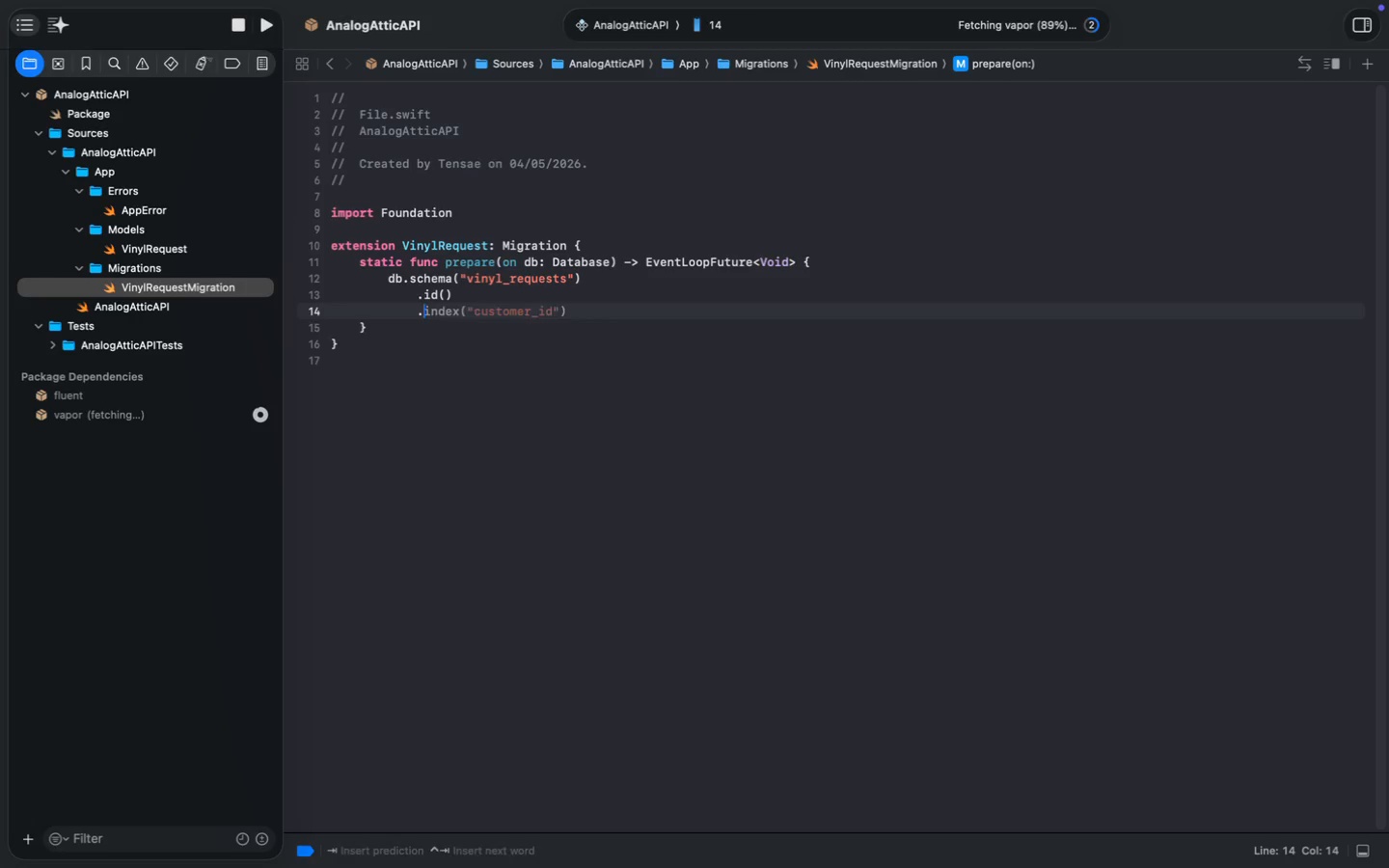 
type(.field("artist_name)
 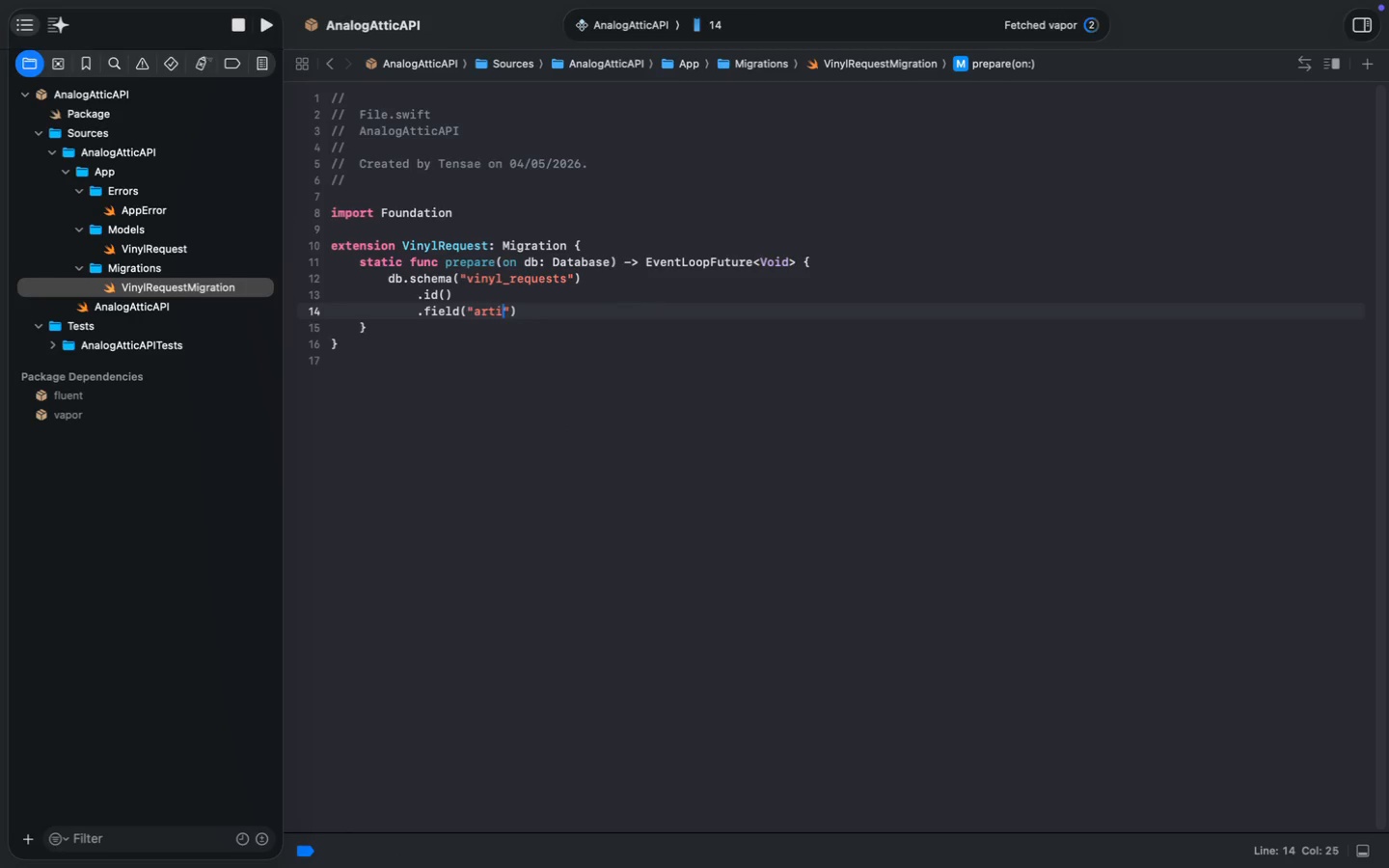 
 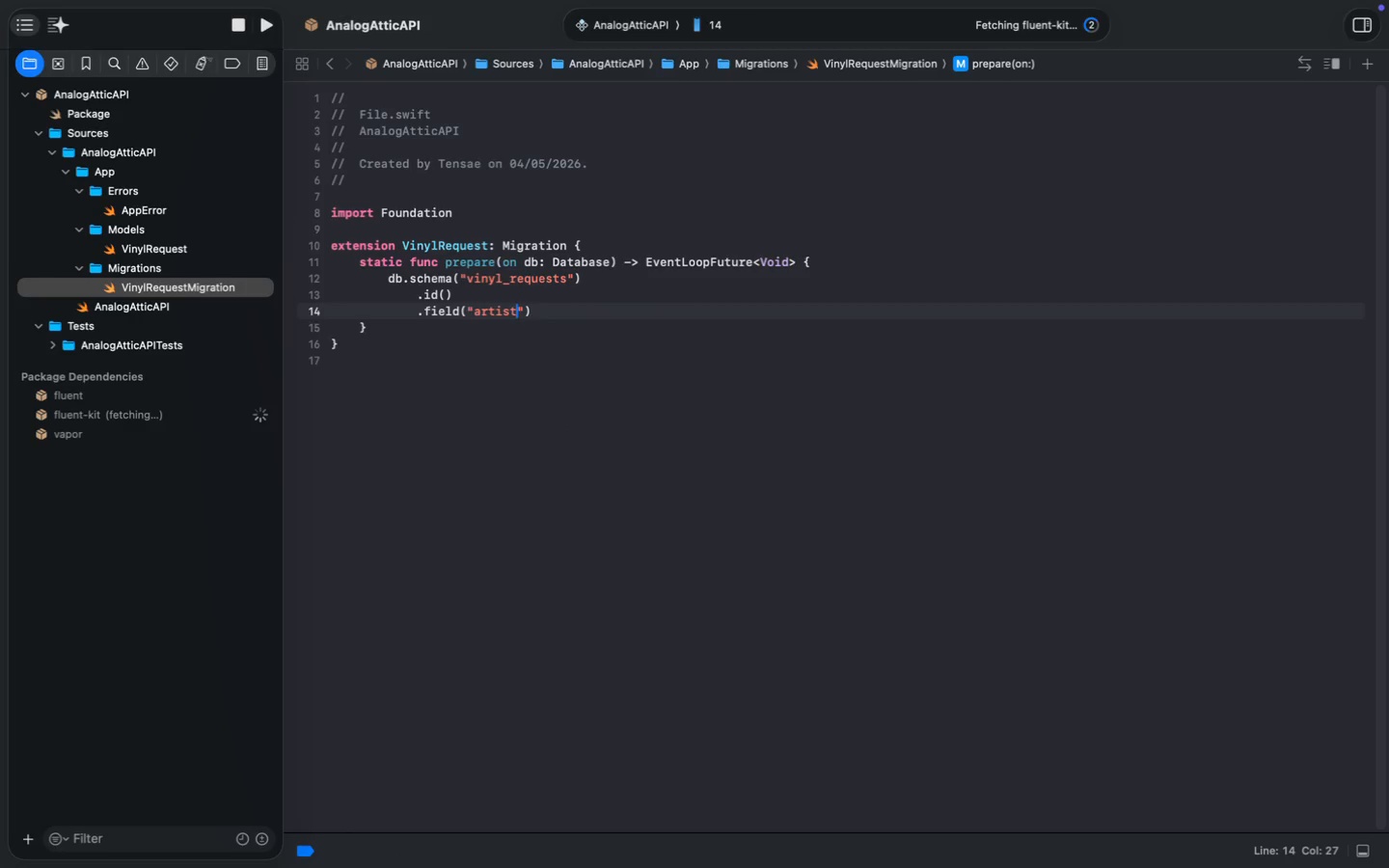 
key(ArrowRight)
 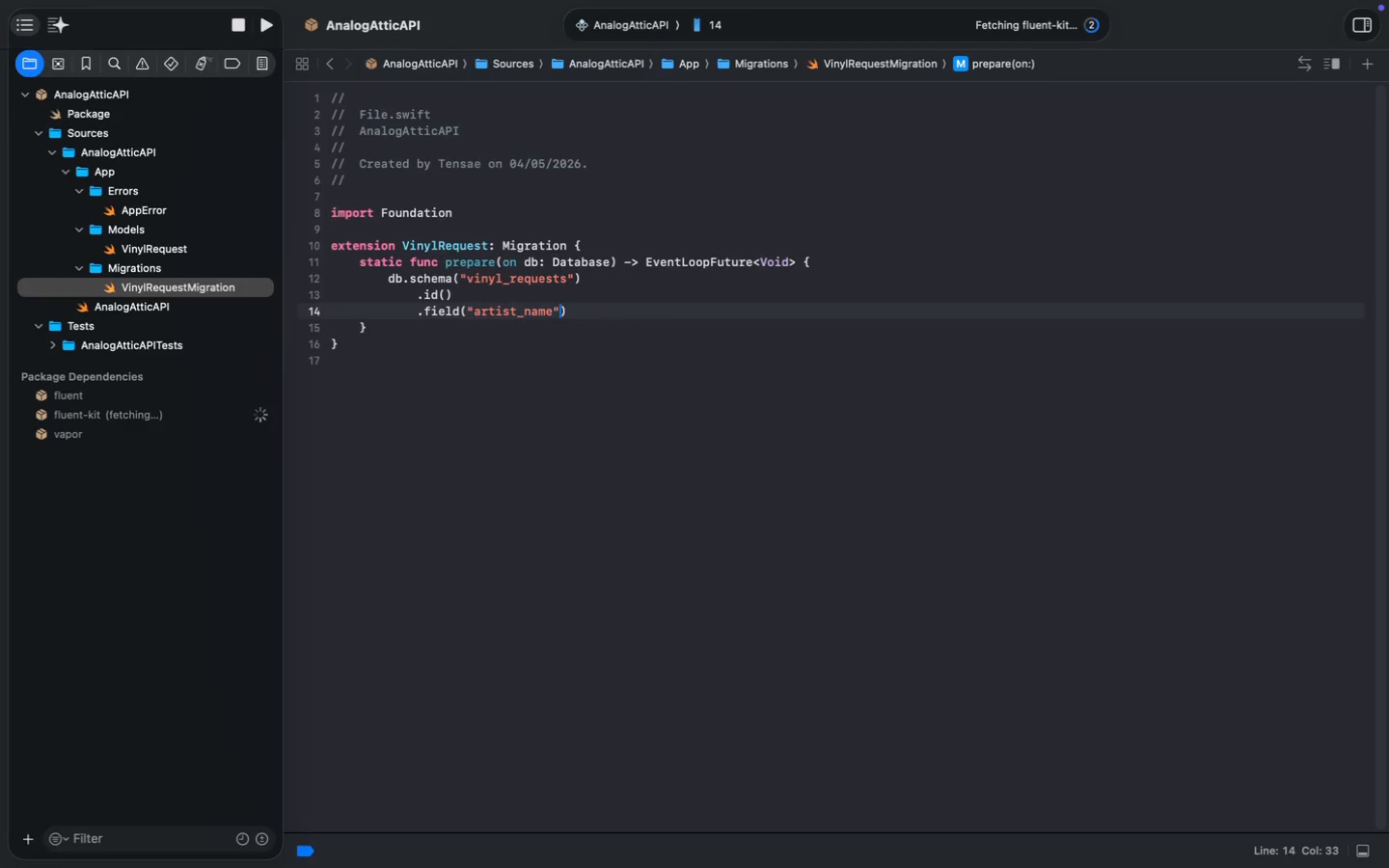 
key(ArrowRight)
 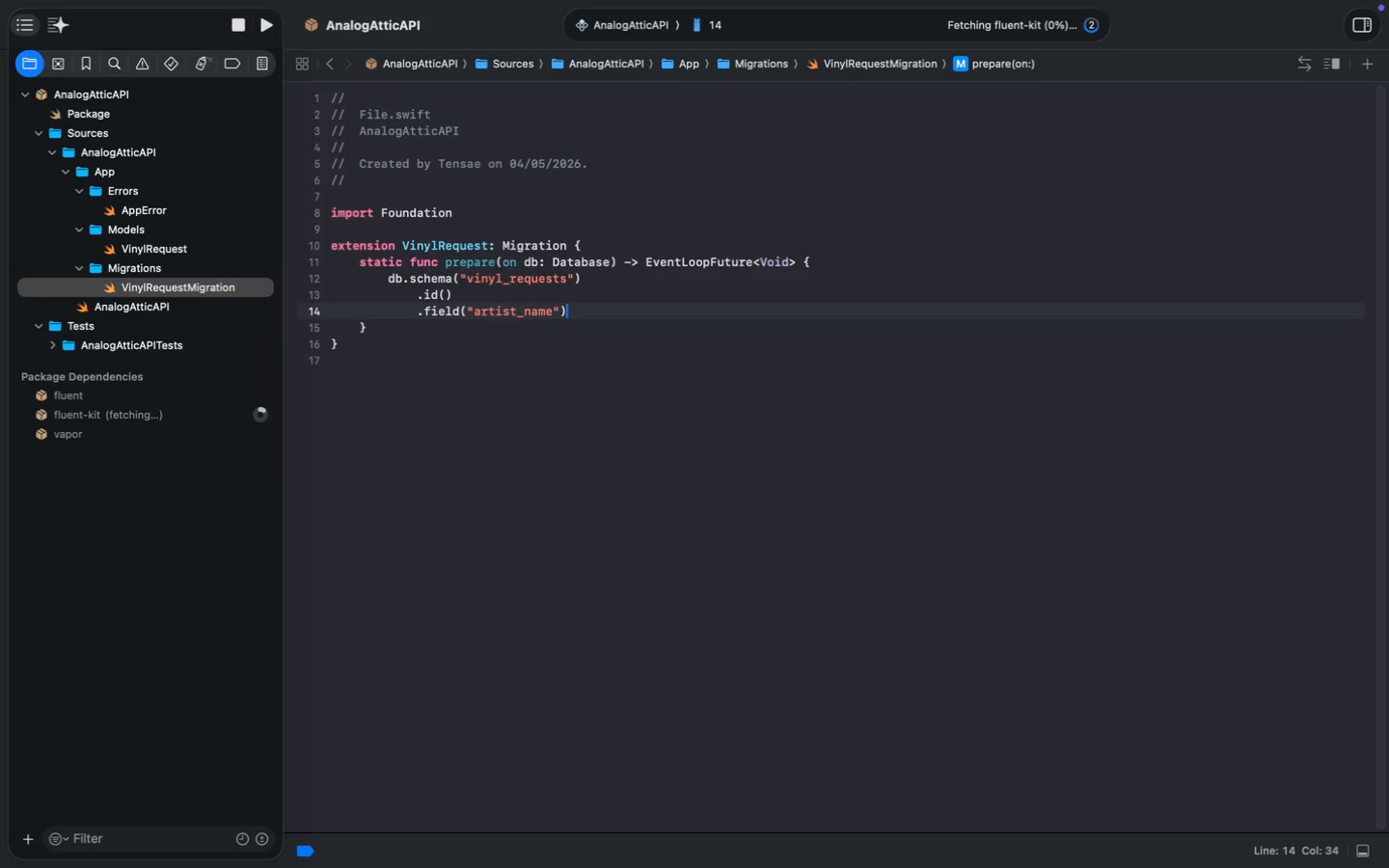 
key(ArrowLeft)
 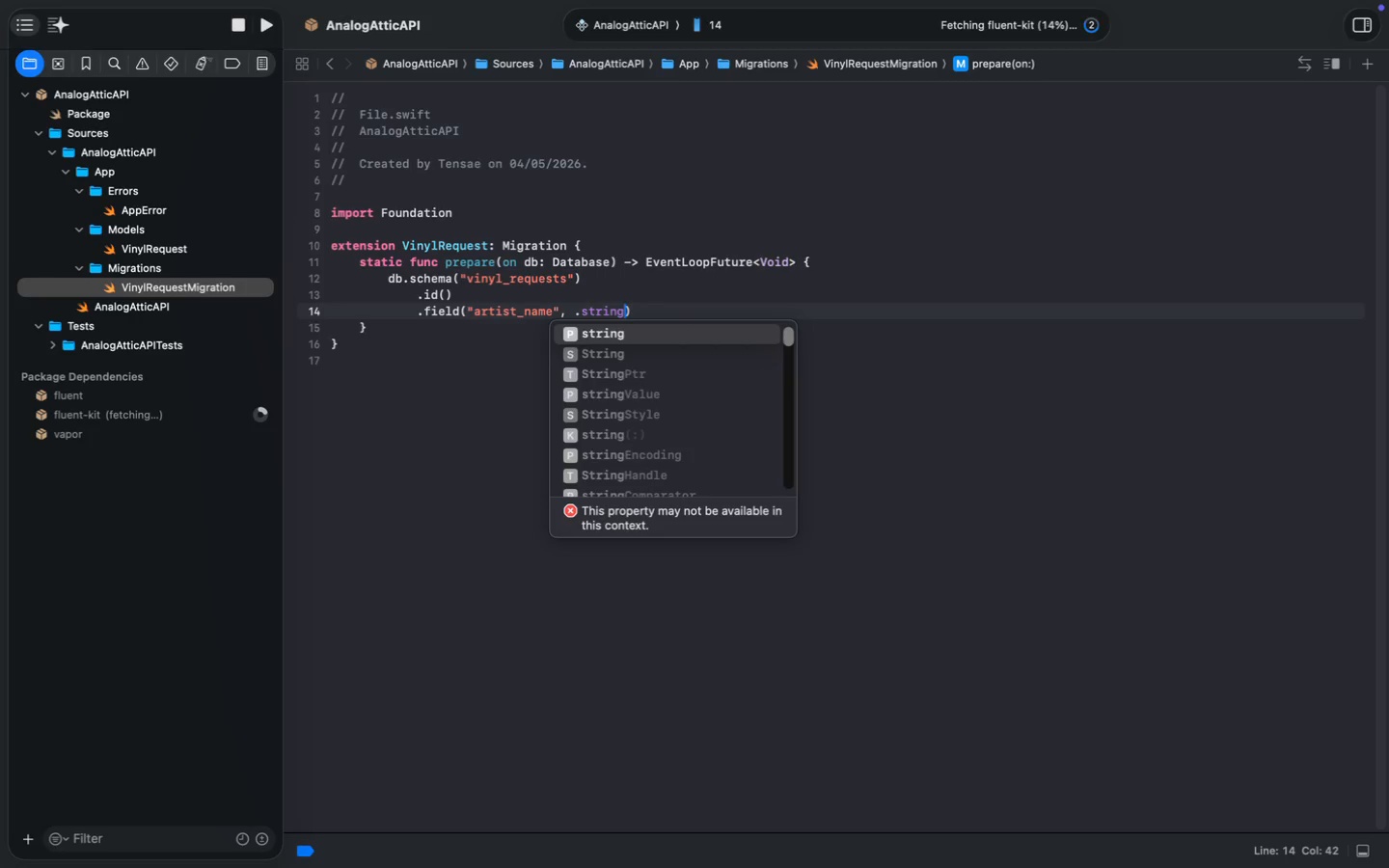 
type(, .string, .required)
 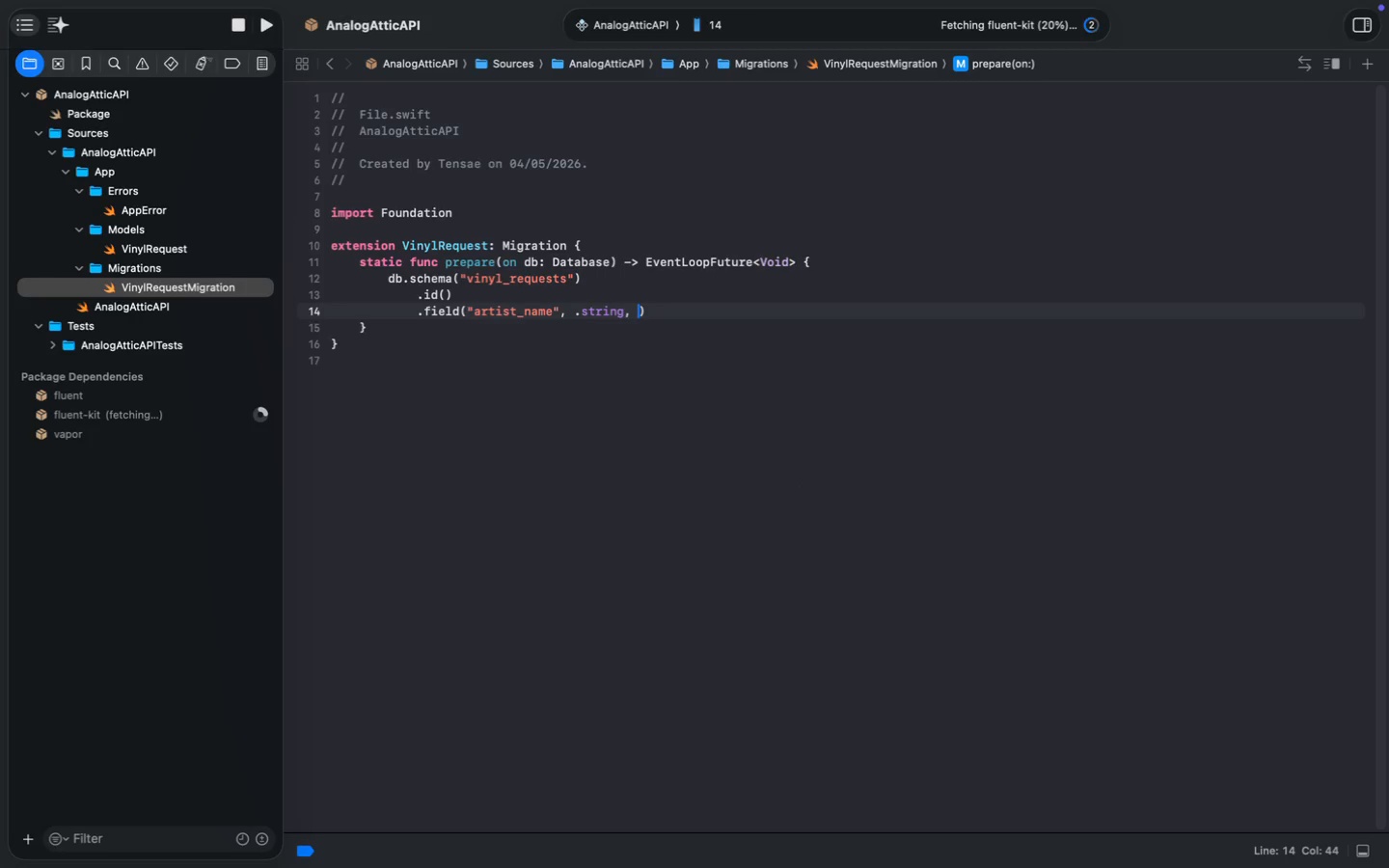 
key(Enter)
 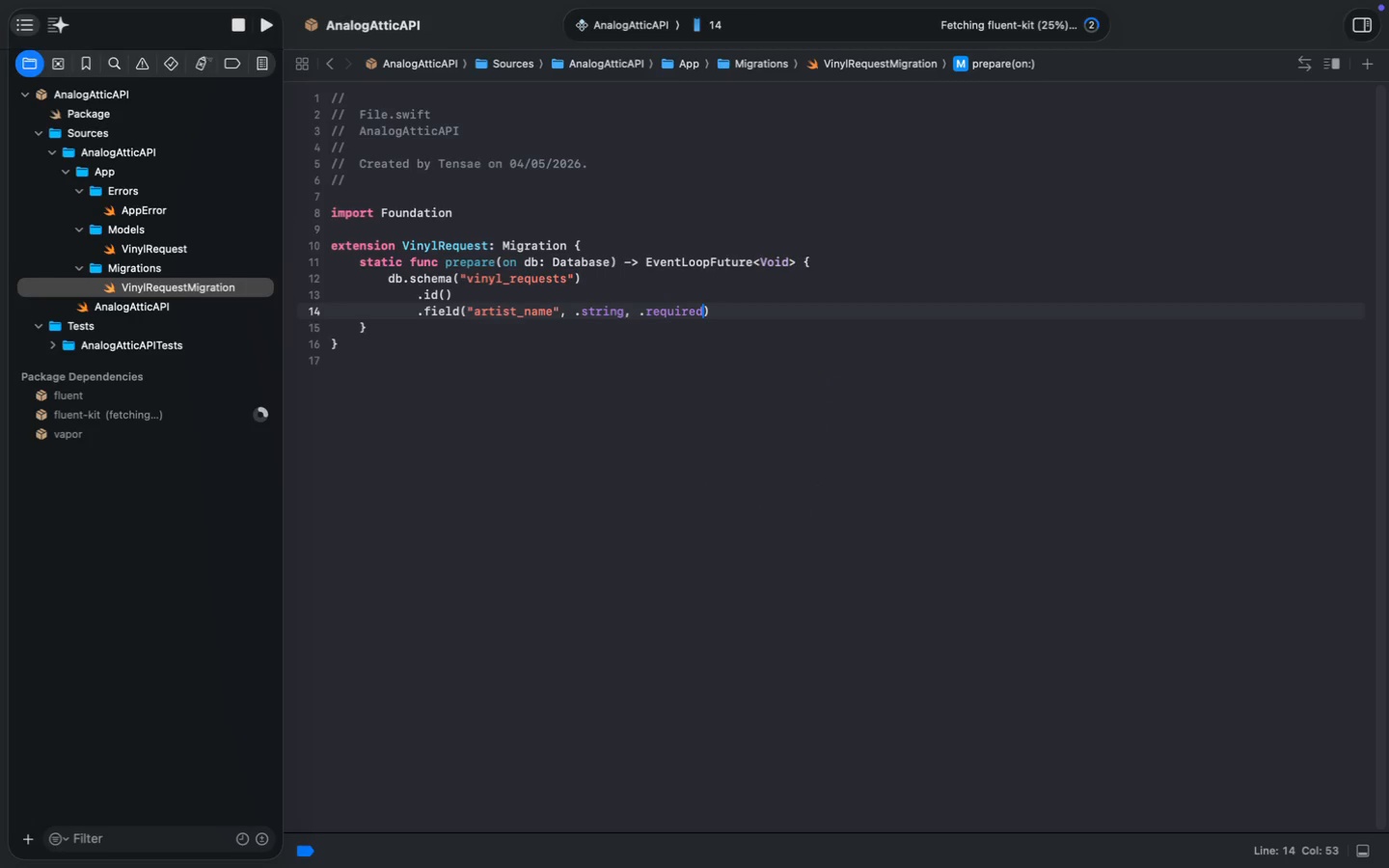 
key(ArrowRight)
 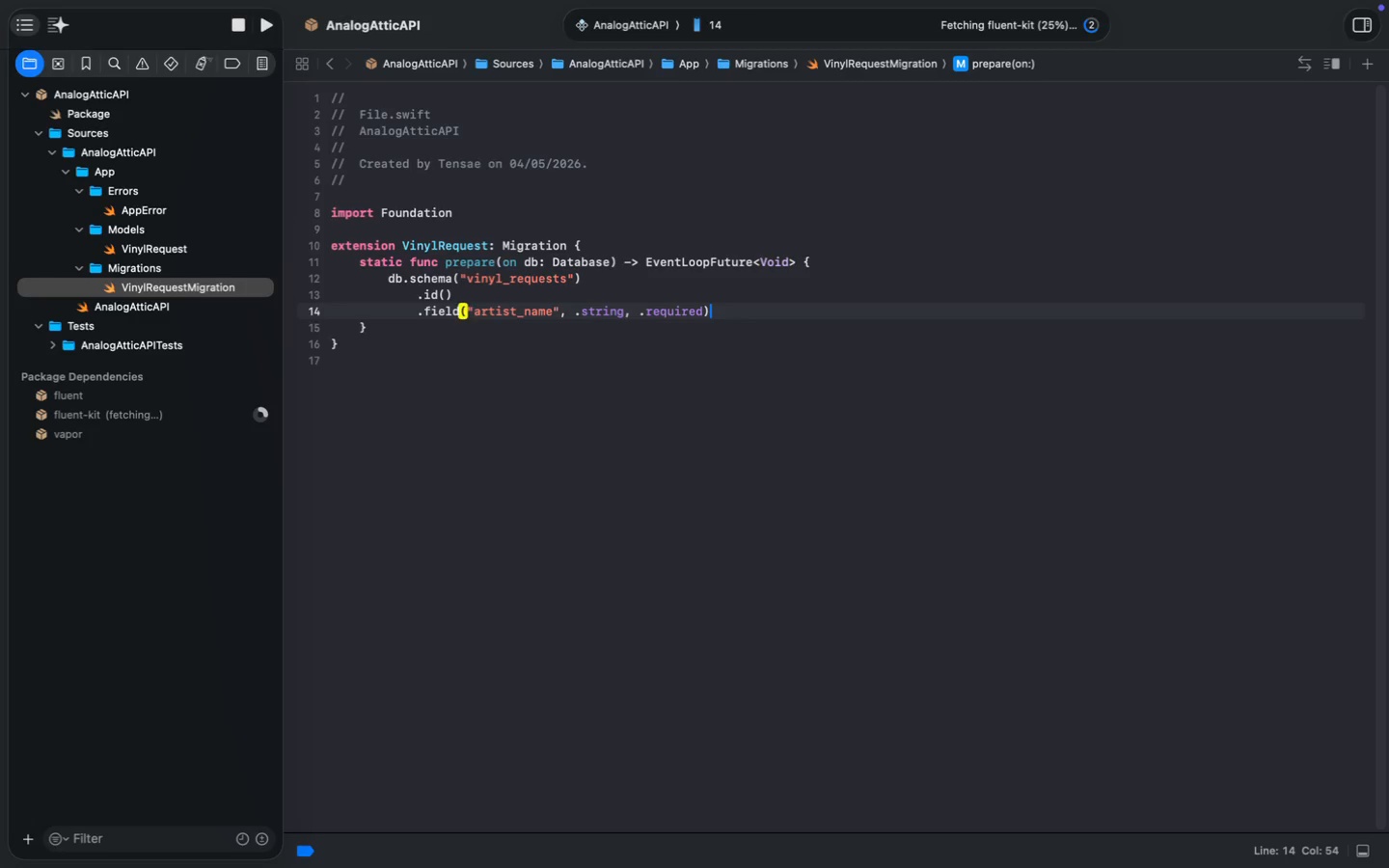 
key(Enter)
 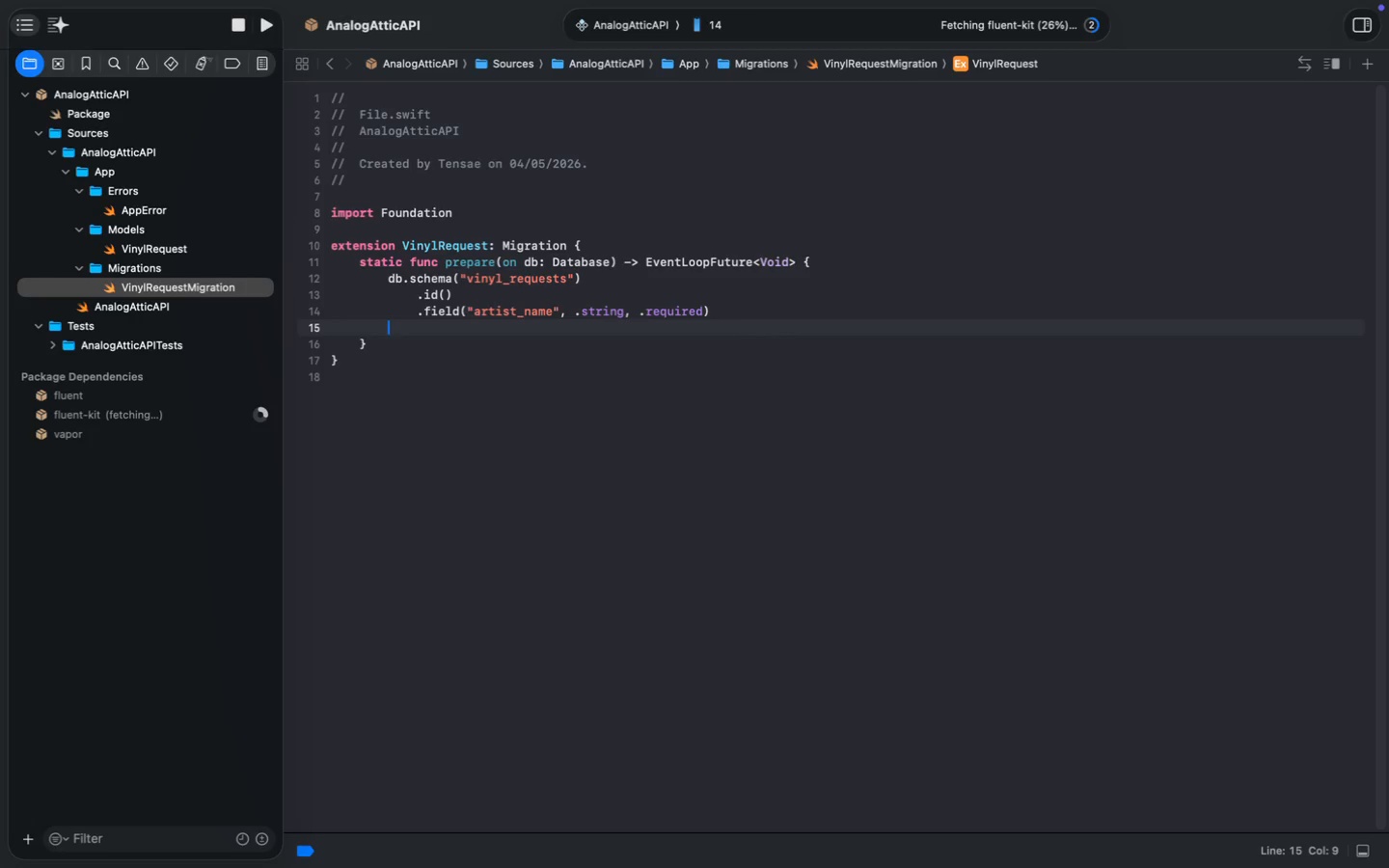 
key(ArrowUp)
 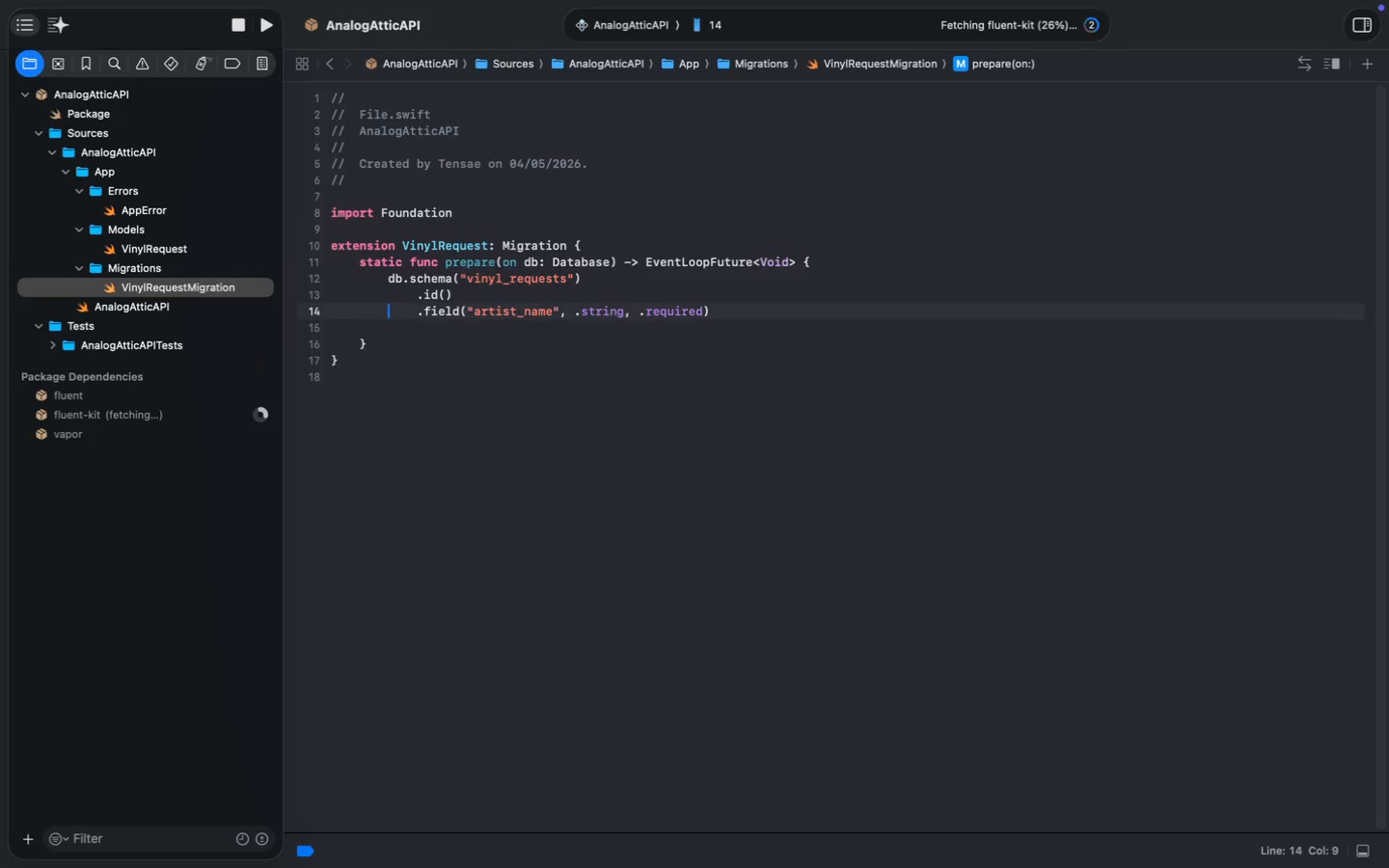 
key(ArrowRight)
 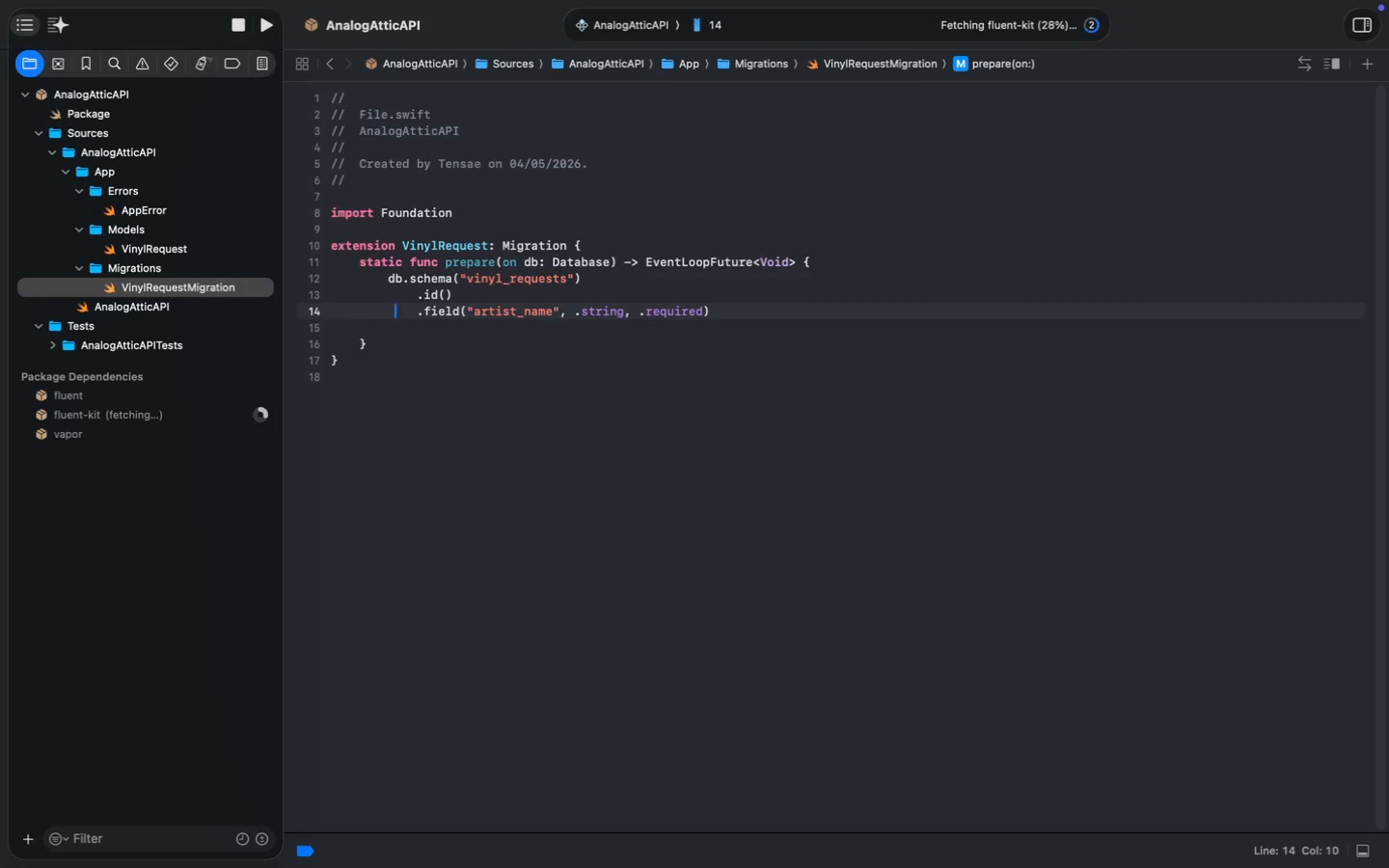 
key(ArrowRight)
 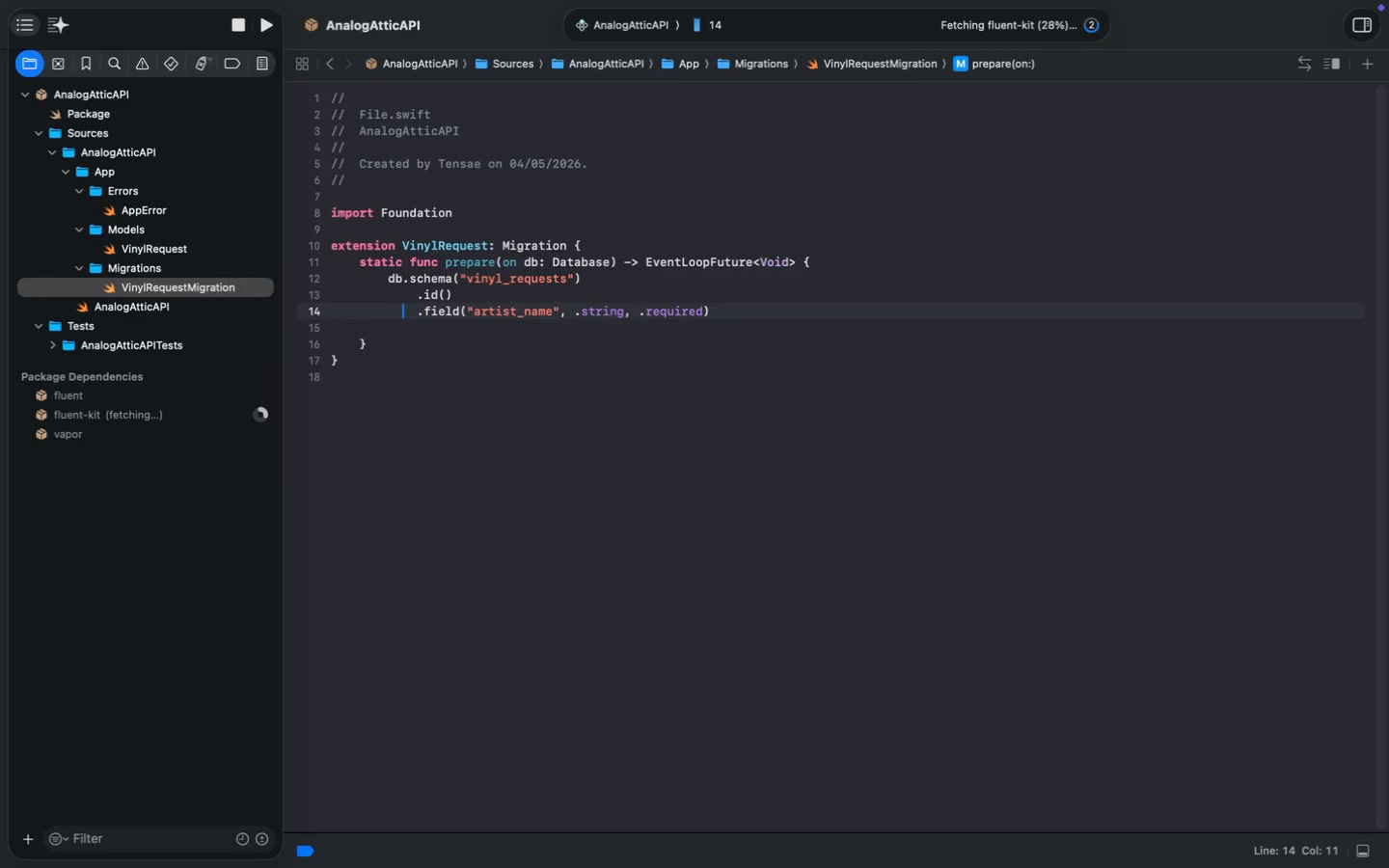 
key(ArrowRight)
 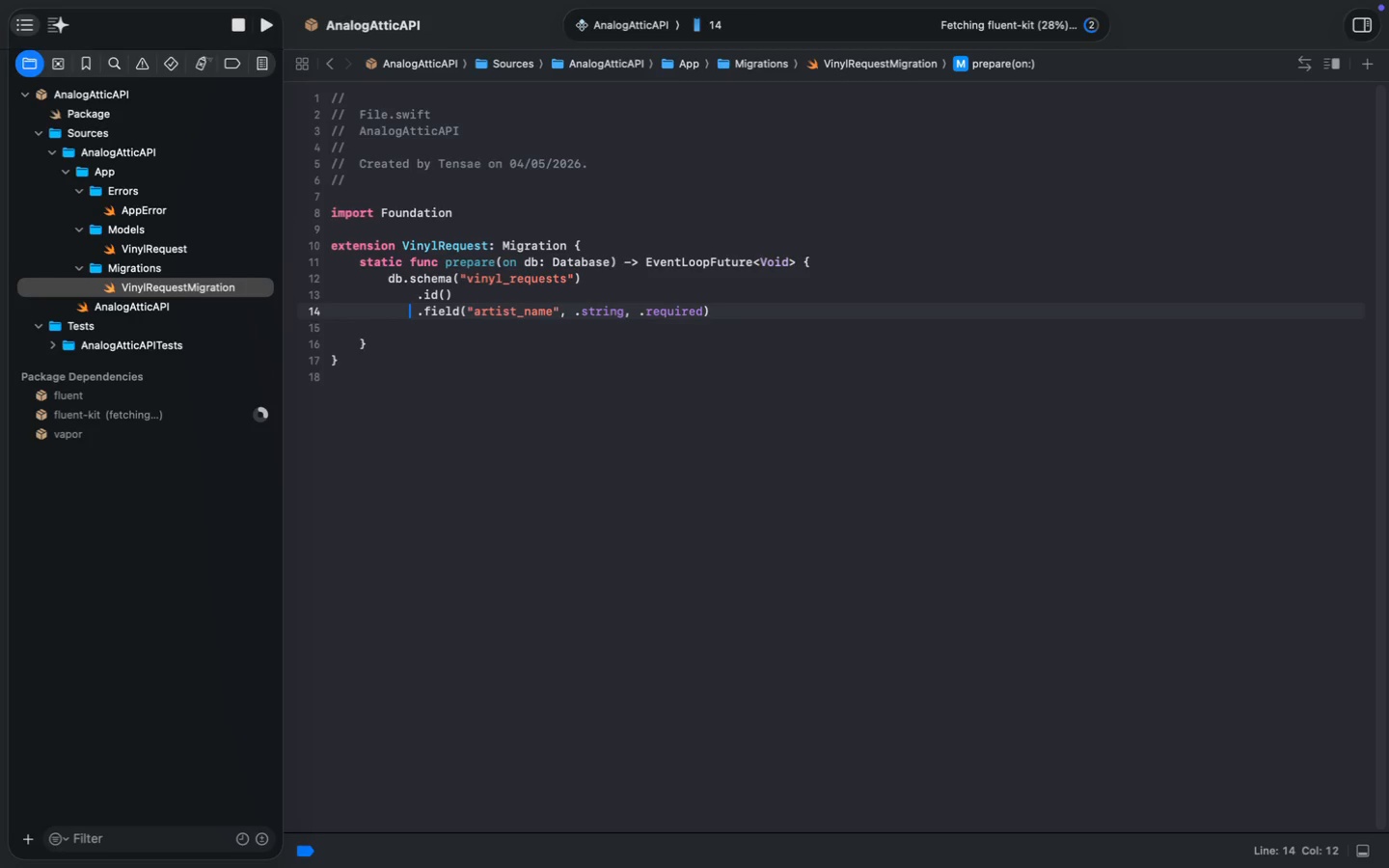 
key(ArrowRight)
 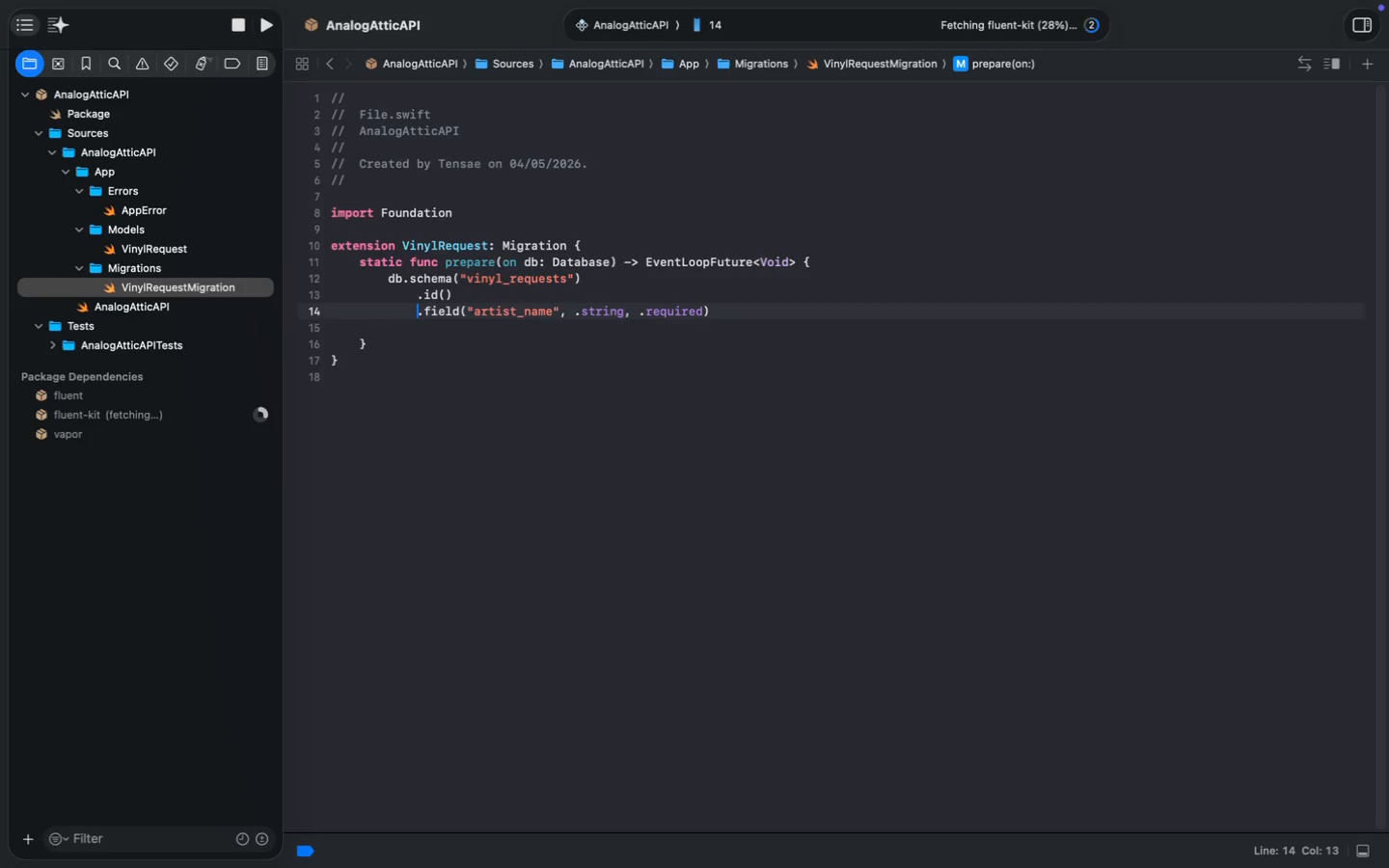 
key(Meta+Shift+MetaRight)
 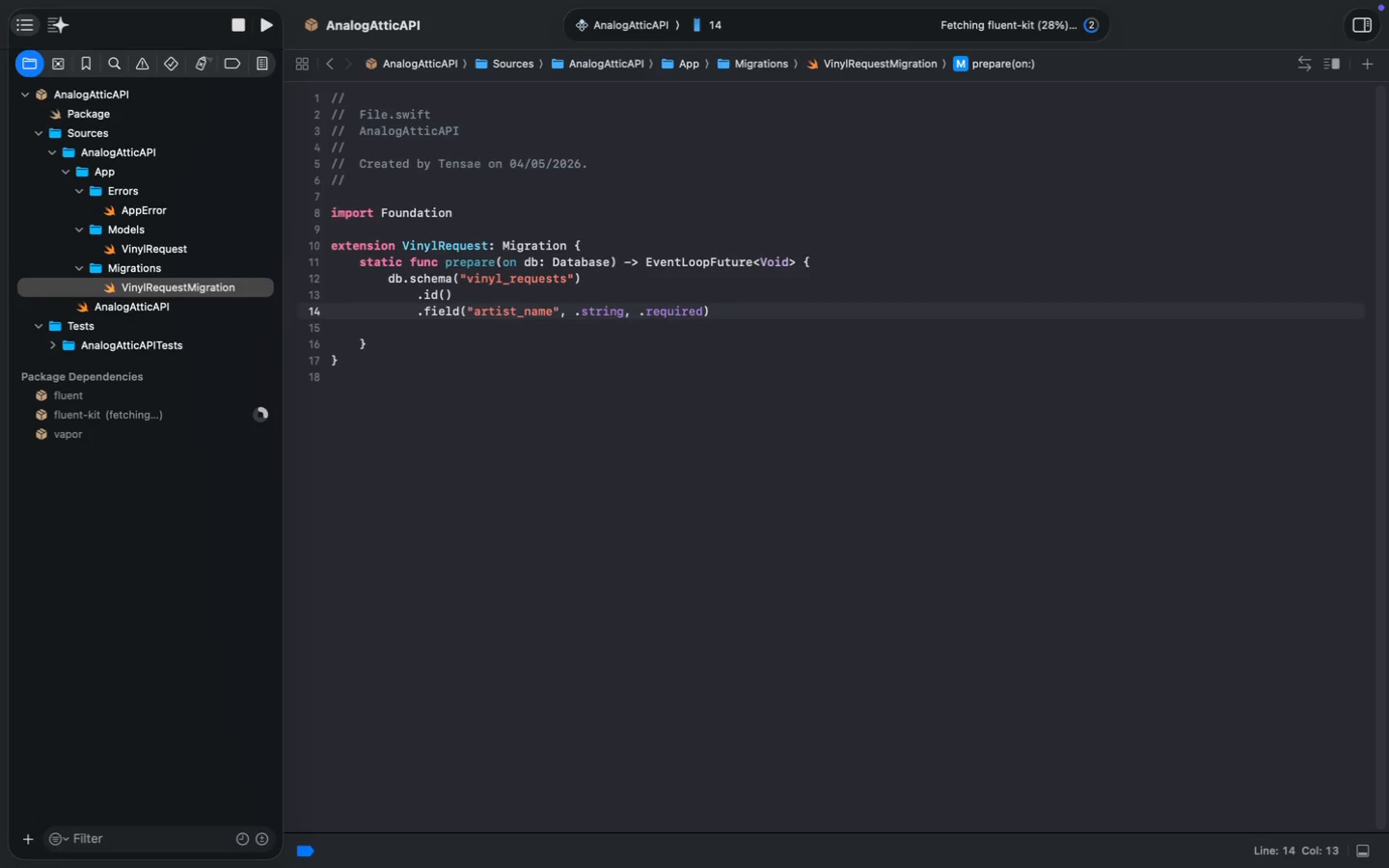 
key(Meta+Shift+ArrowRight)
 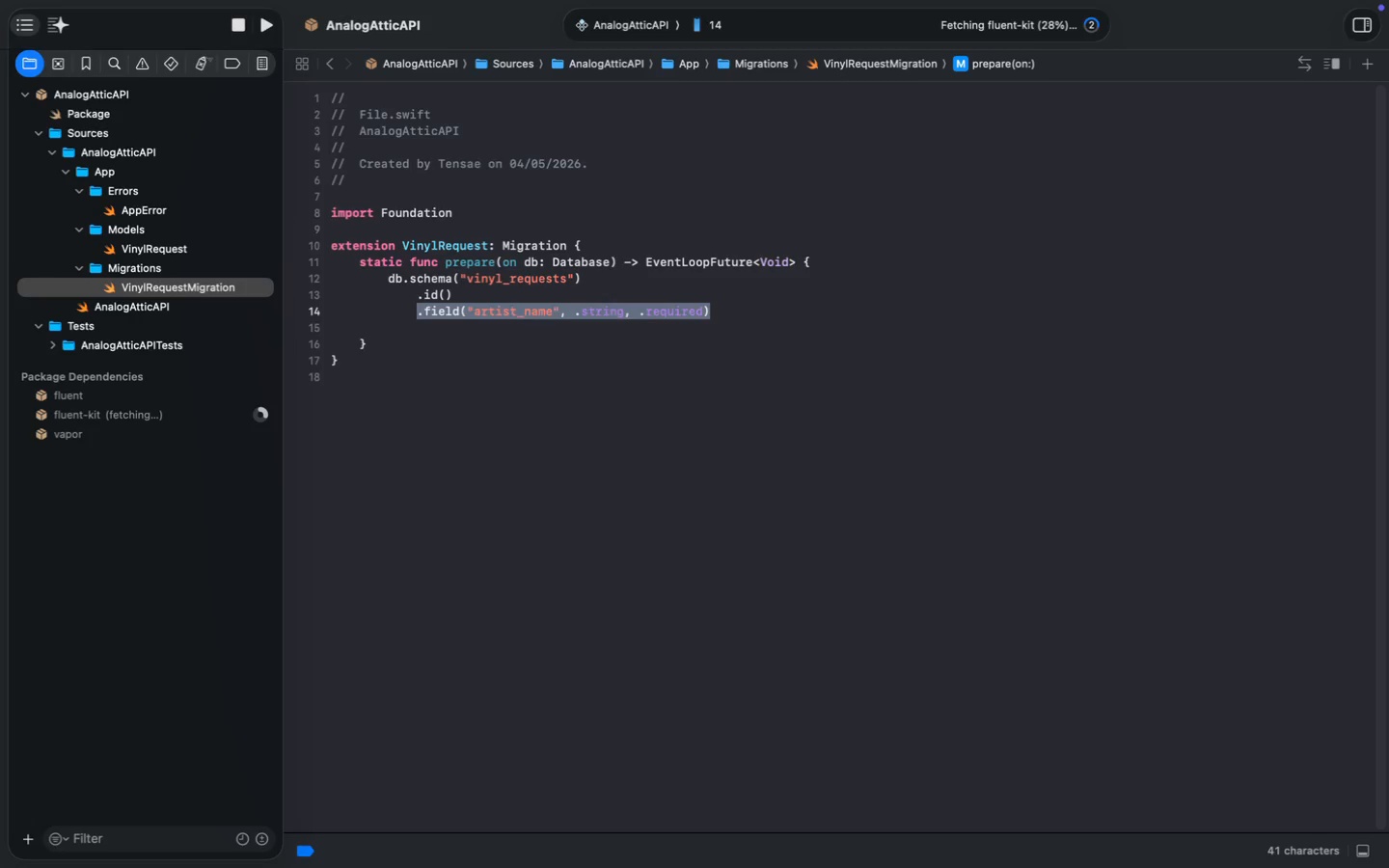 
key(Meta+C)
 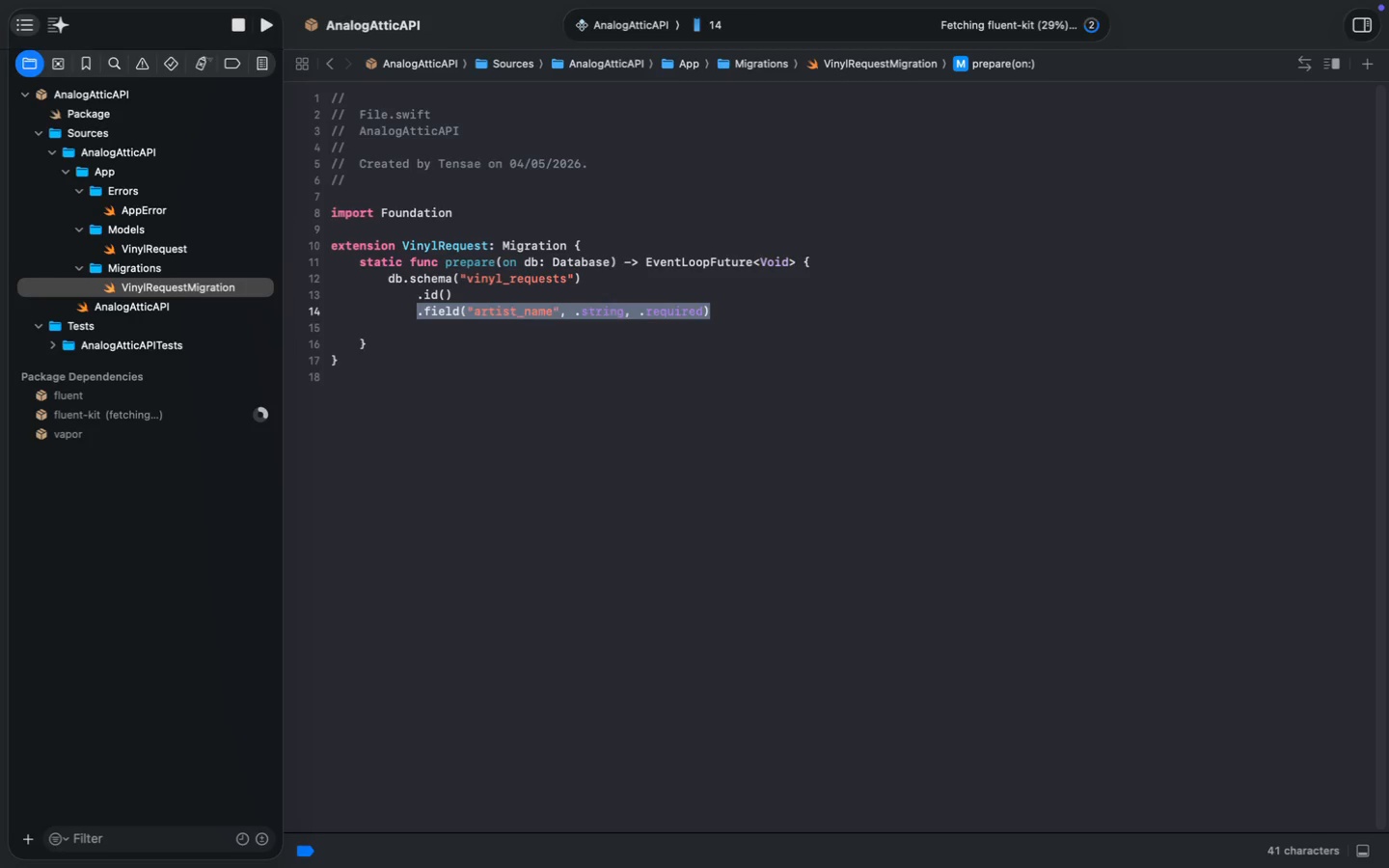 
key(ArrowRight)
 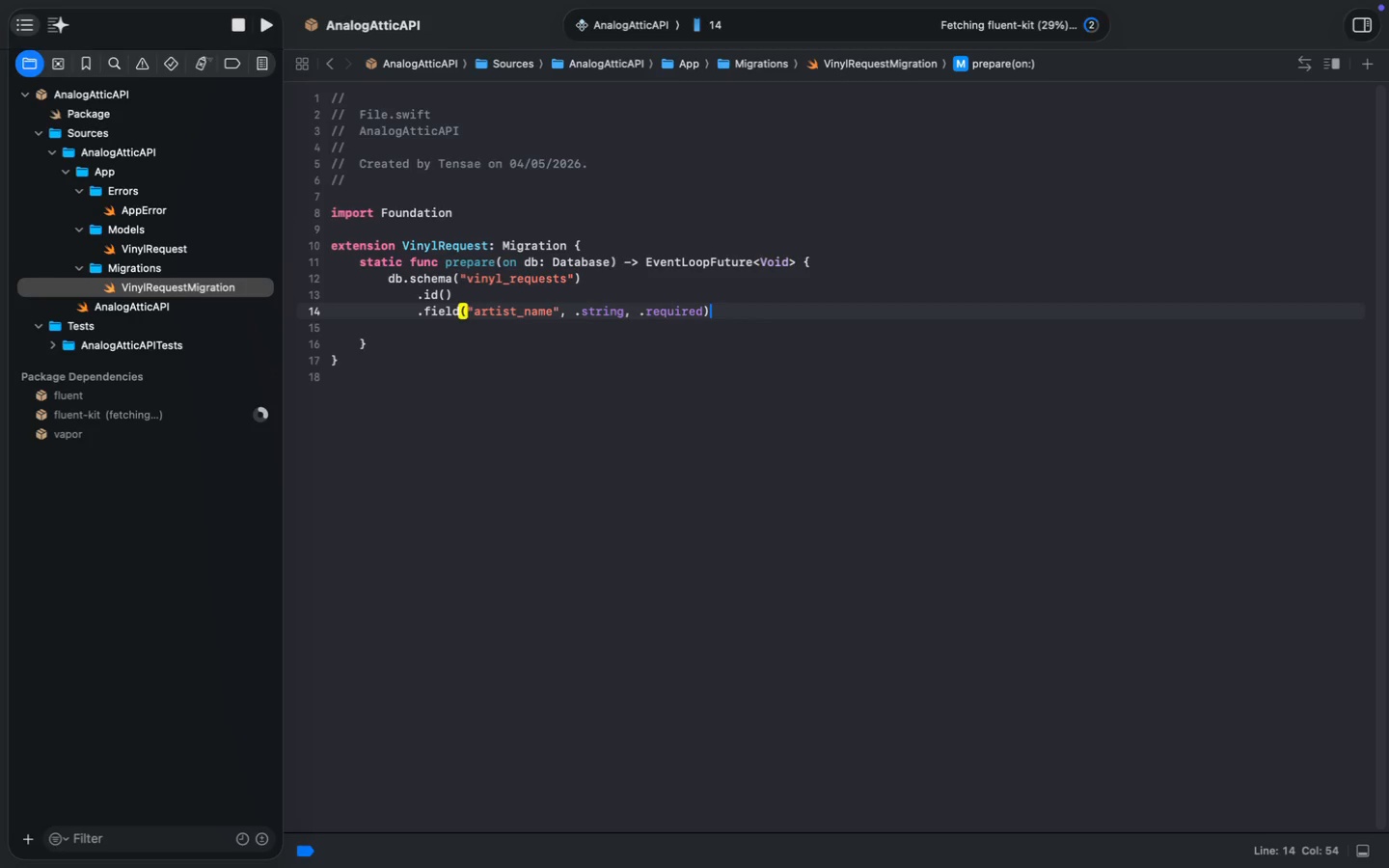 
key(Enter)
 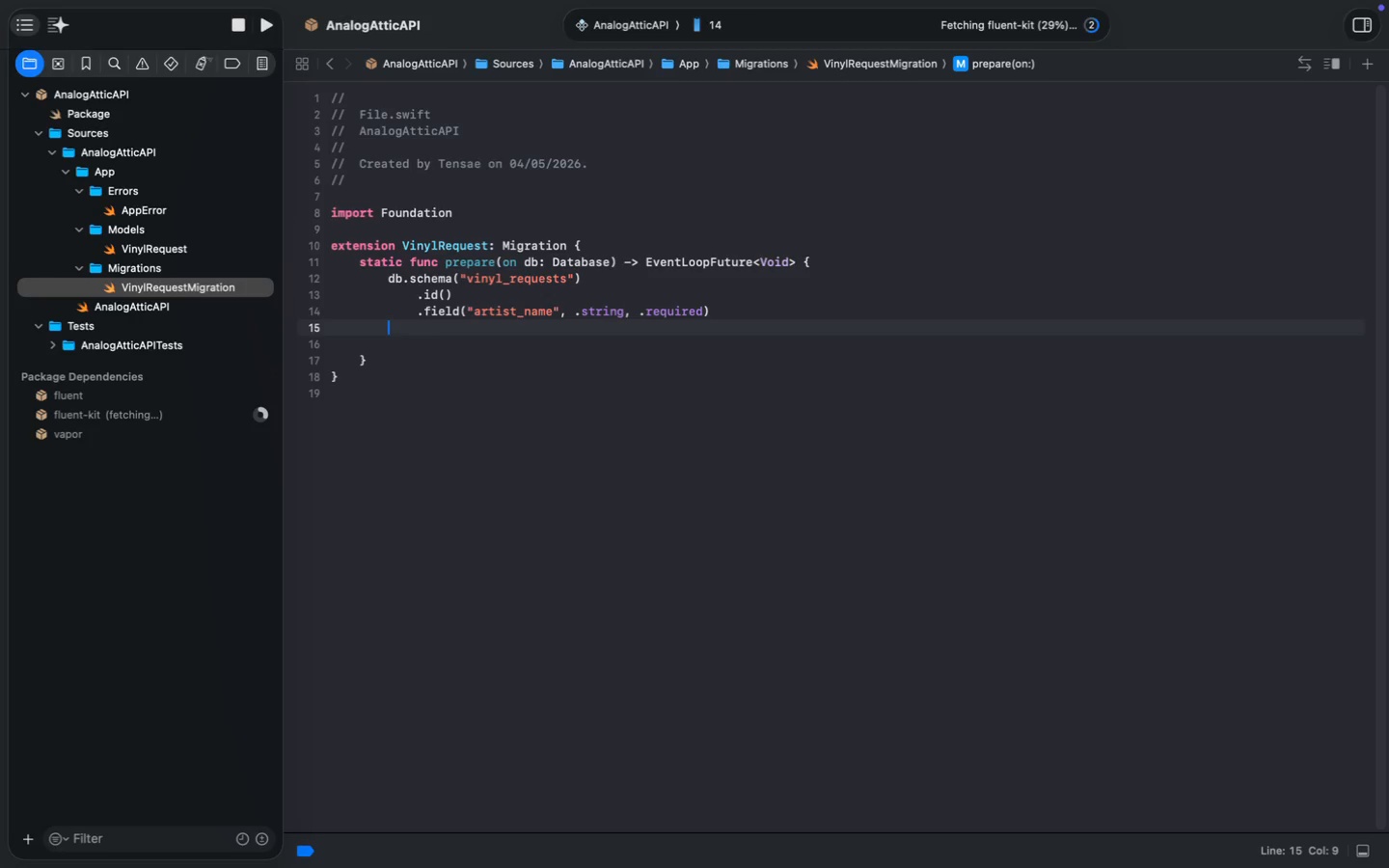 
key(Meta+V)
 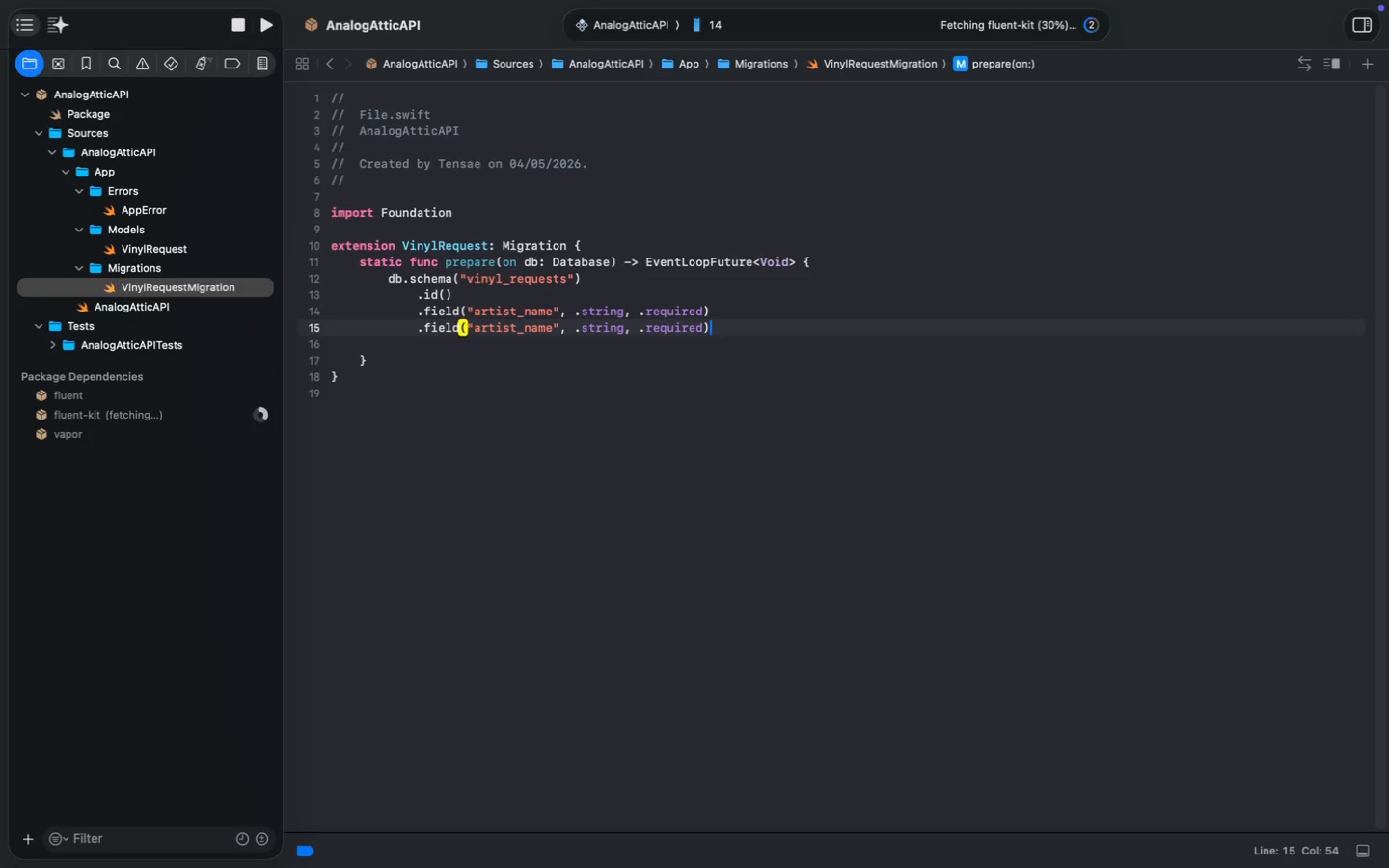 
double_click([494, 330])
 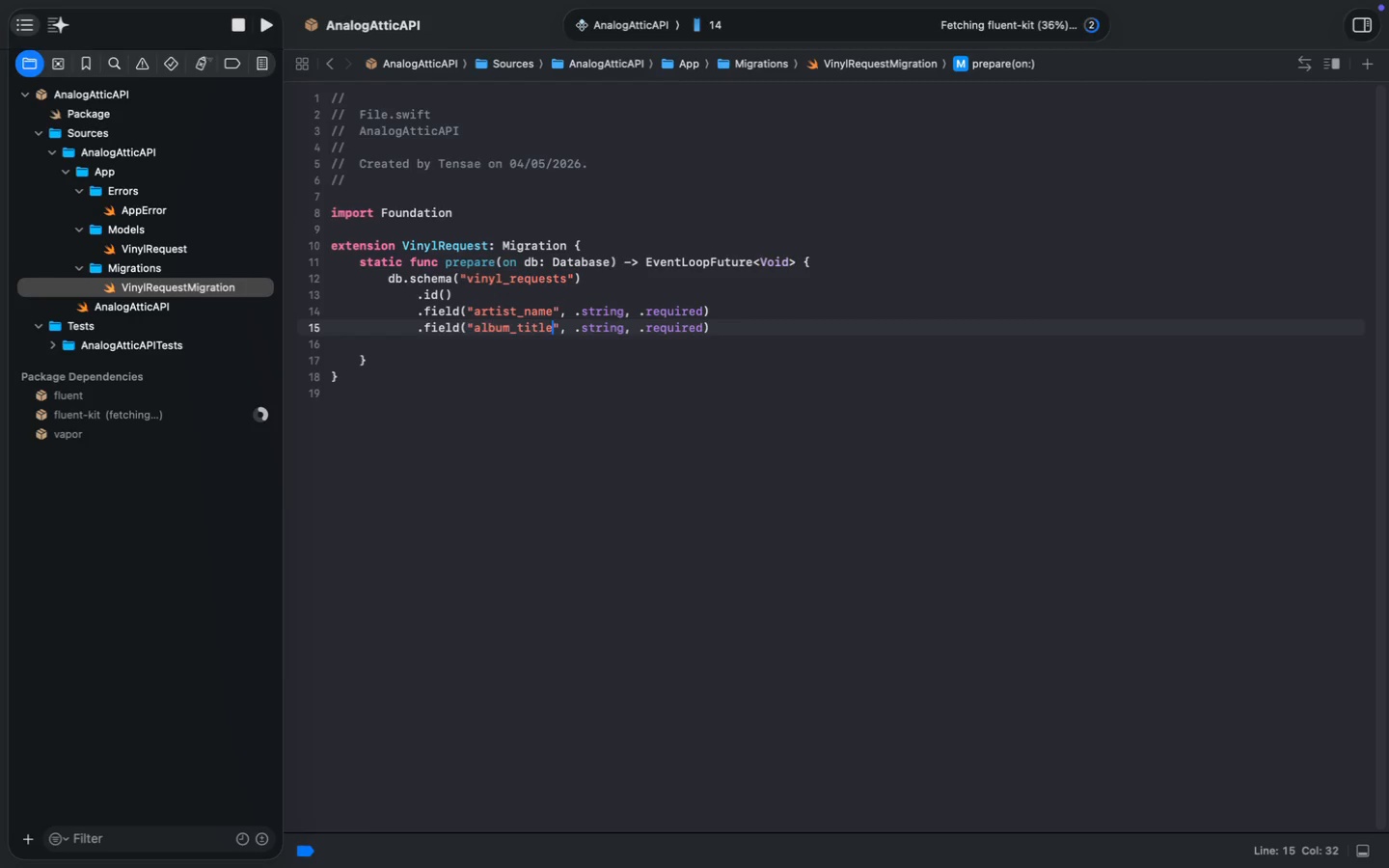 
type(album)
key(Tab)
 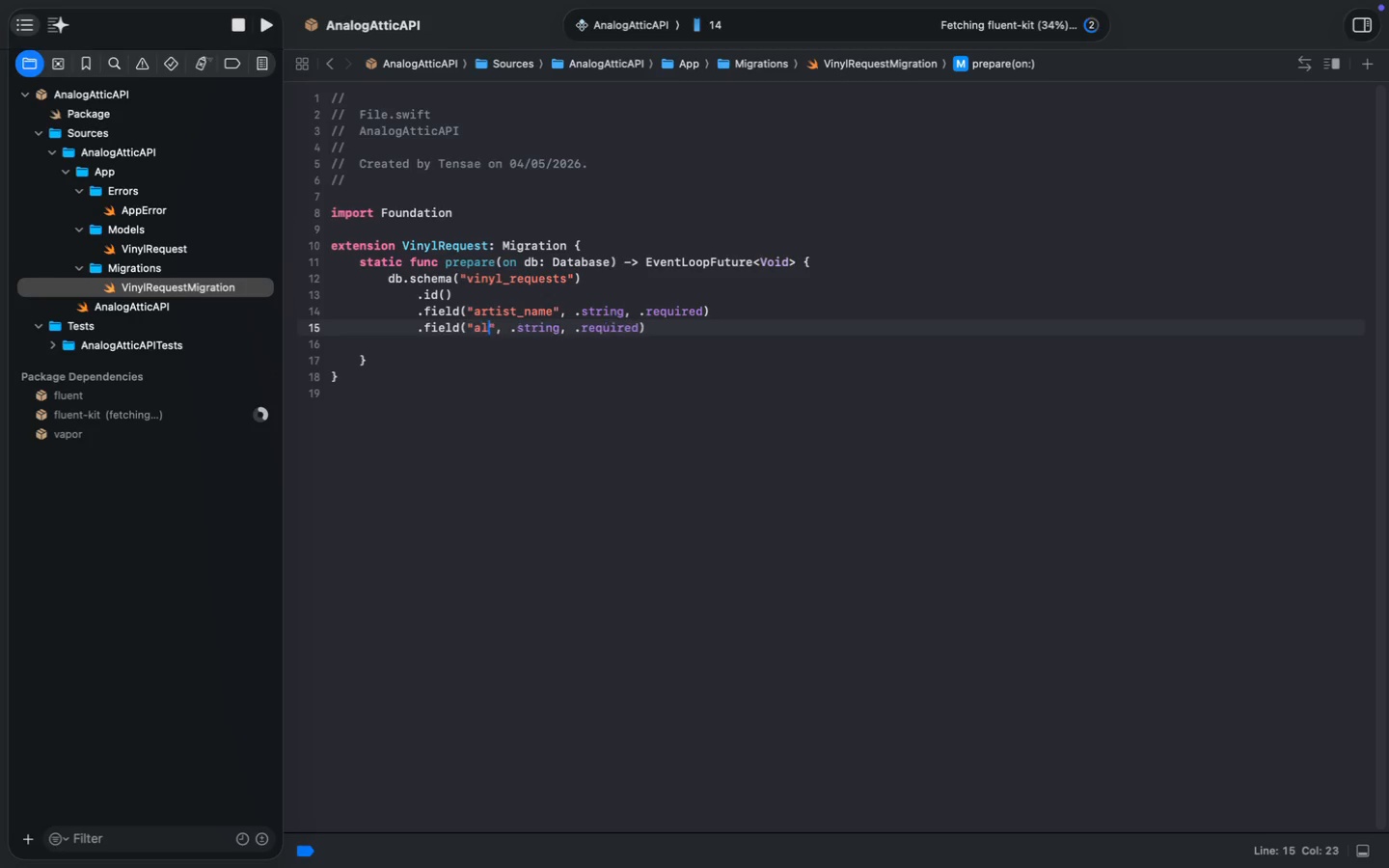 
key(Meta+MetaRight)
 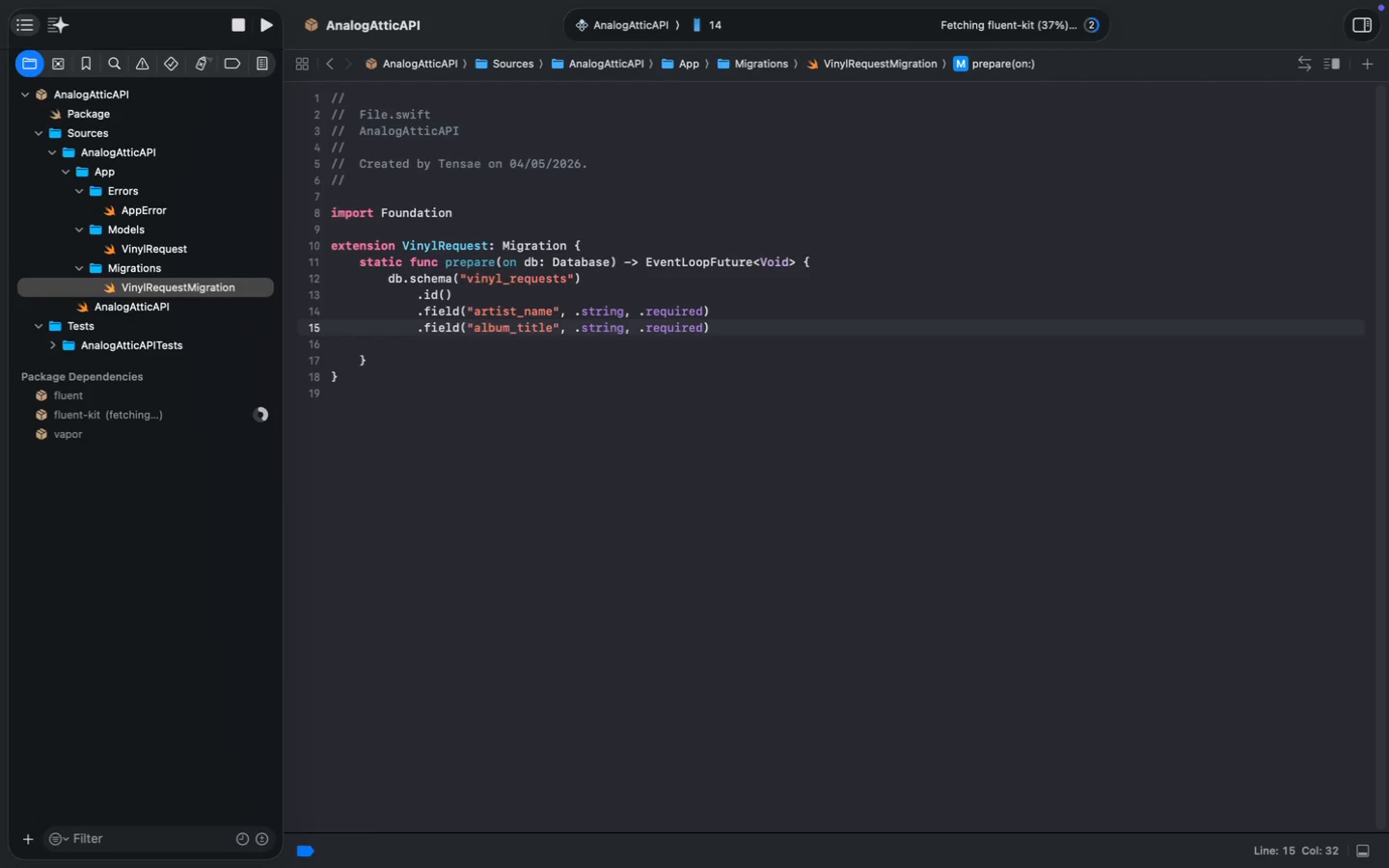 
key(Meta+ArrowRight)
 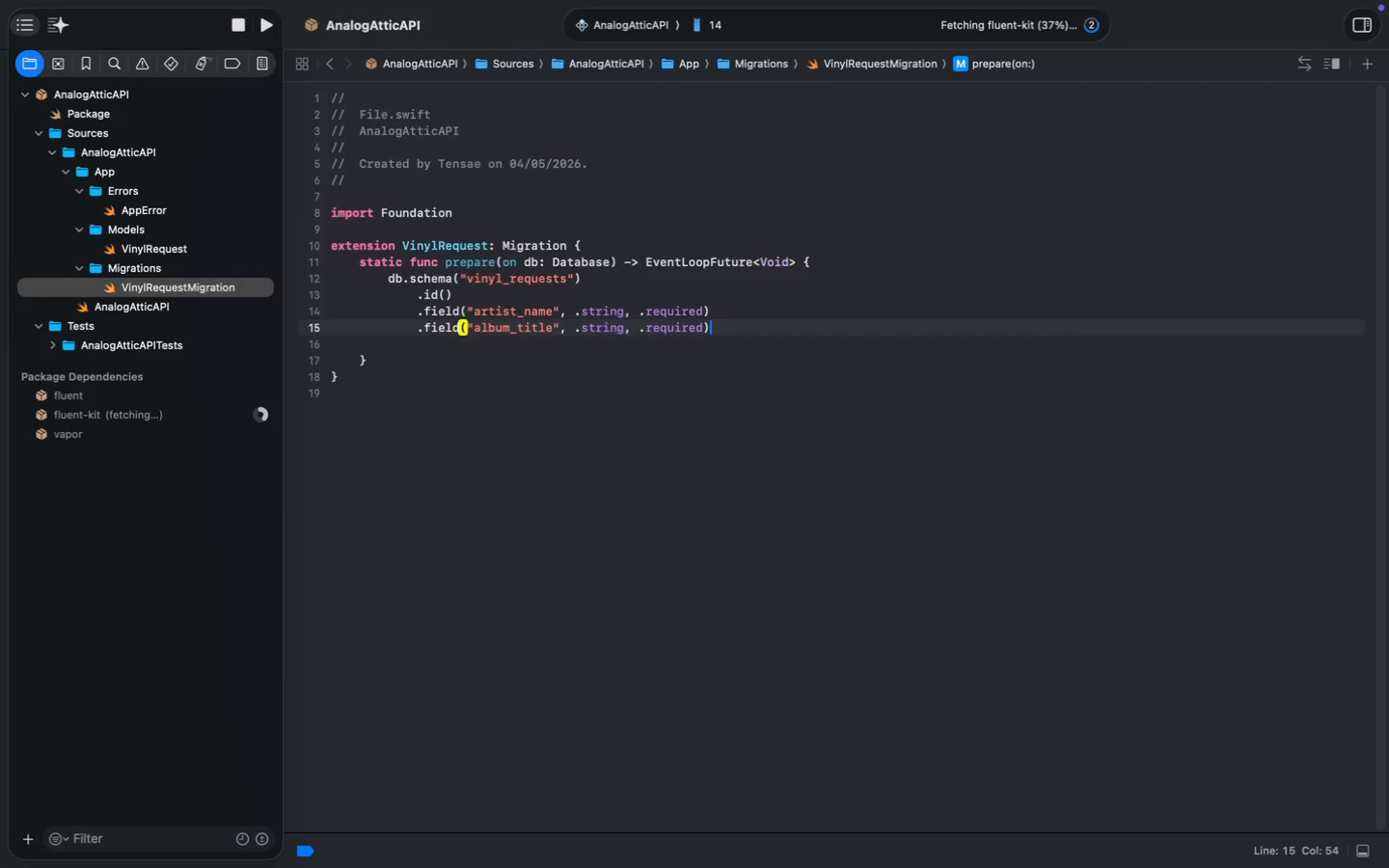 
key(Enter)
 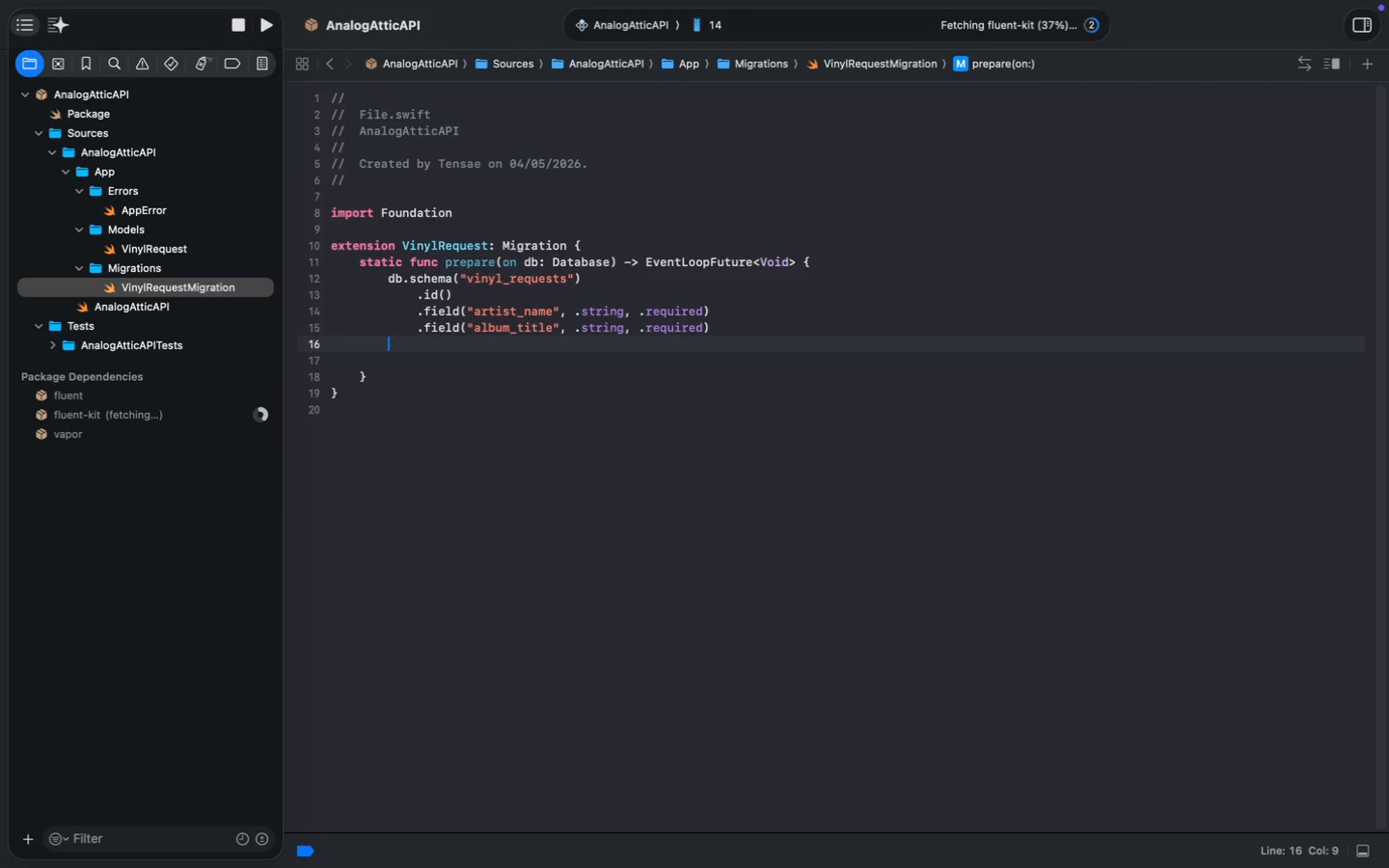 
type(.field("maxB)
key(Backspace)
type(_budget)
 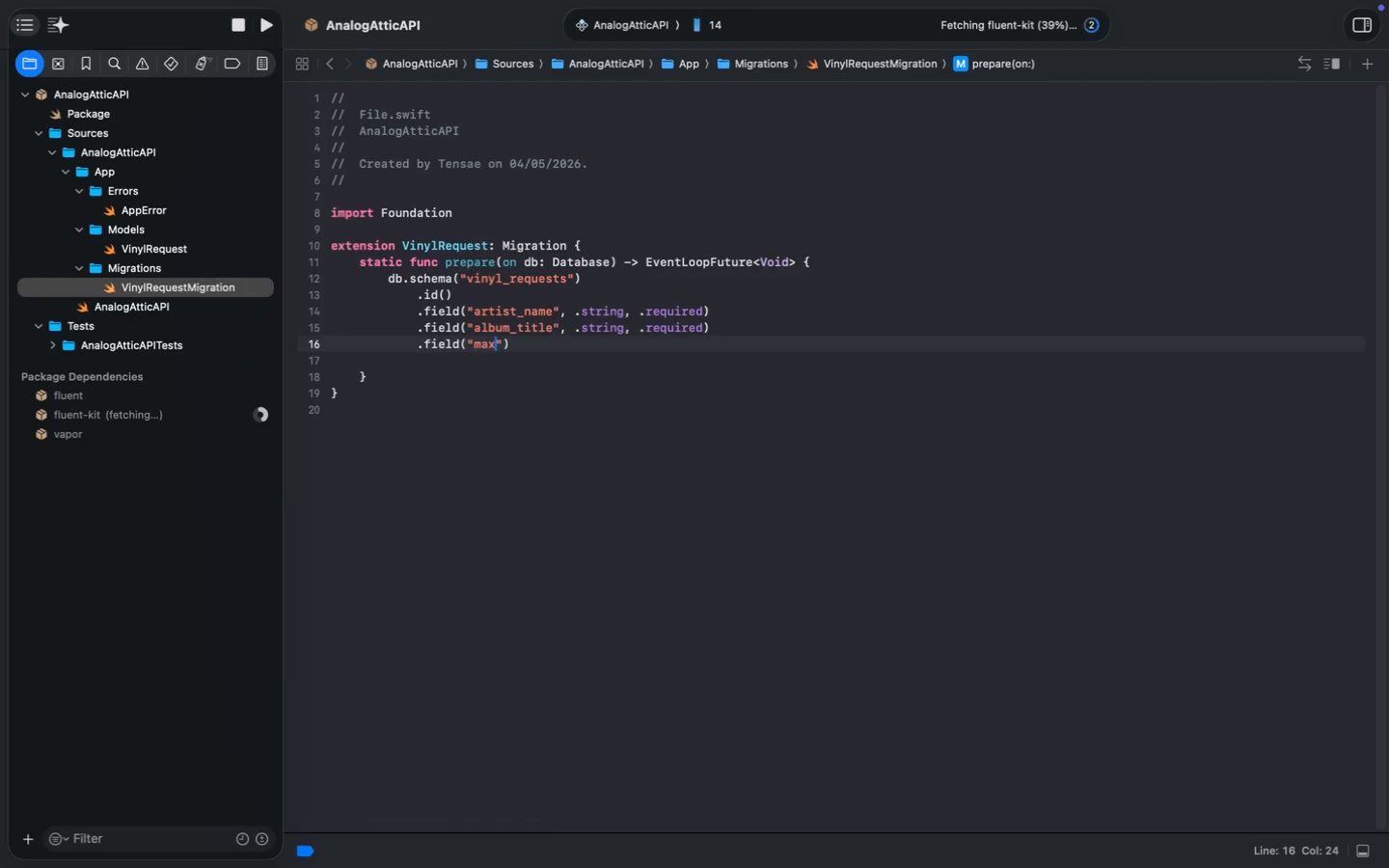 
key(ArrowRight)
 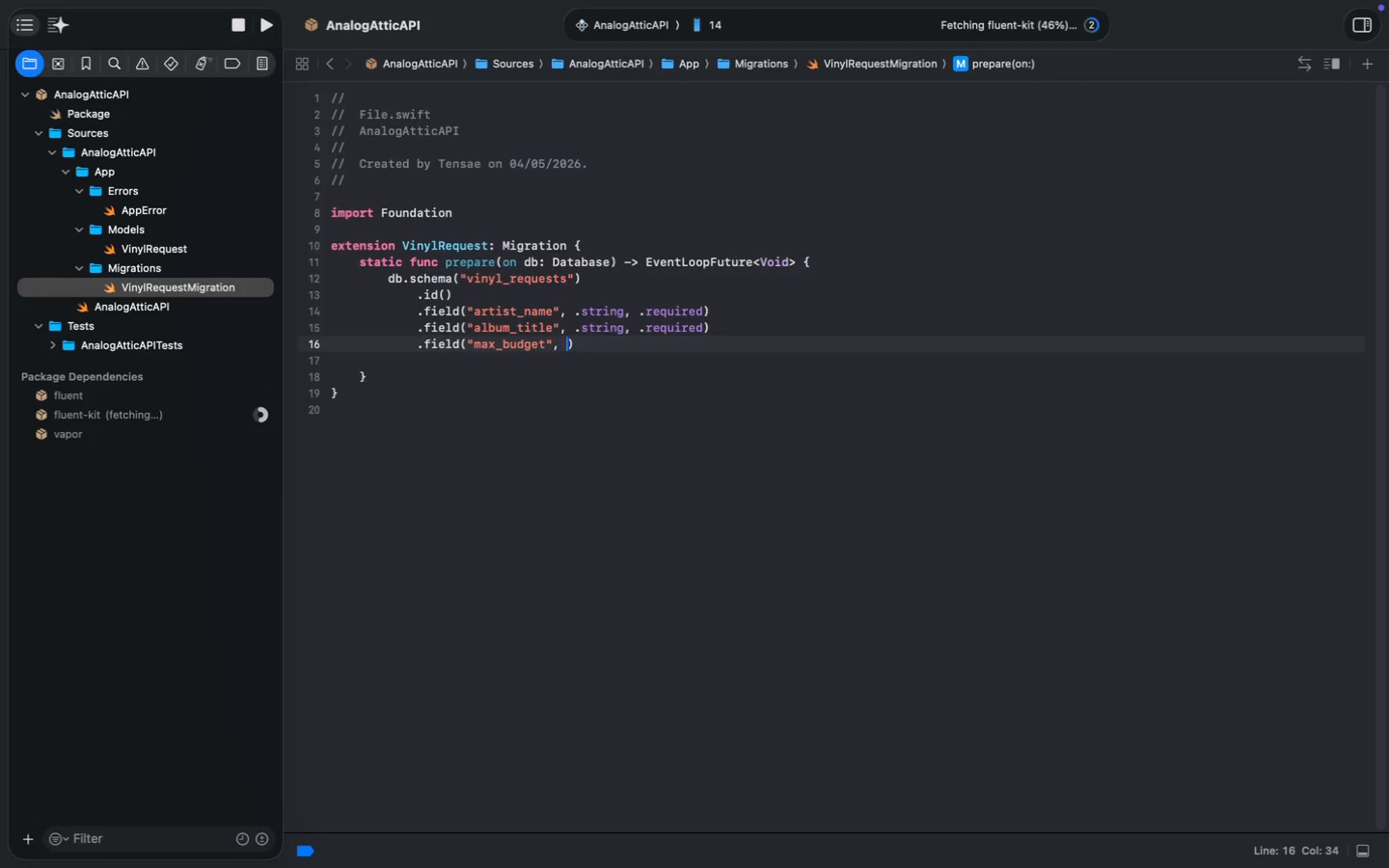 
type(, .double)
 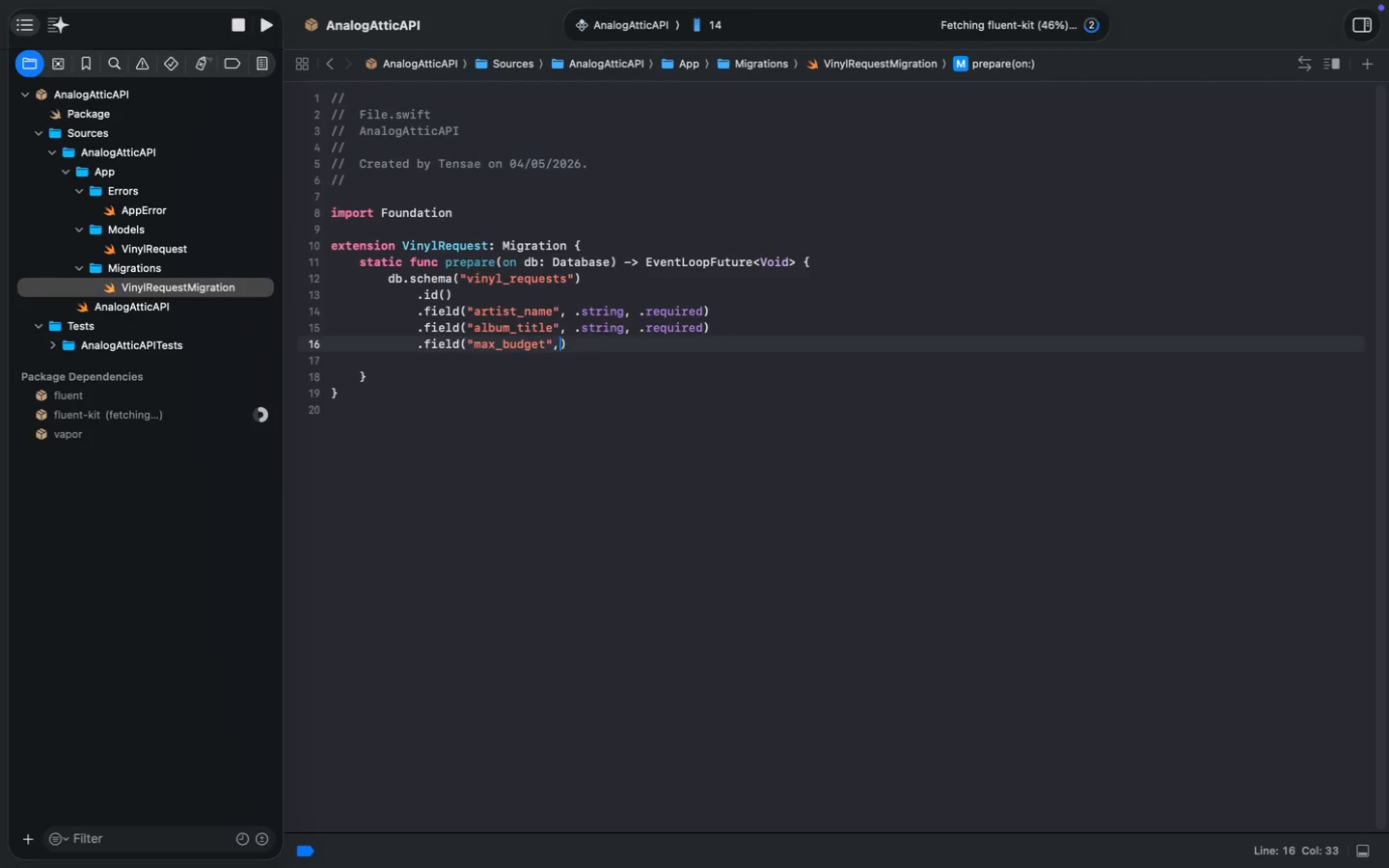 
key(ArrowRight)
 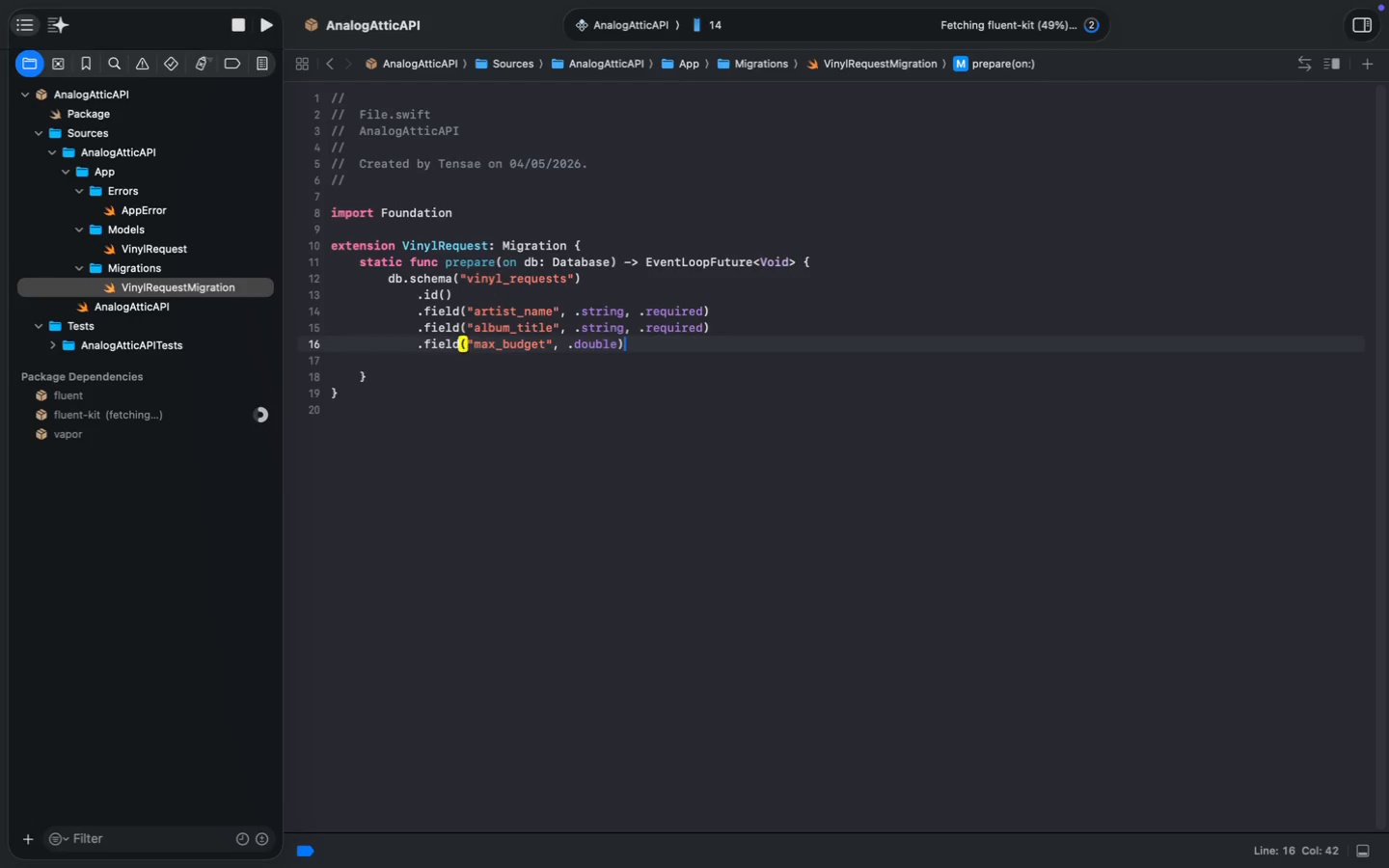 
key(Enter)
 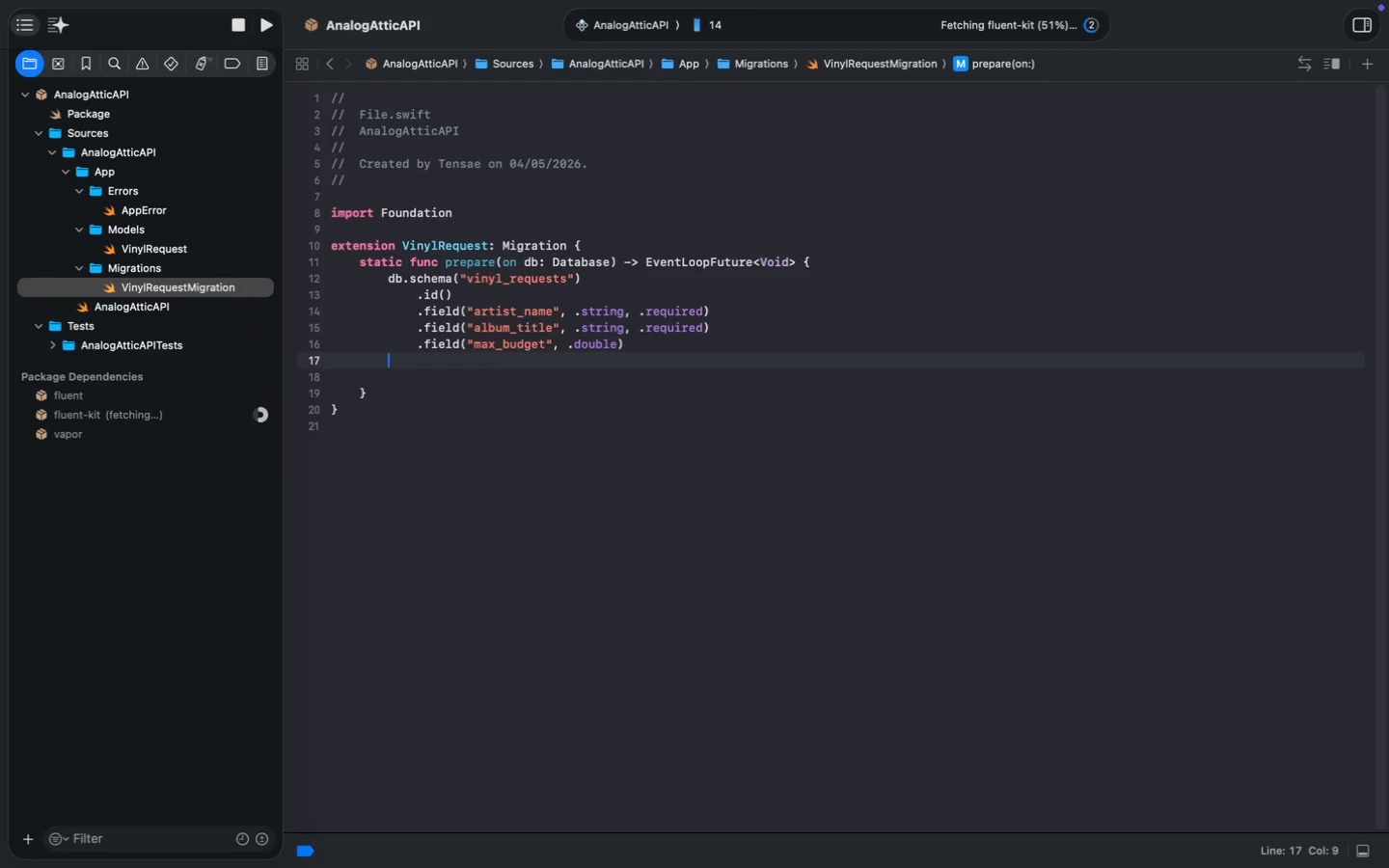 
type(.field())
 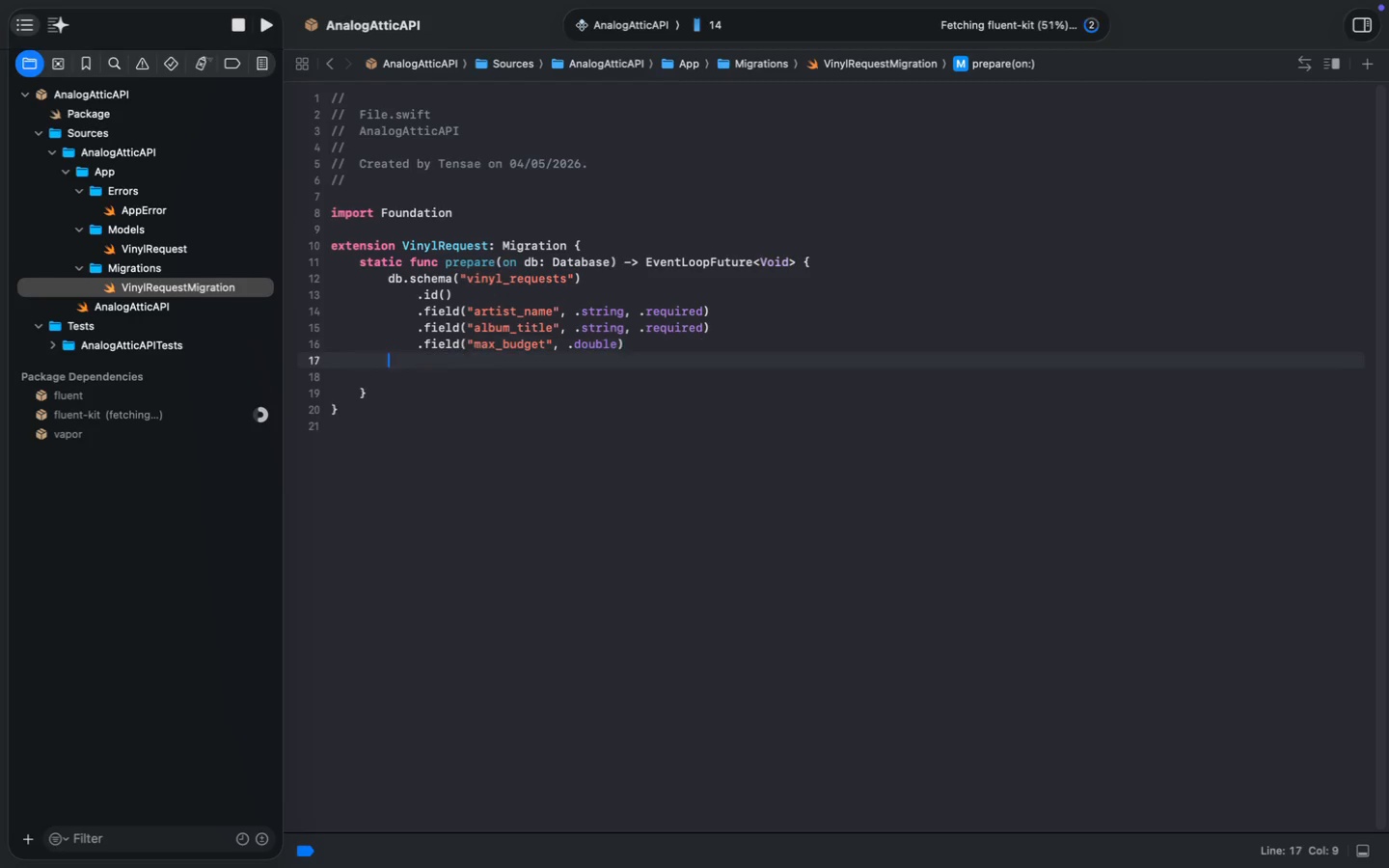 
 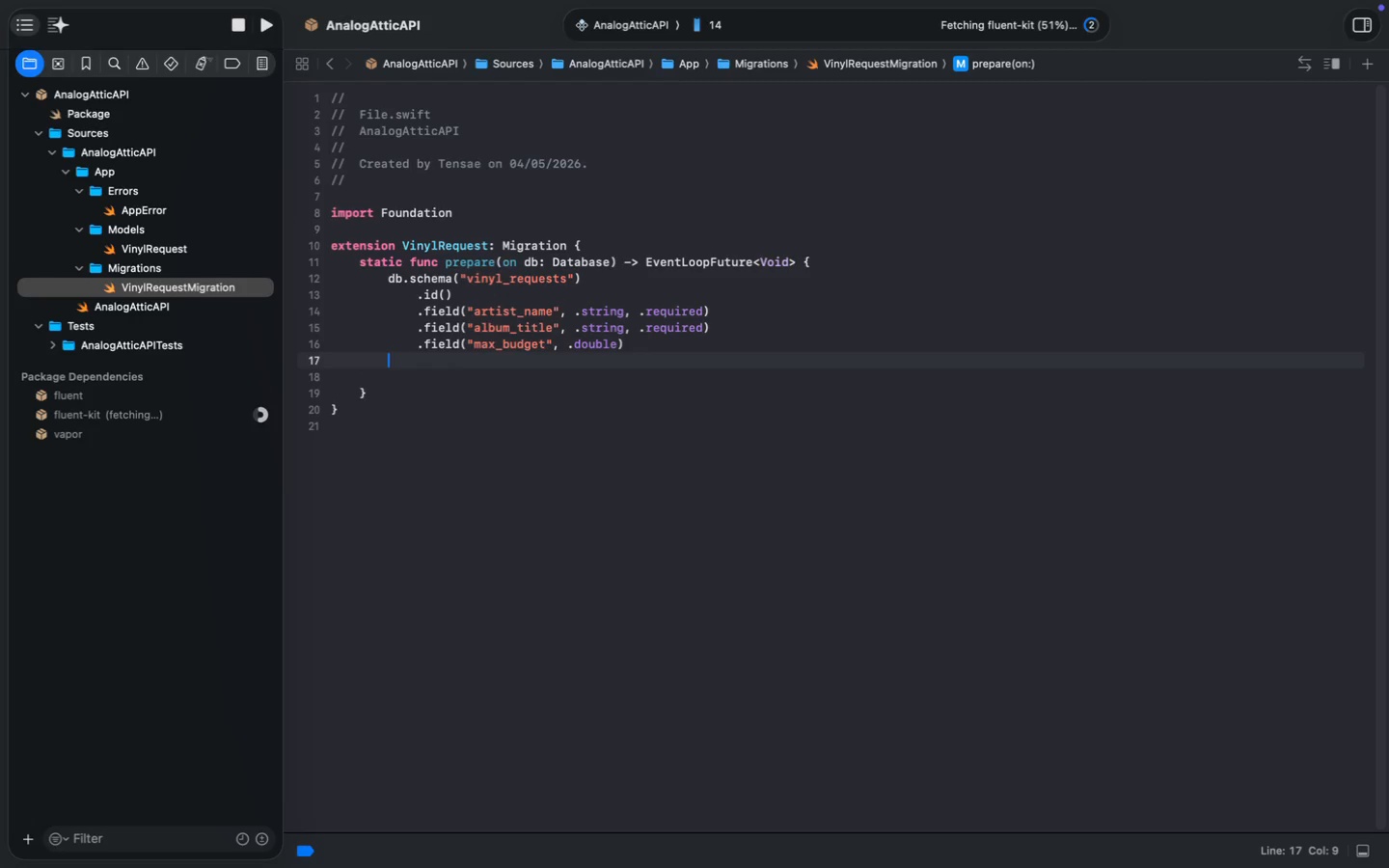 
key(ArrowLeft)
 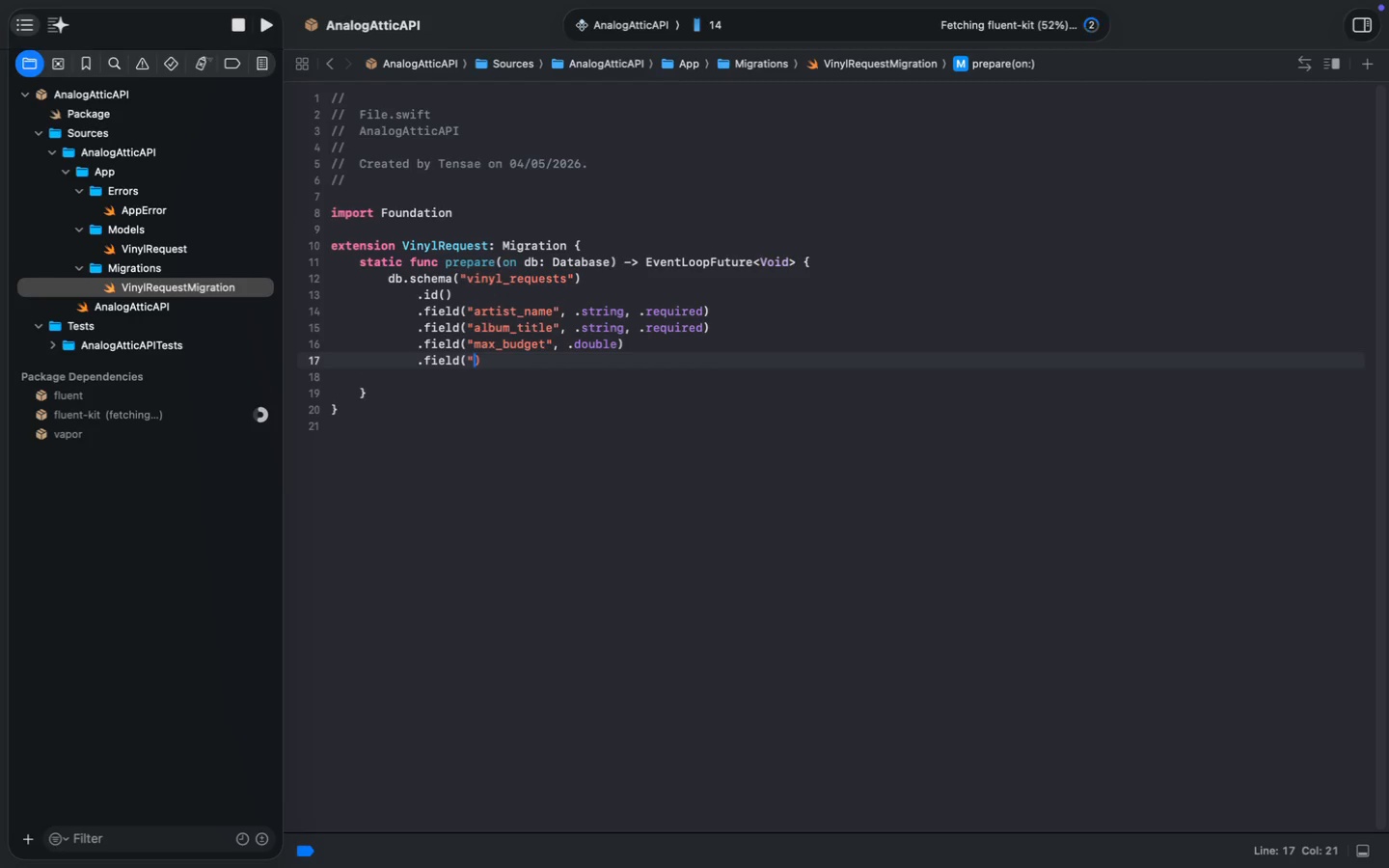 
type("customer_phone)
 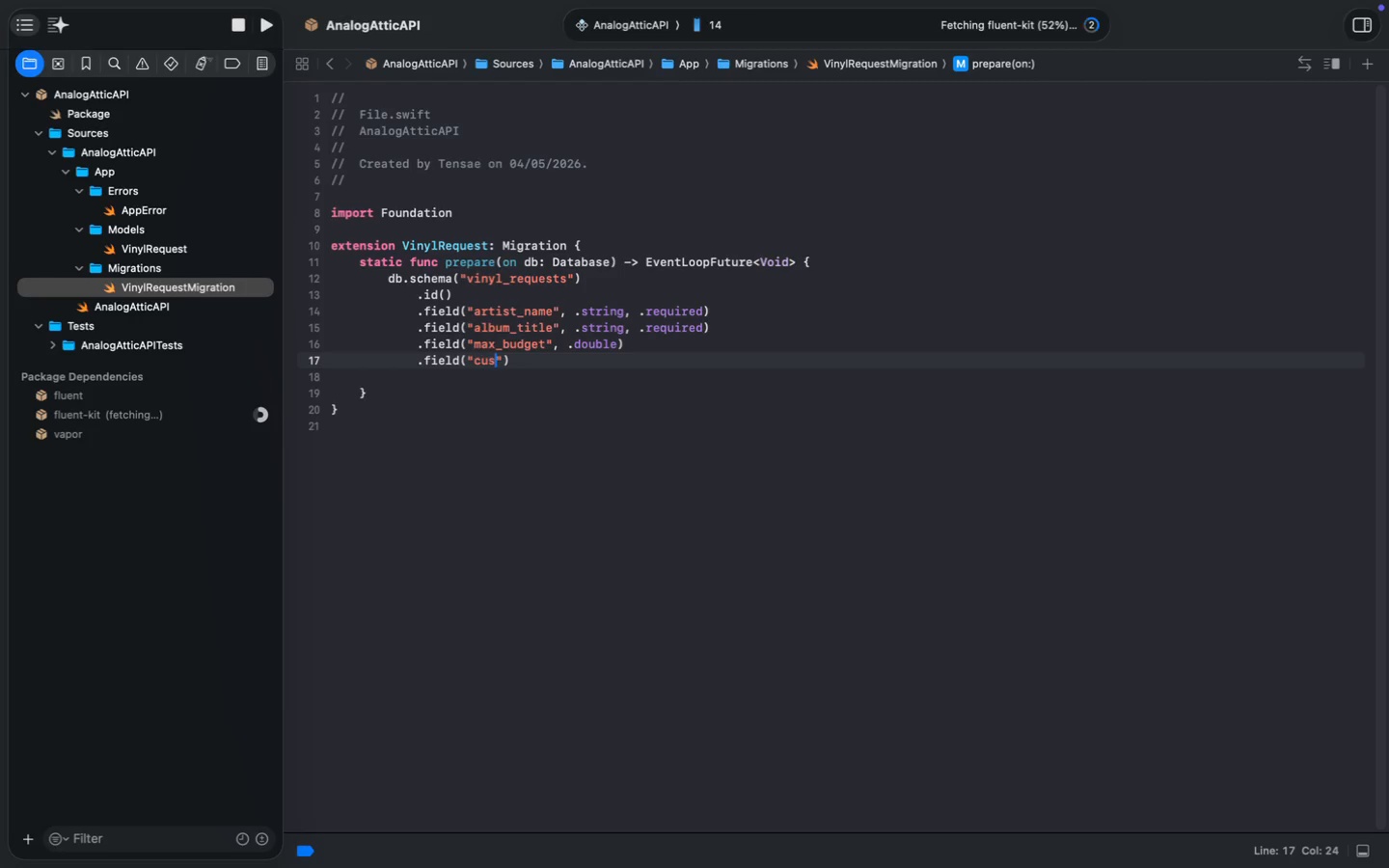 
 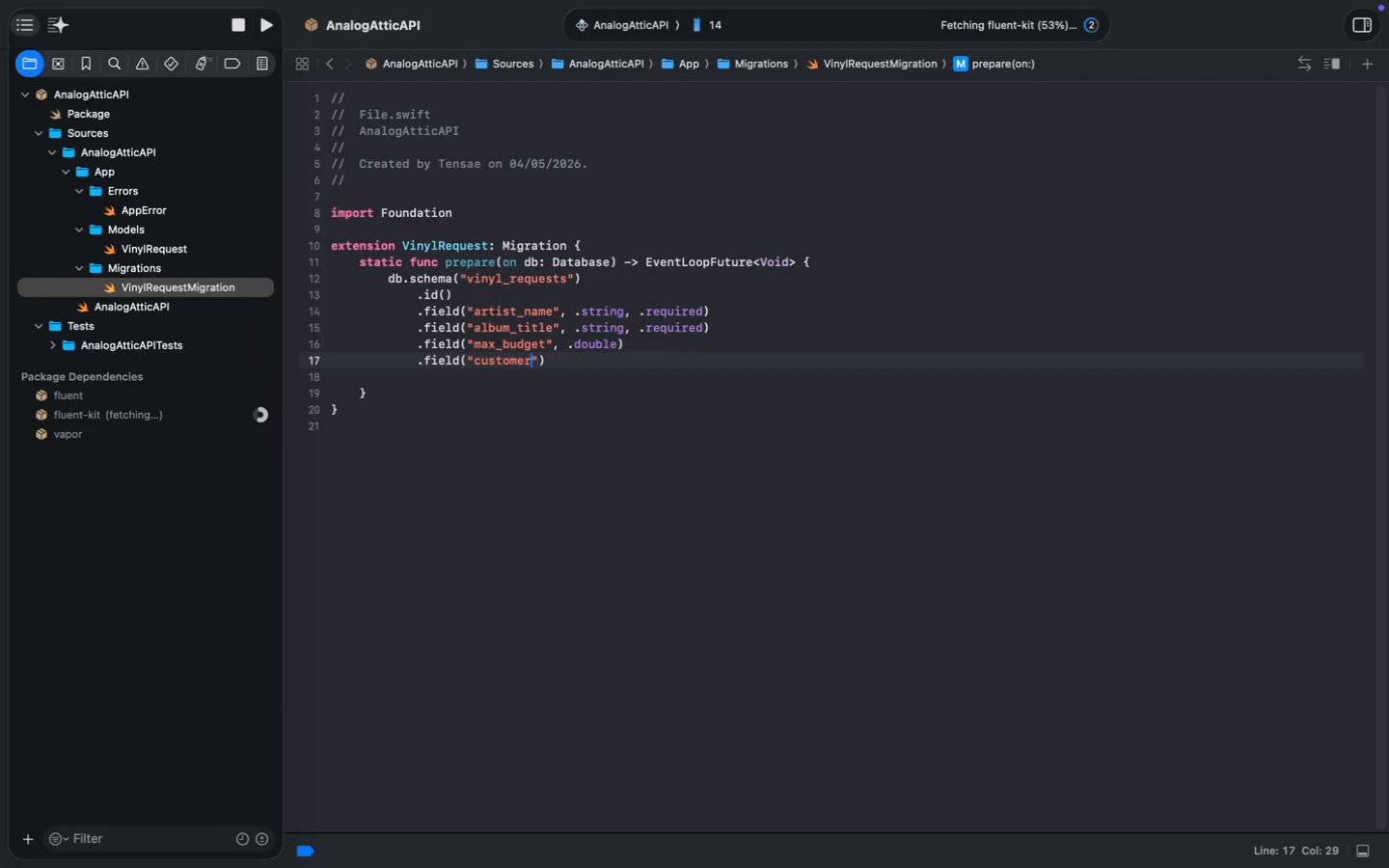 
key(ArrowUp)
 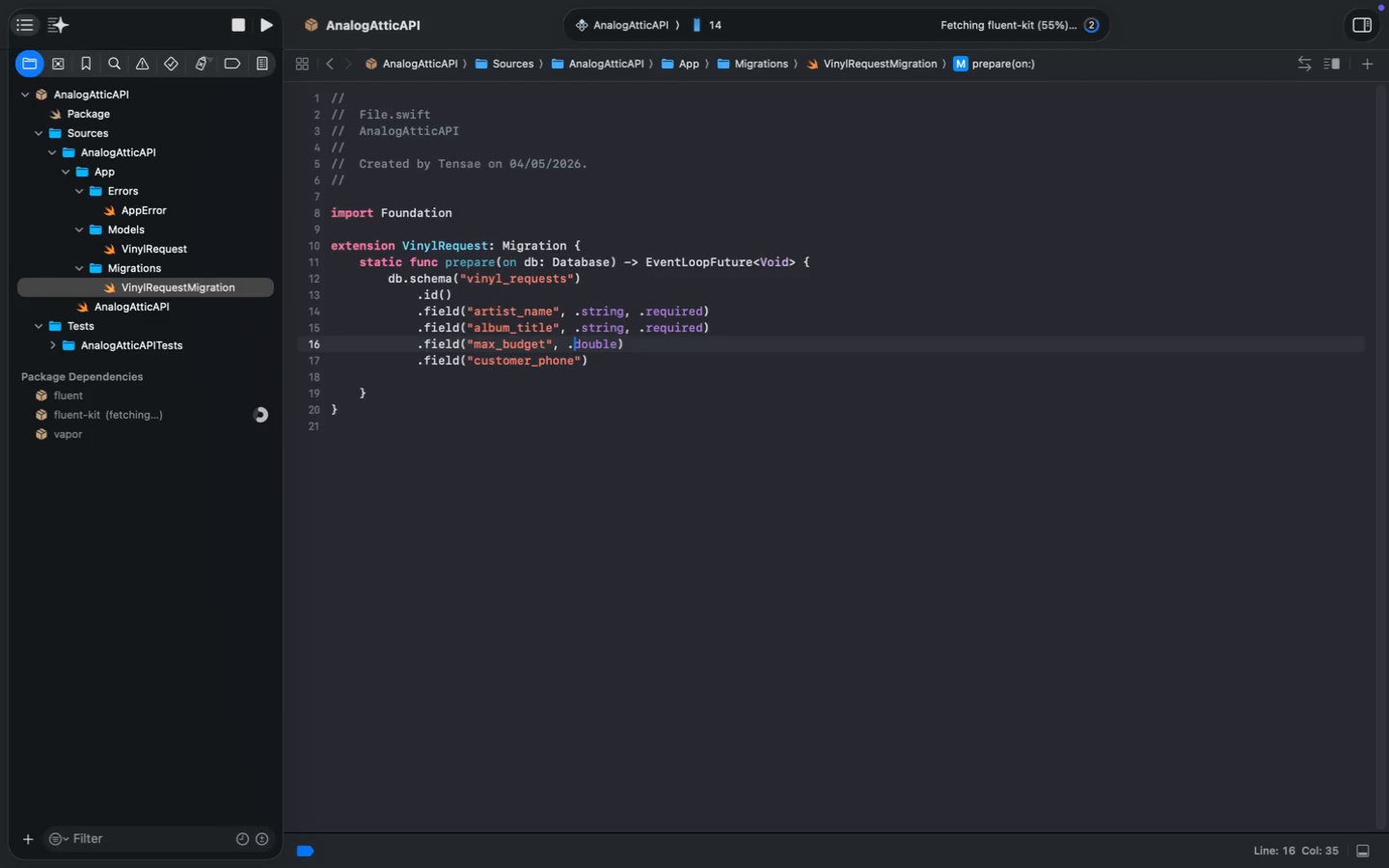 
key(ArrowDown)
 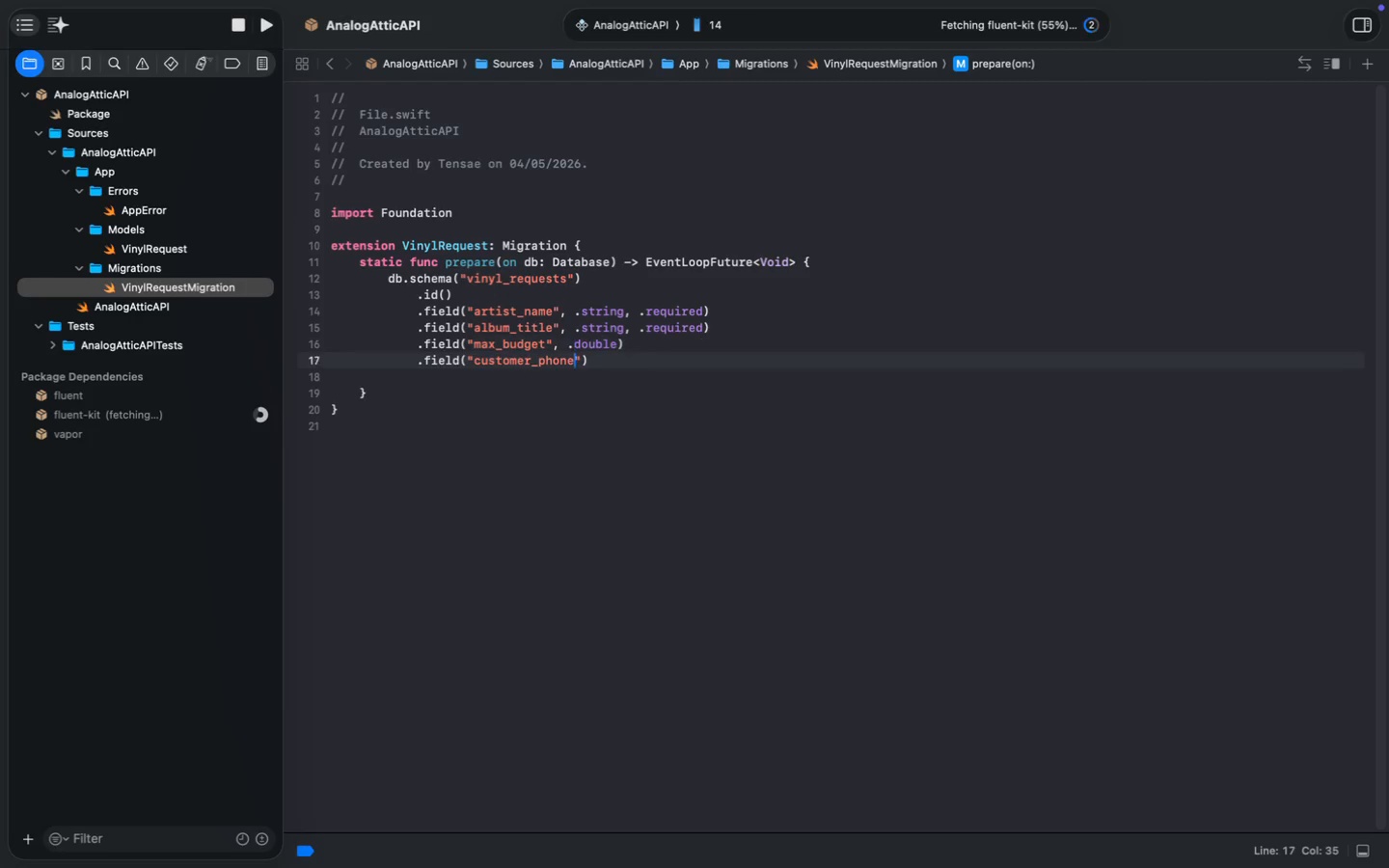 
key(ArrowRight)
 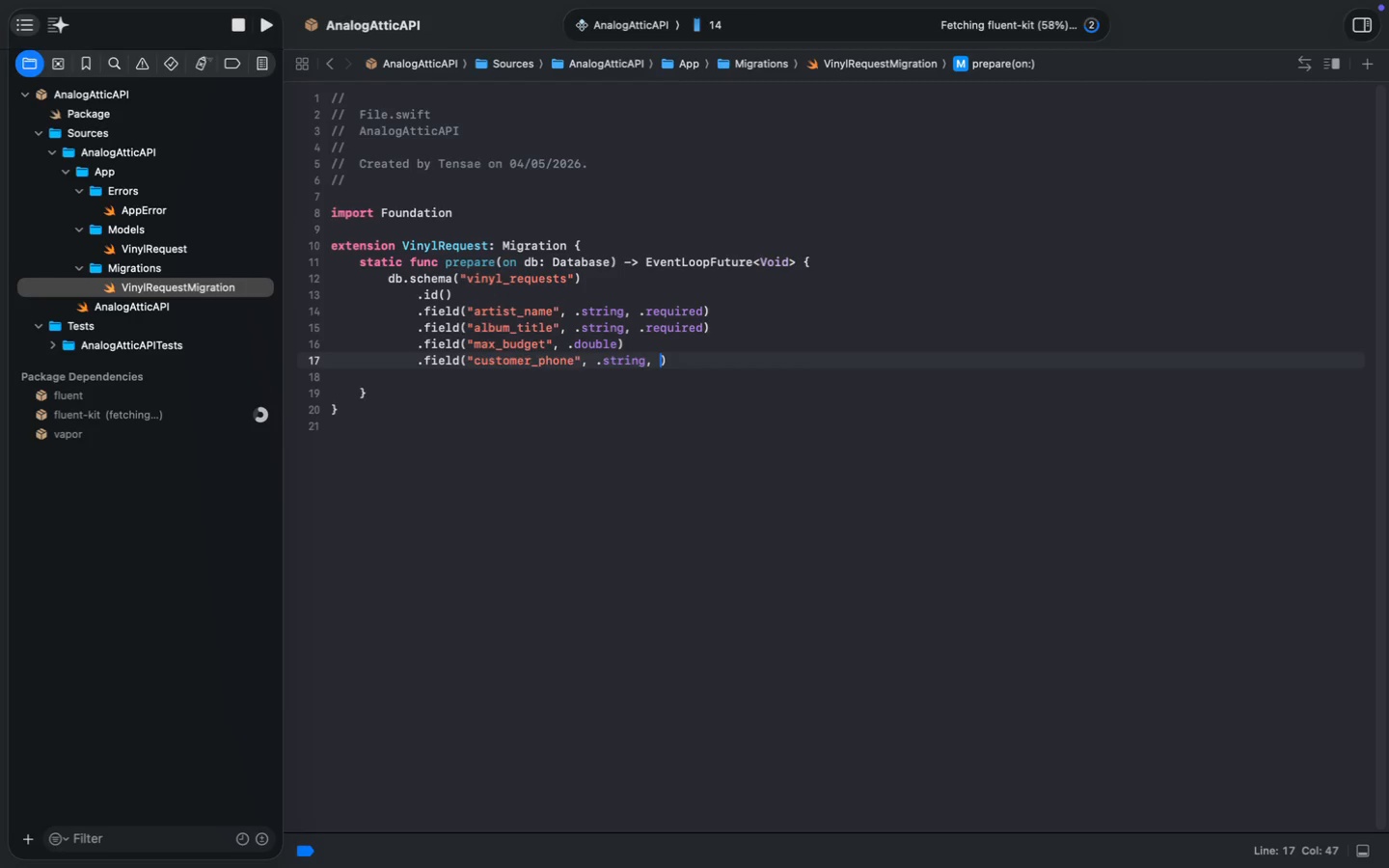 
type(, .string, .required)
 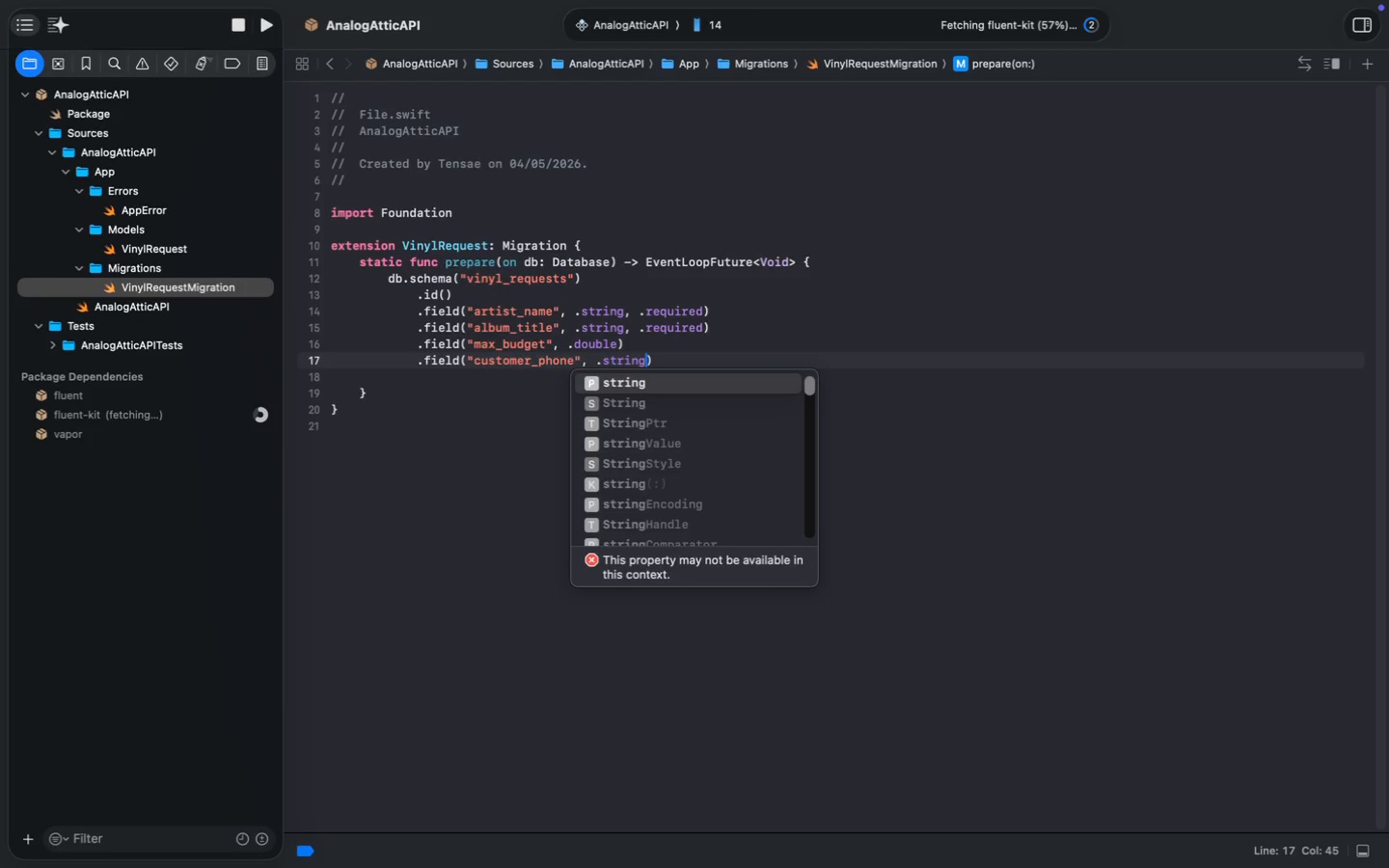 
key(ArrowRight)
 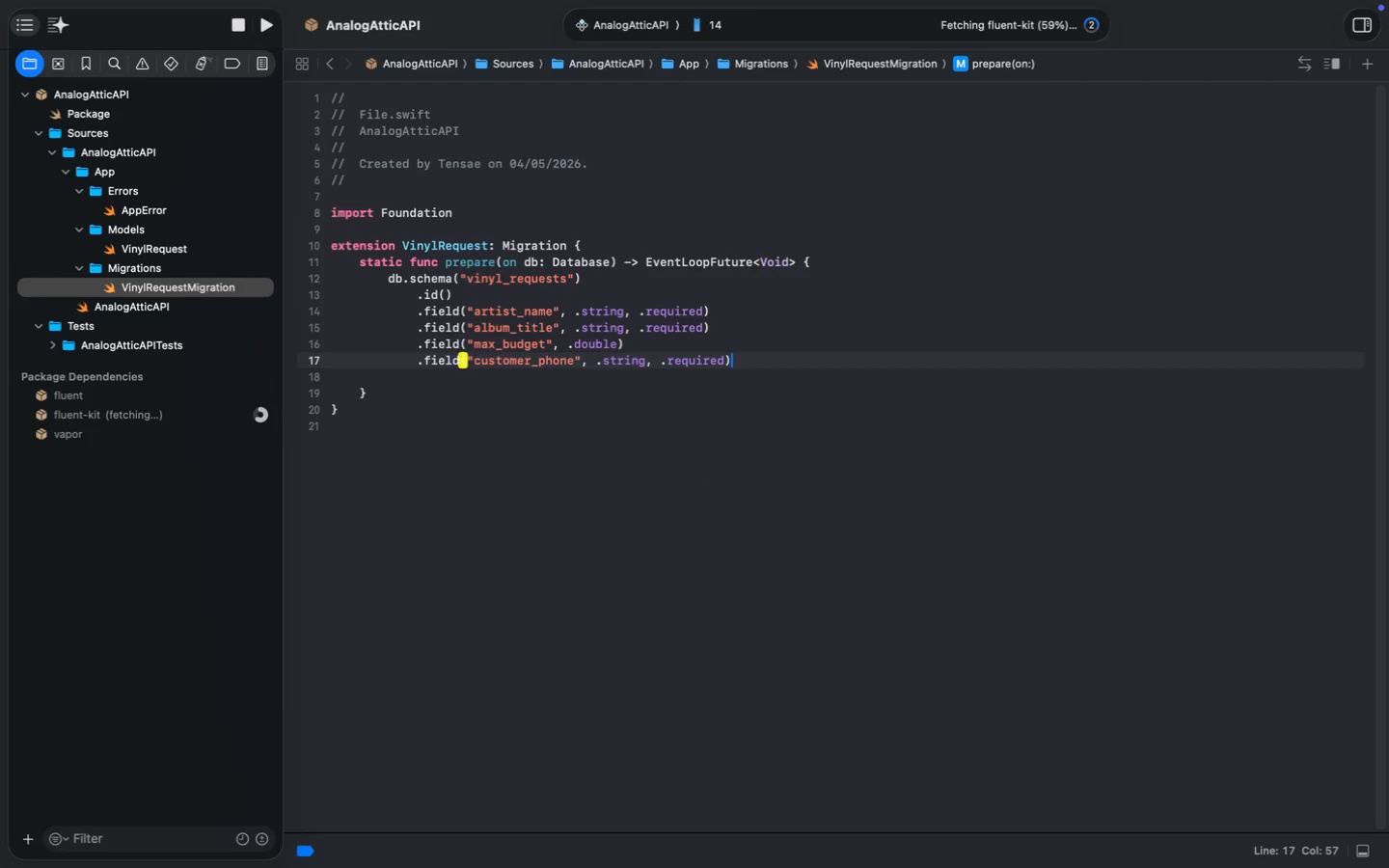 
key(Enter)
 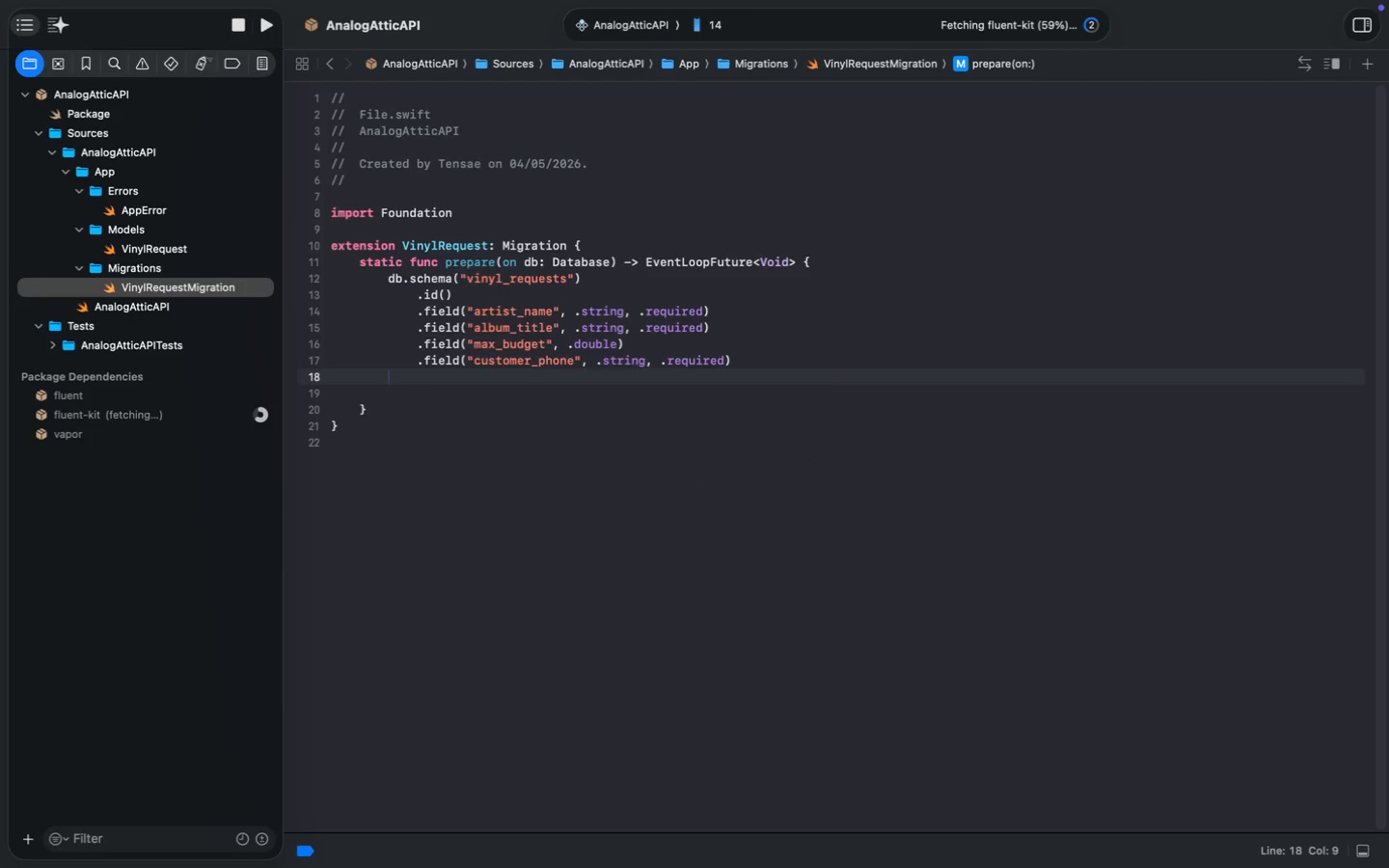 
key(Meta+V)
 